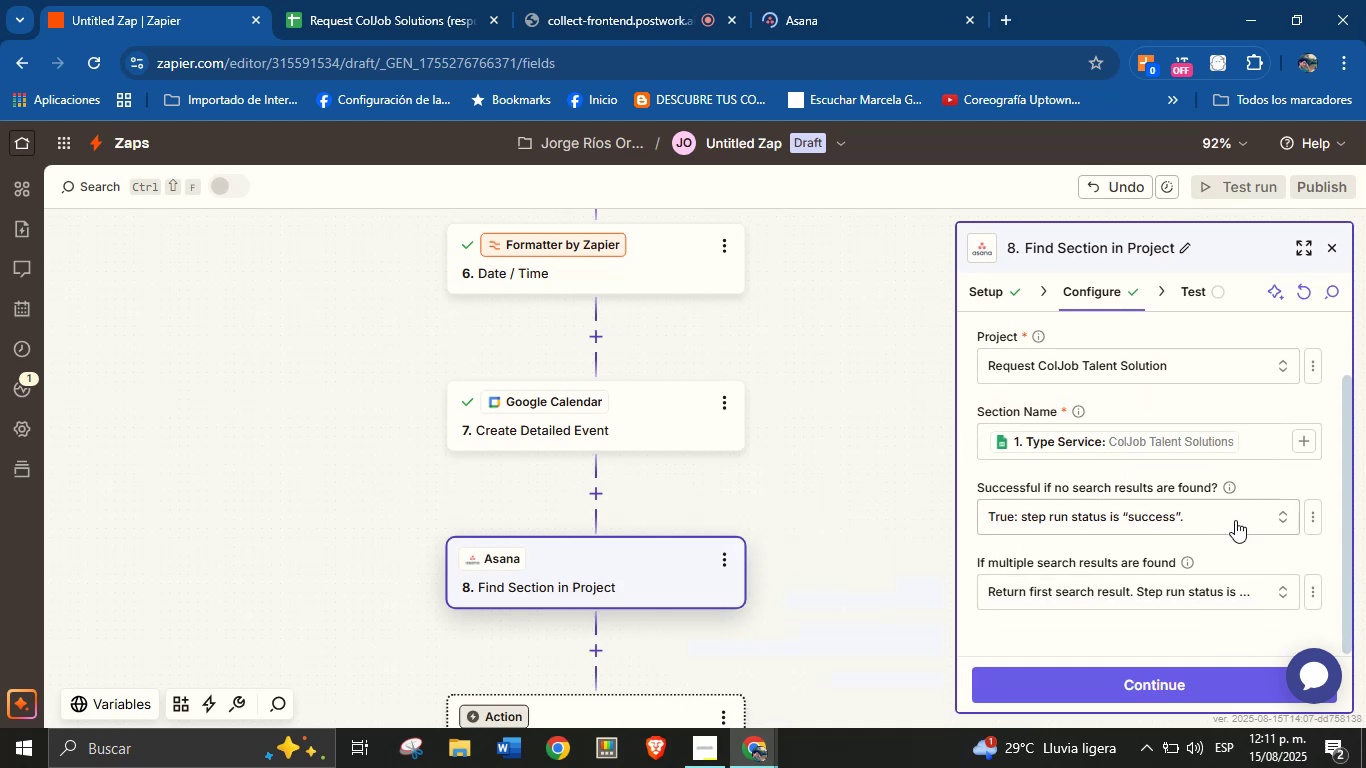 
left_click([1238, 549])
 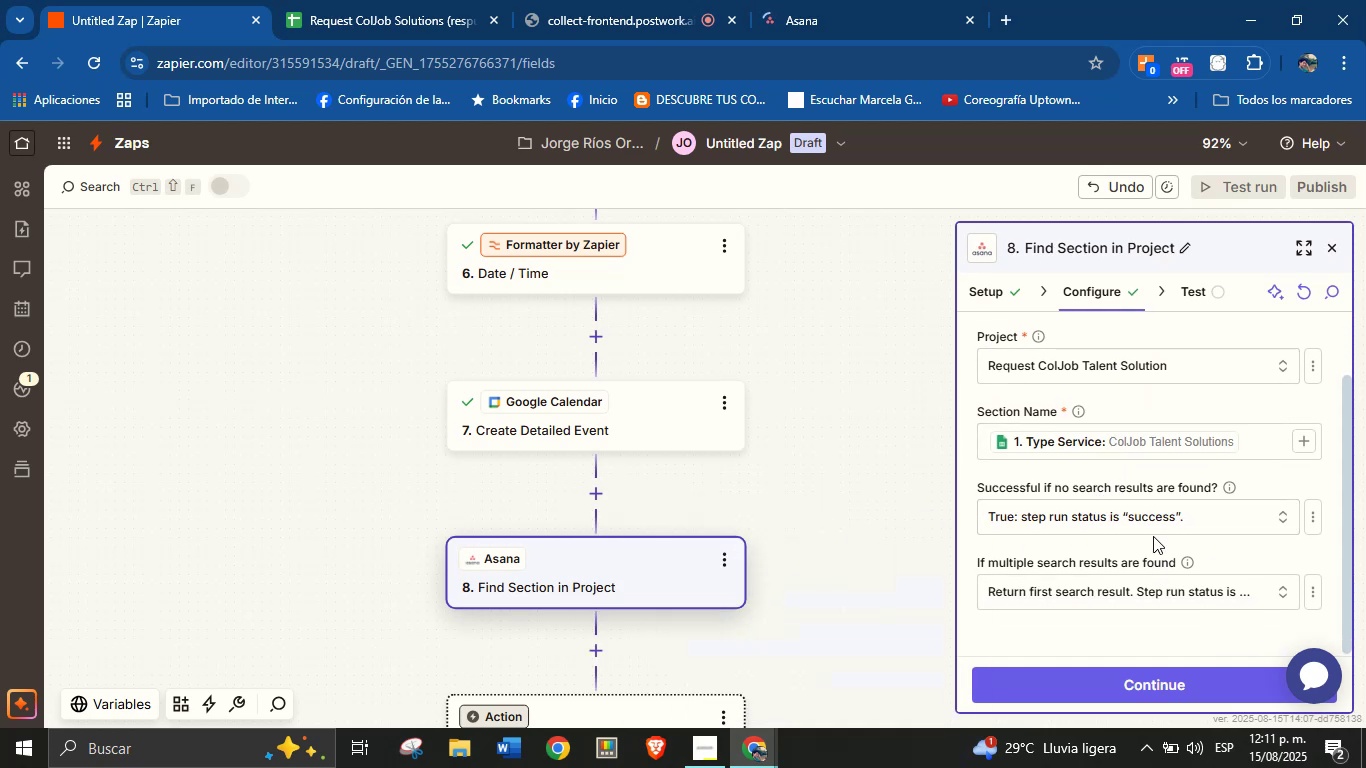 
left_click([1227, 553])
 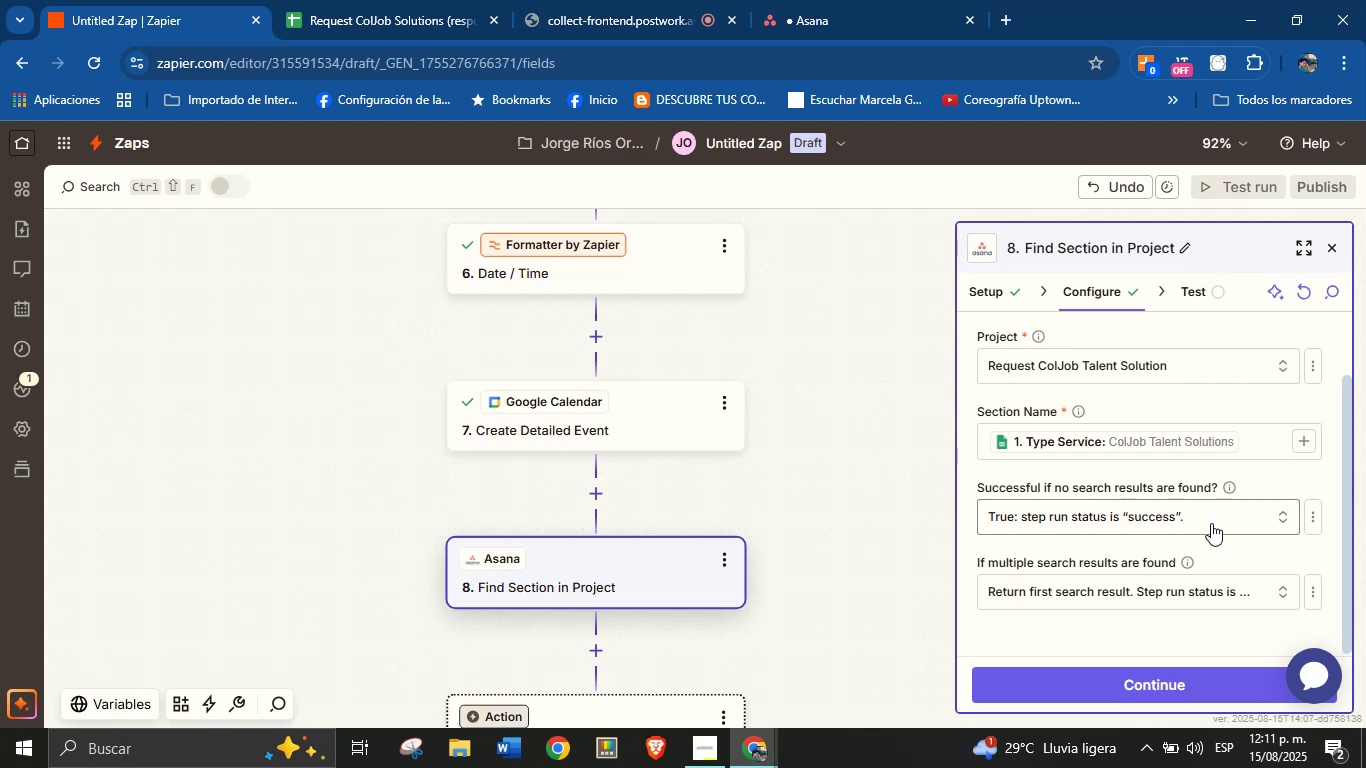 
wait(5.25)
 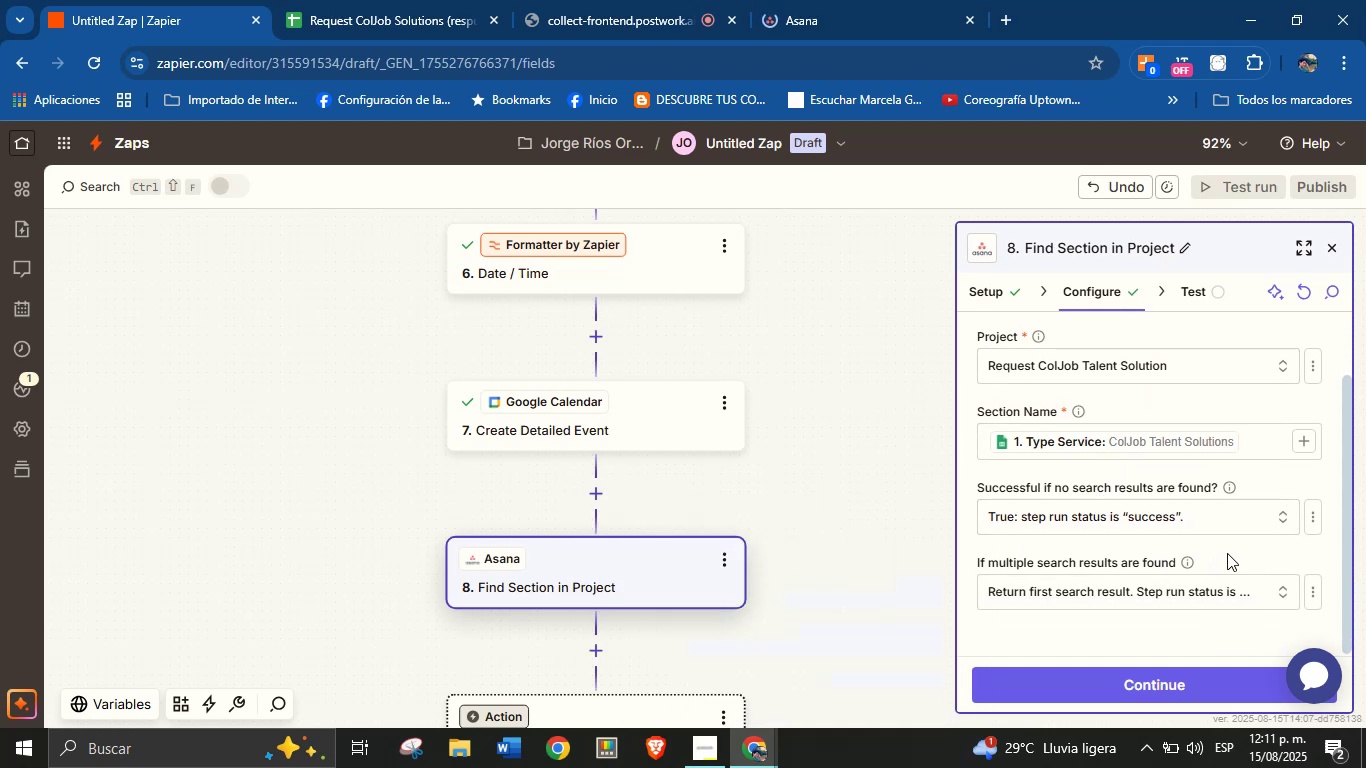 
left_click([1146, 672])
 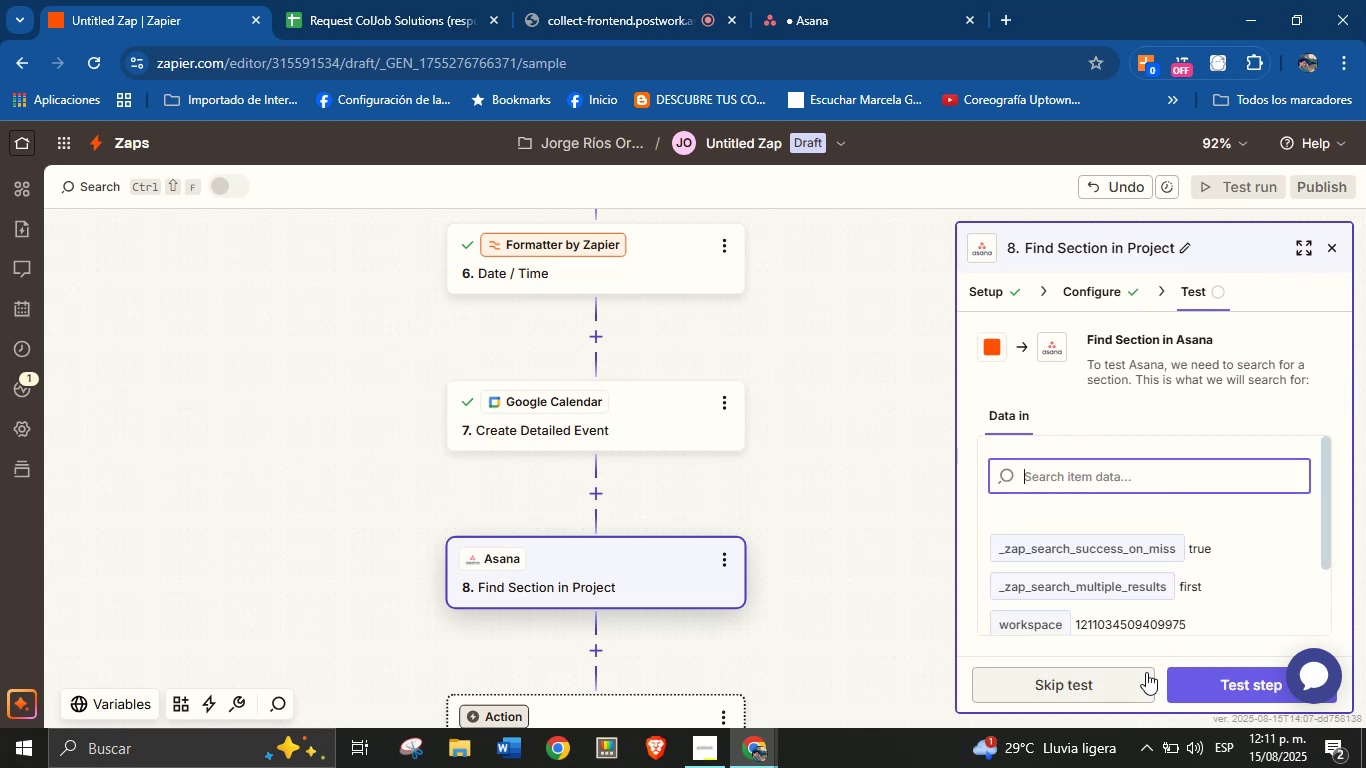 
scroll: coordinate [1139, 561], scroll_direction: down, amount: 4.0
 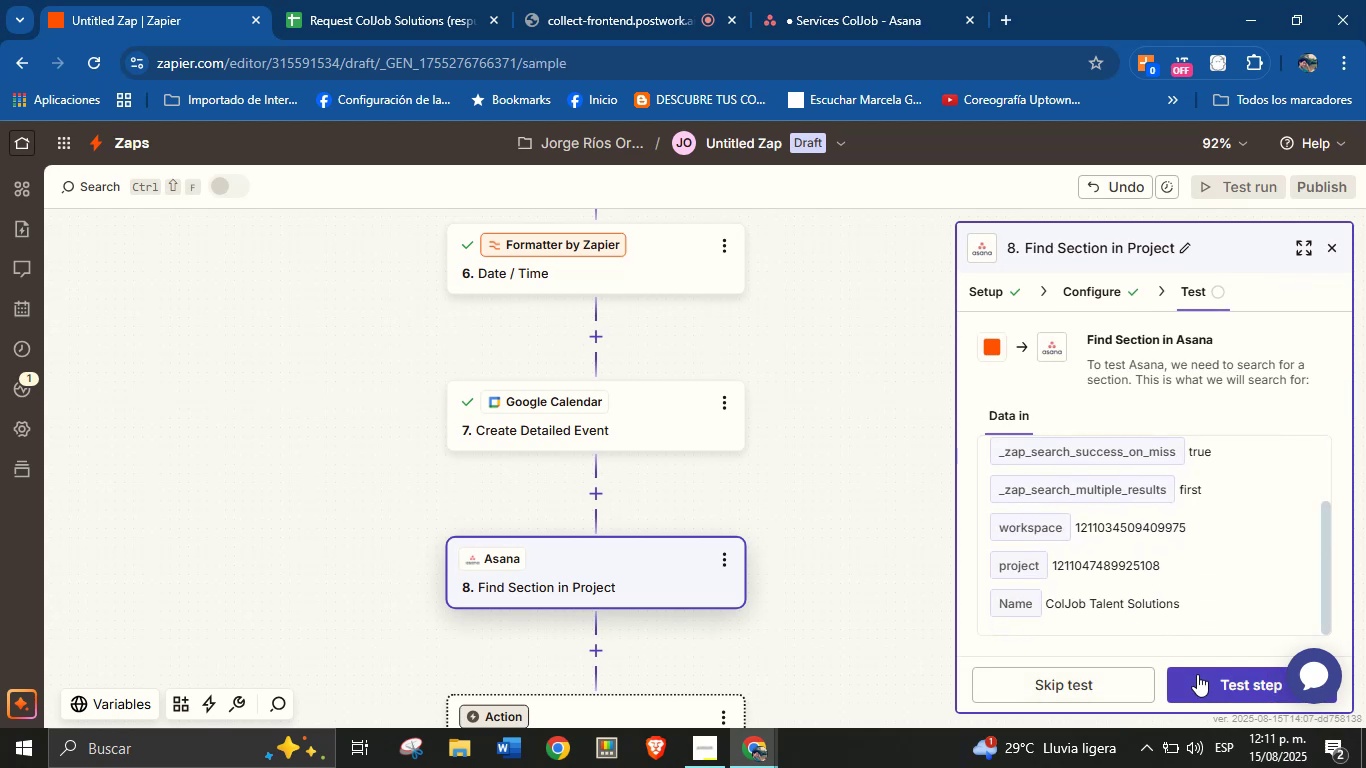 
left_click([1197, 674])
 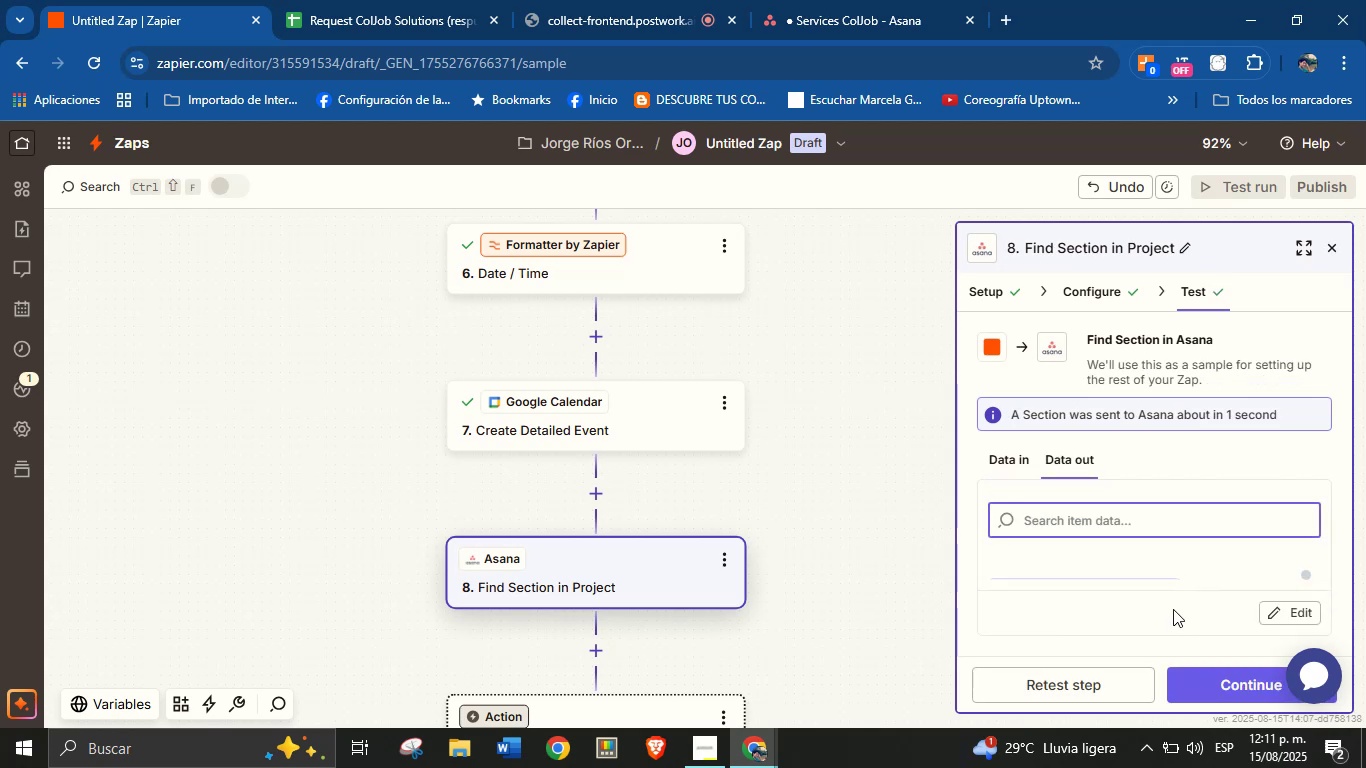 
wait(9.21)
 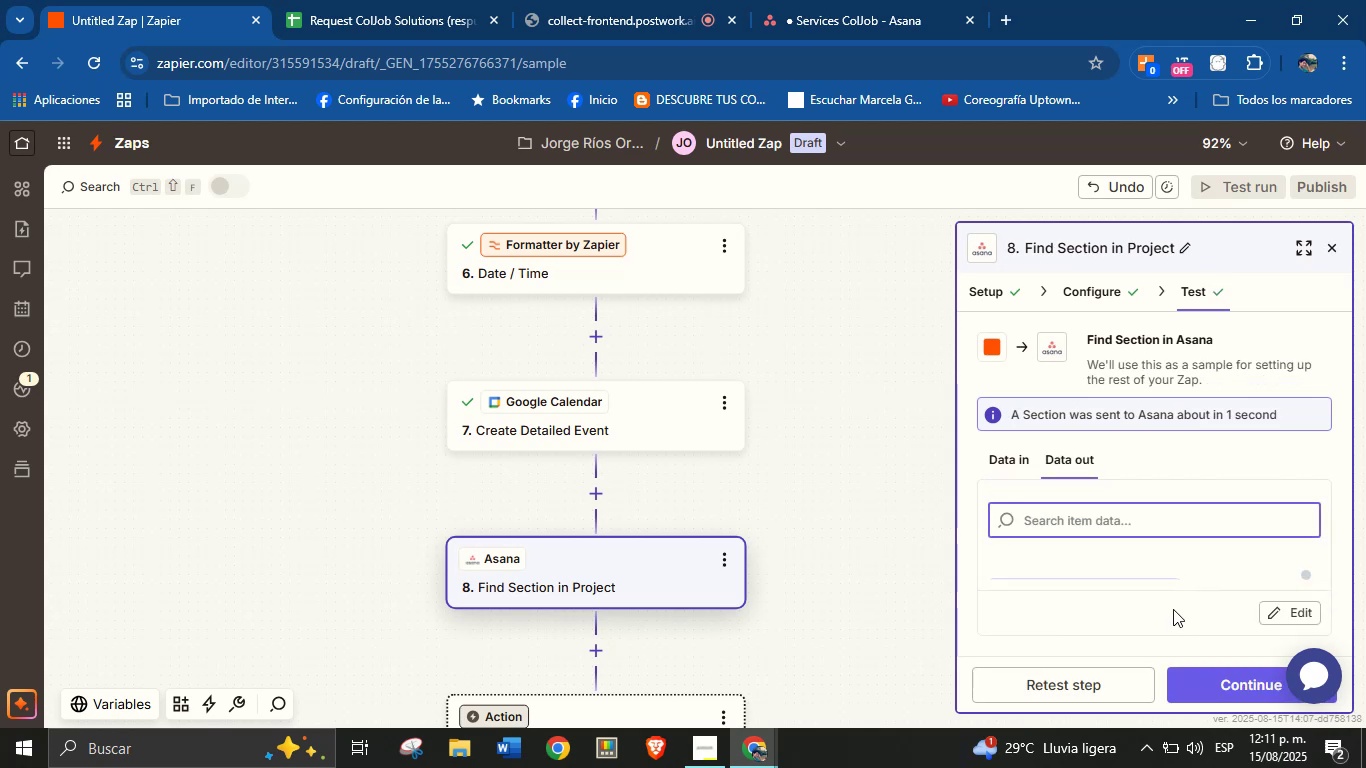 
scroll: coordinate [1088, 482], scroll_direction: down, amount: 2.0
 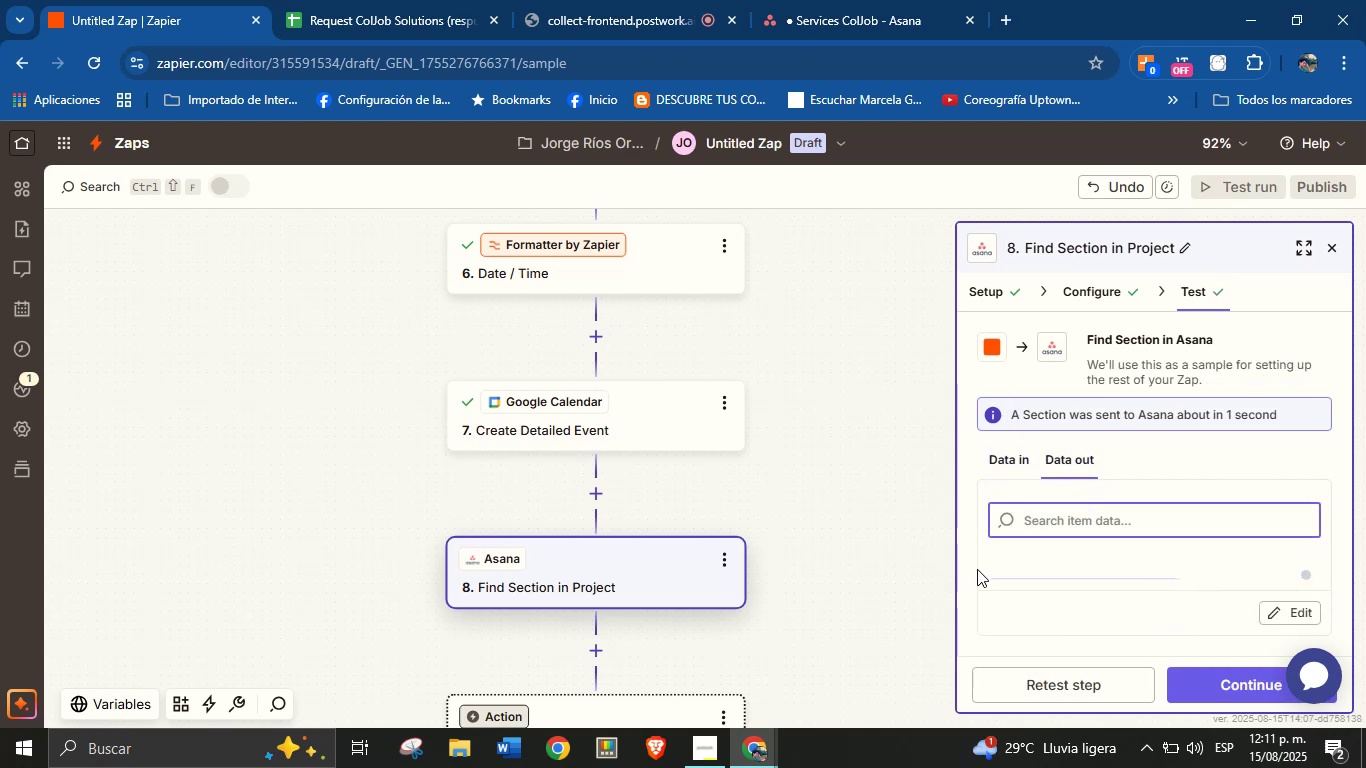 
left_click_drag(start_coordinate=[860, 618], to_coordinate=[851, 523])
 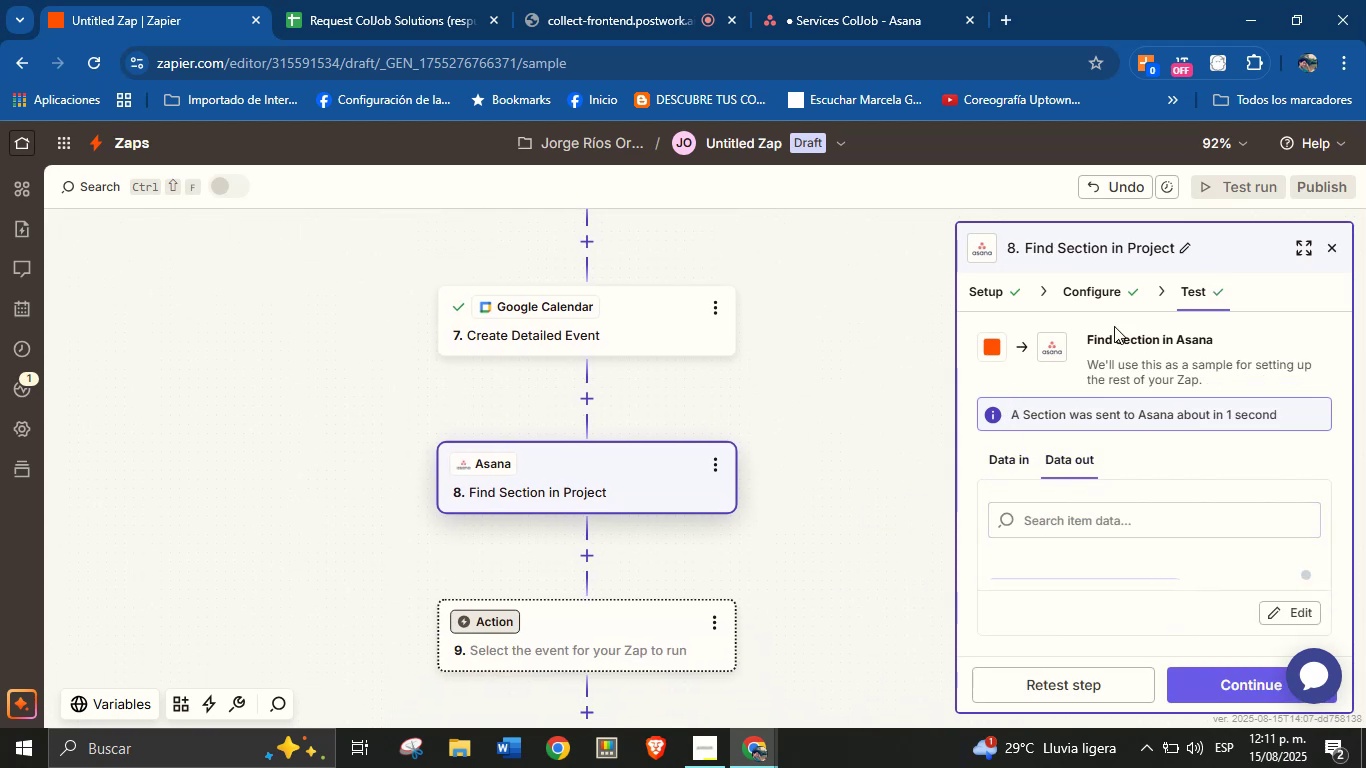 
left_click([1116, 308])
 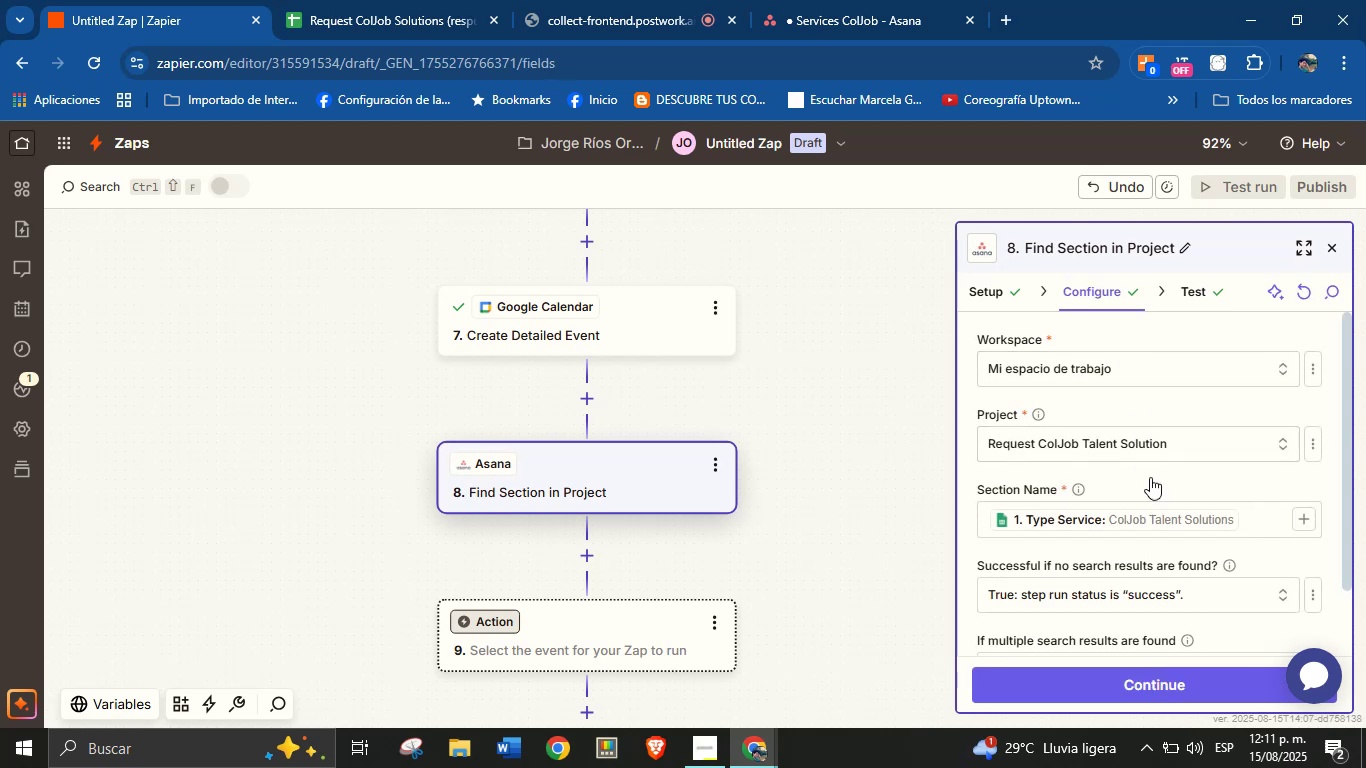 
scroll: coordinate [1172, 491], scroll_direction: down, amount: 2.0
 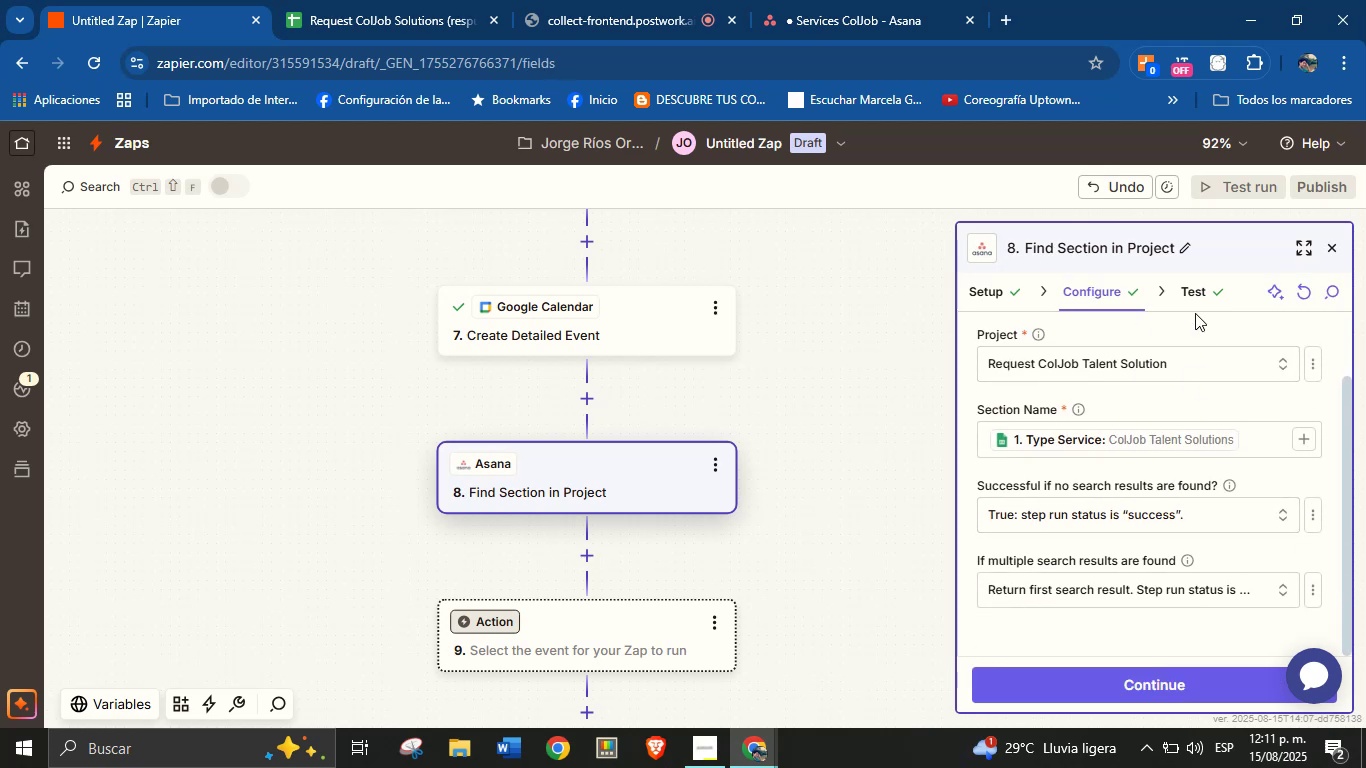 
left_click([1199, 296])
 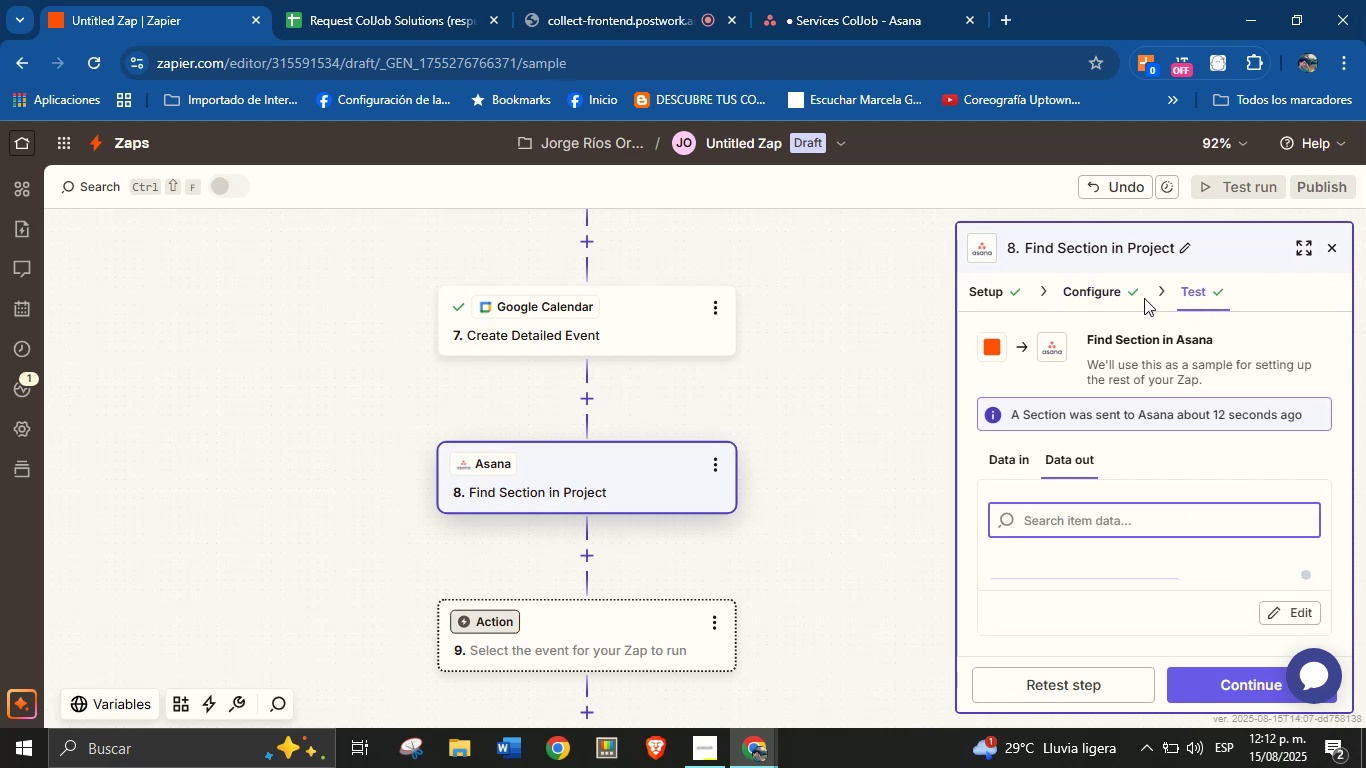 
left_click([1075, 290])
 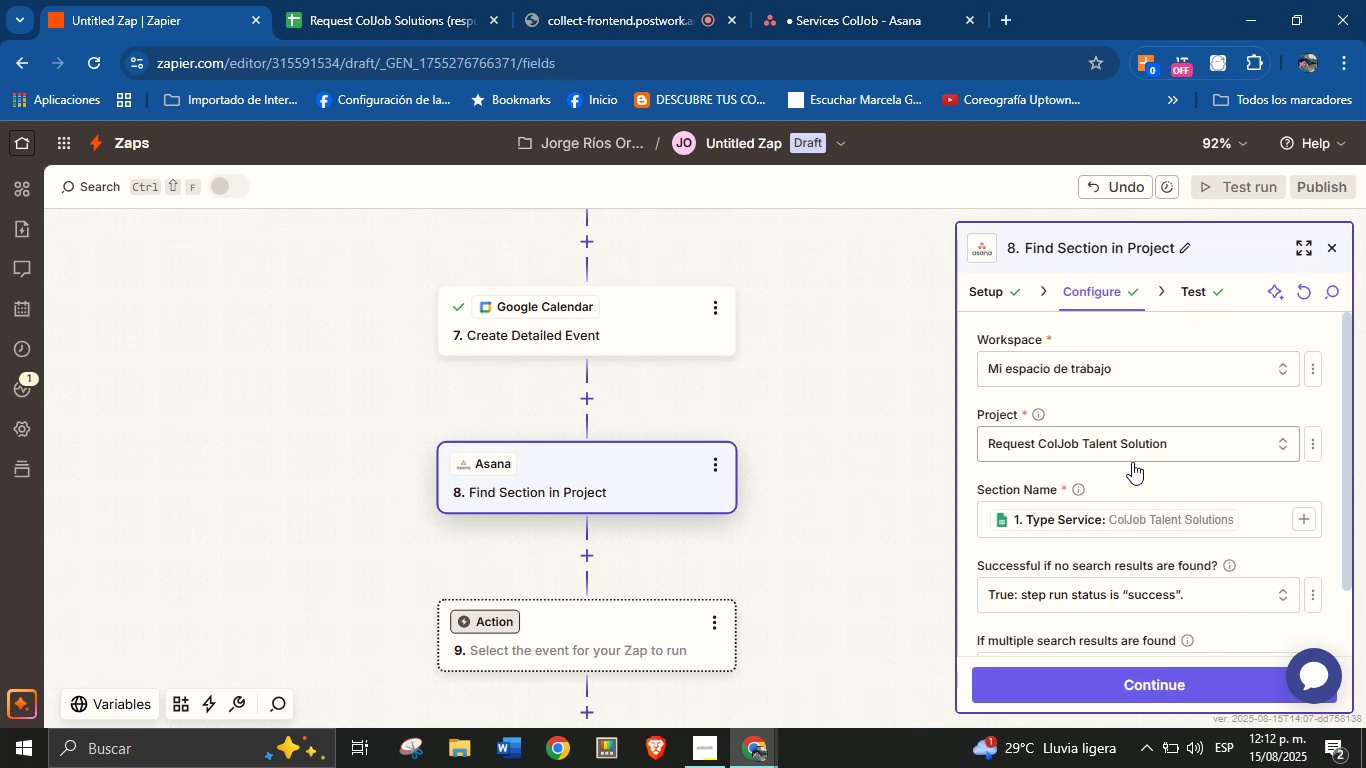 
scroll: coordinate [1136, 516], scroll_direction: down, amount: 2.0
 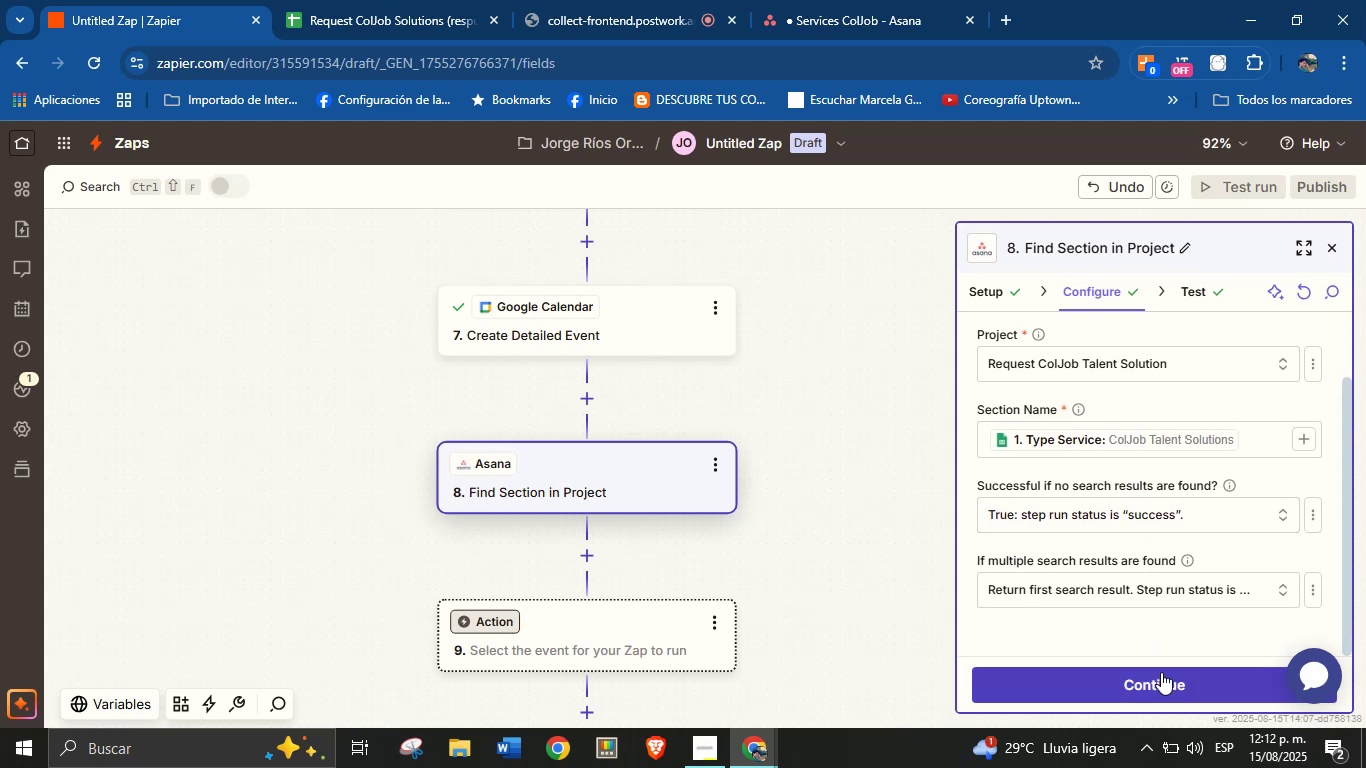 
left_click([1161, 677])
 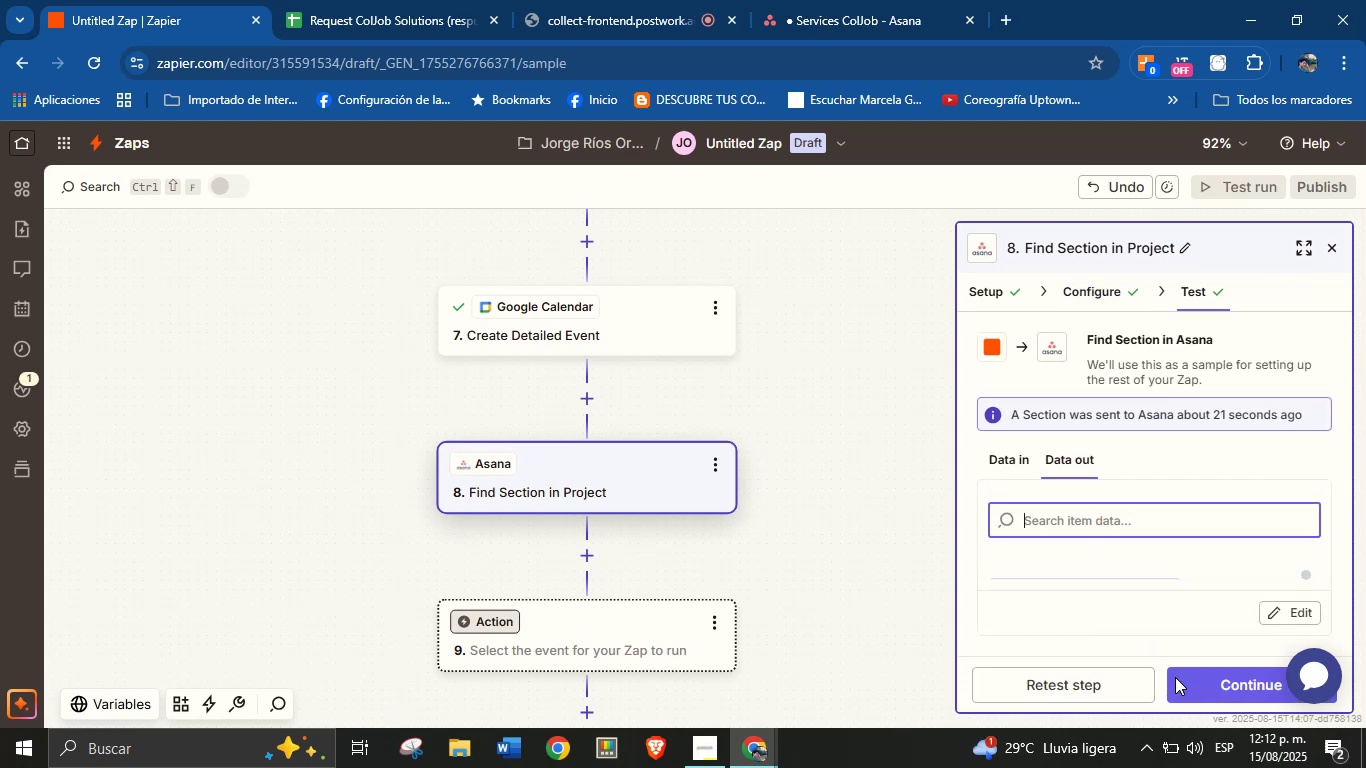 
left_click([1201, 683])
 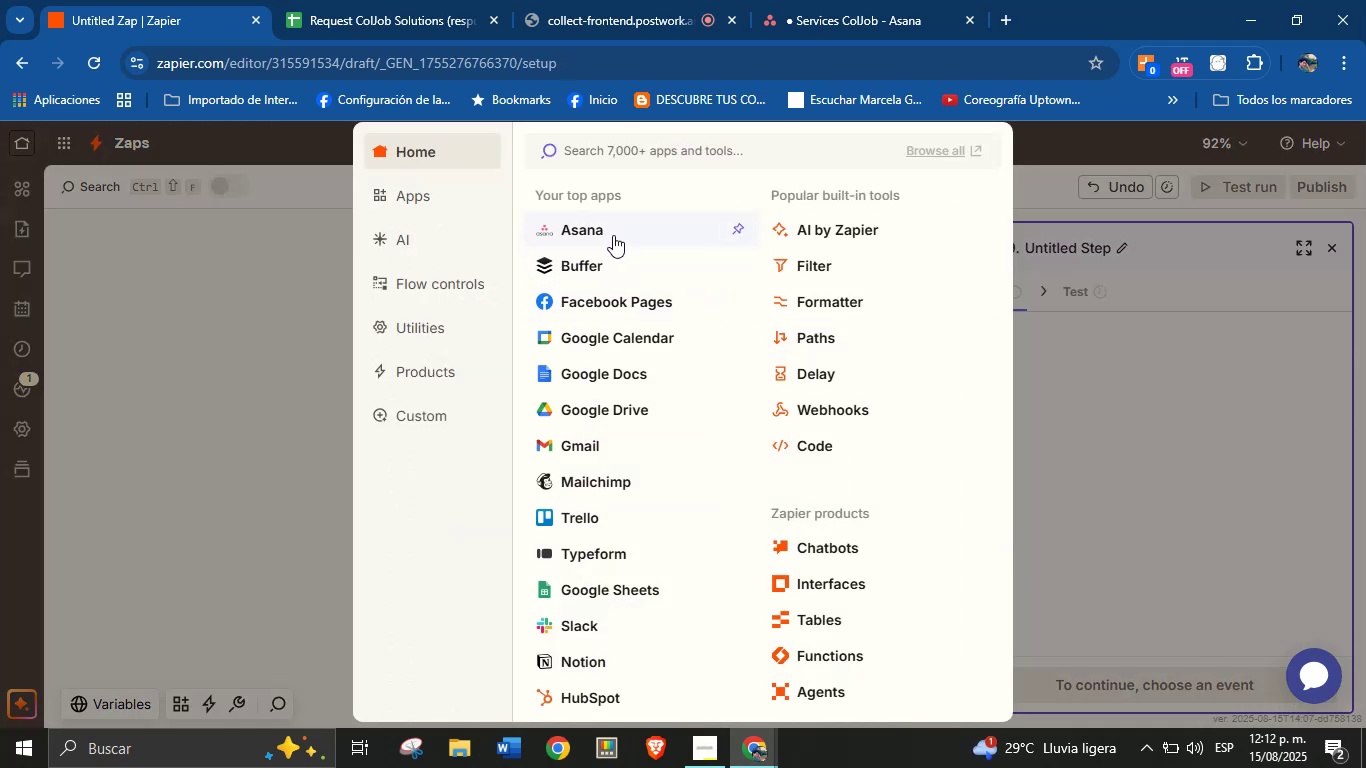 
wait(6.17)
 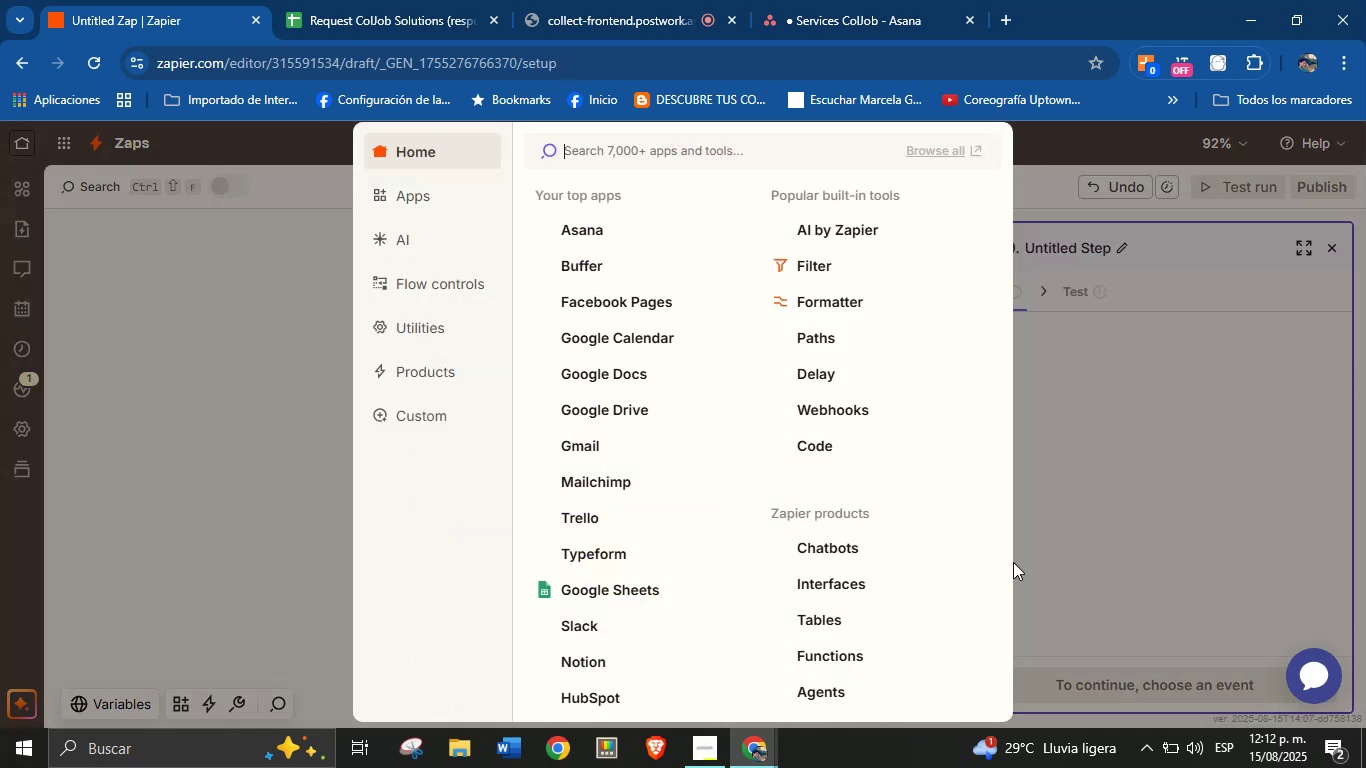 
left_click([826, 335])
 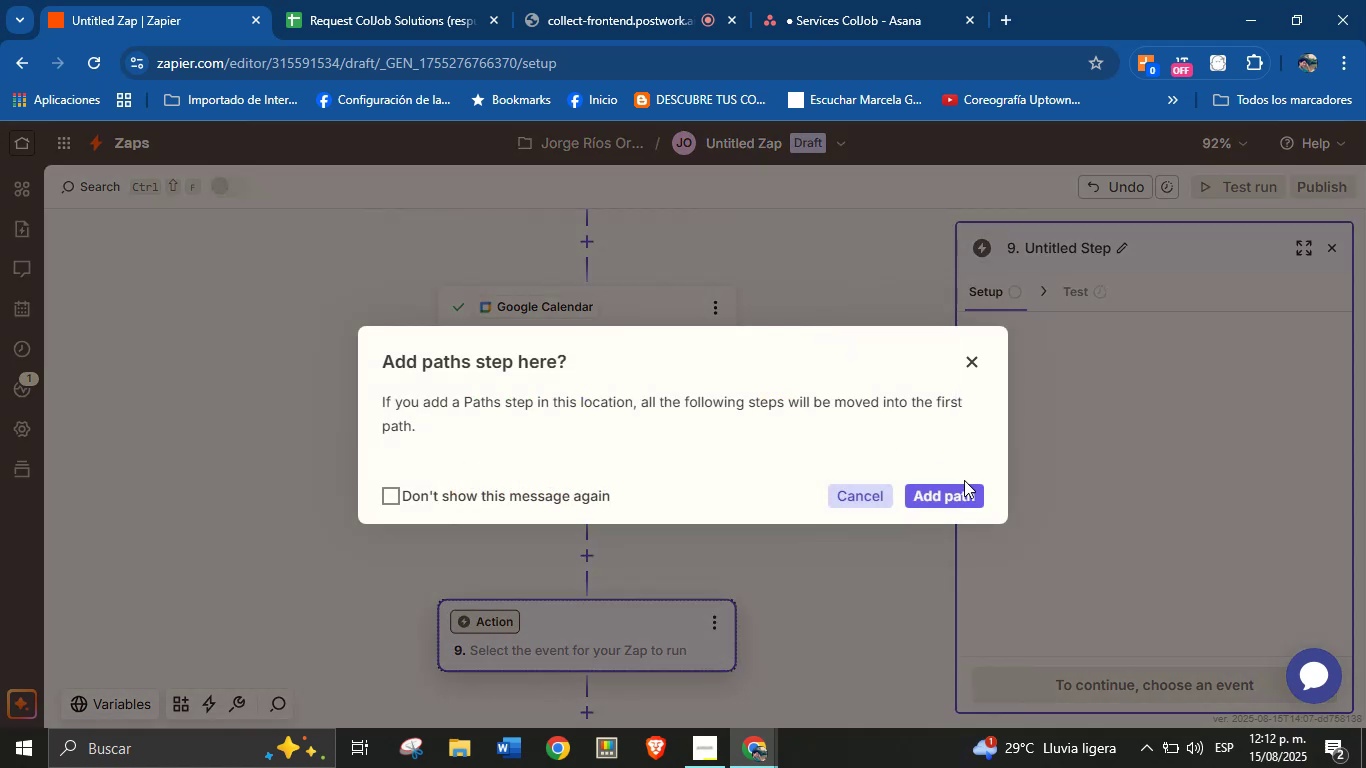 
left_click([964, 492])
 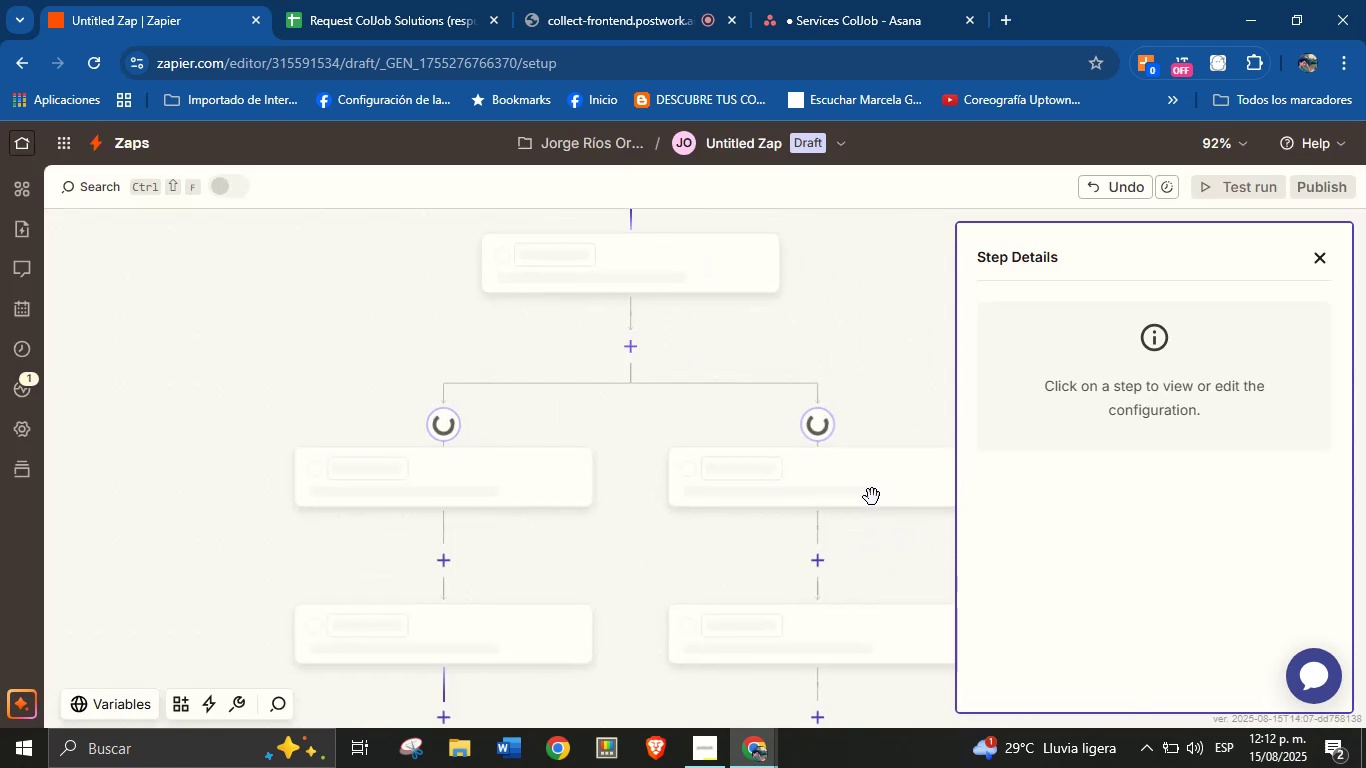 
left_click_drag(start_coordinate=[902, 306], to_coordinate=[891, 339])
 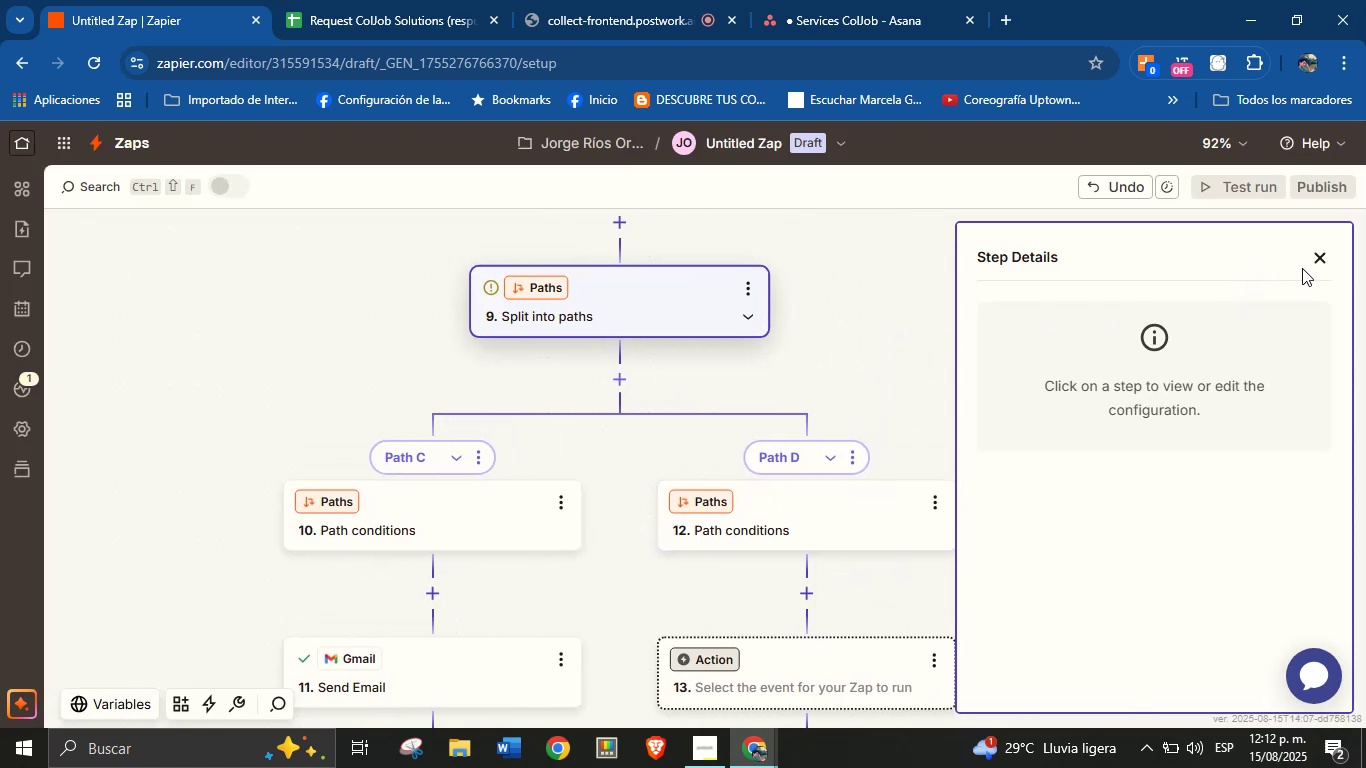 
left_click([1316, 259])
 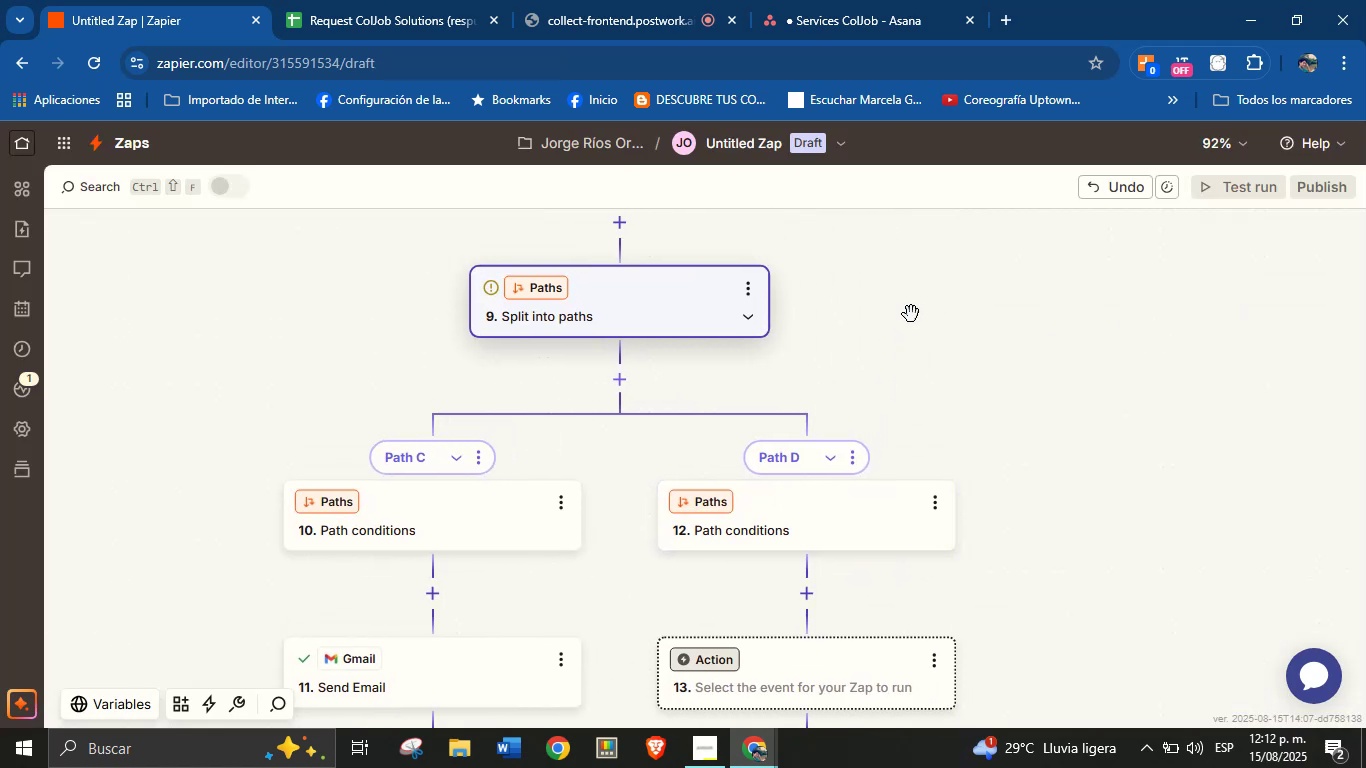 
left_click_drag(start_coordinate=[890, 318], to_coordinate=[890, 369])
 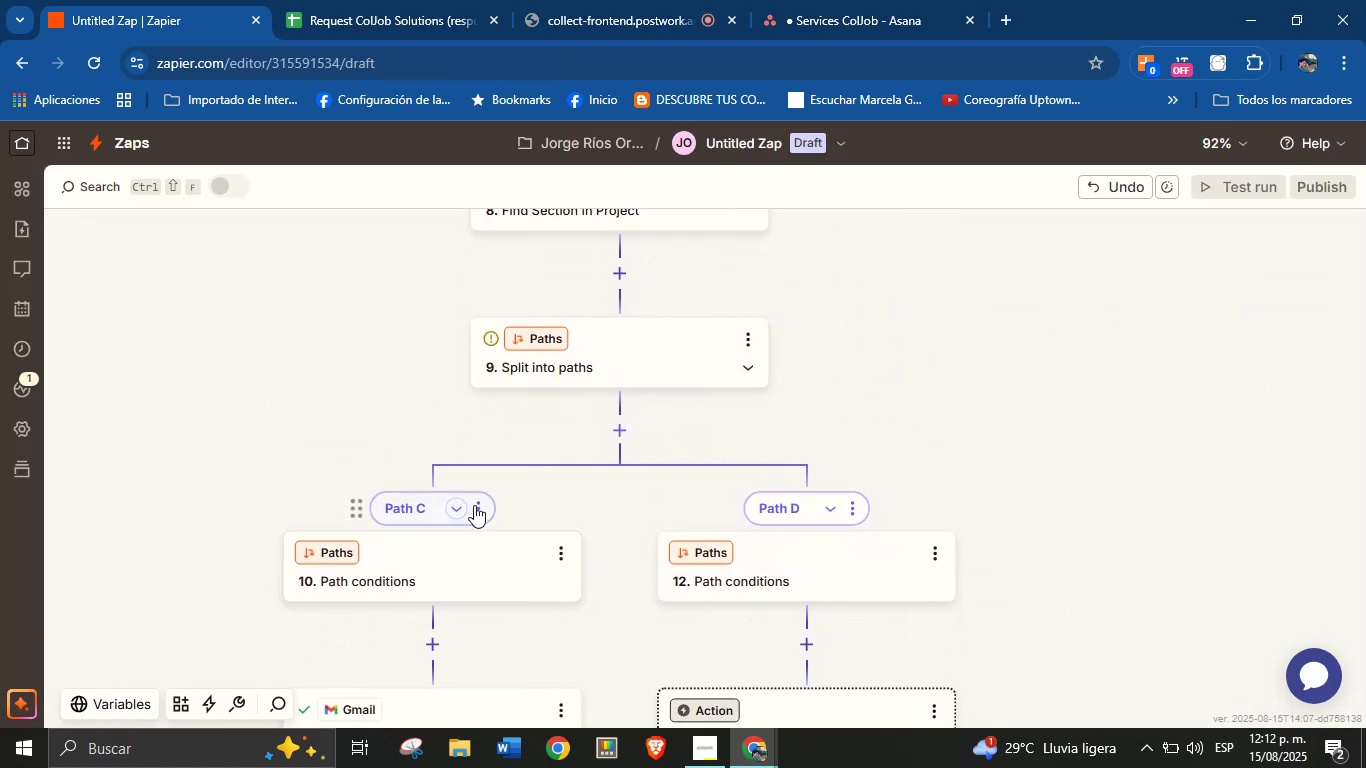 
left_click([477, 505])
 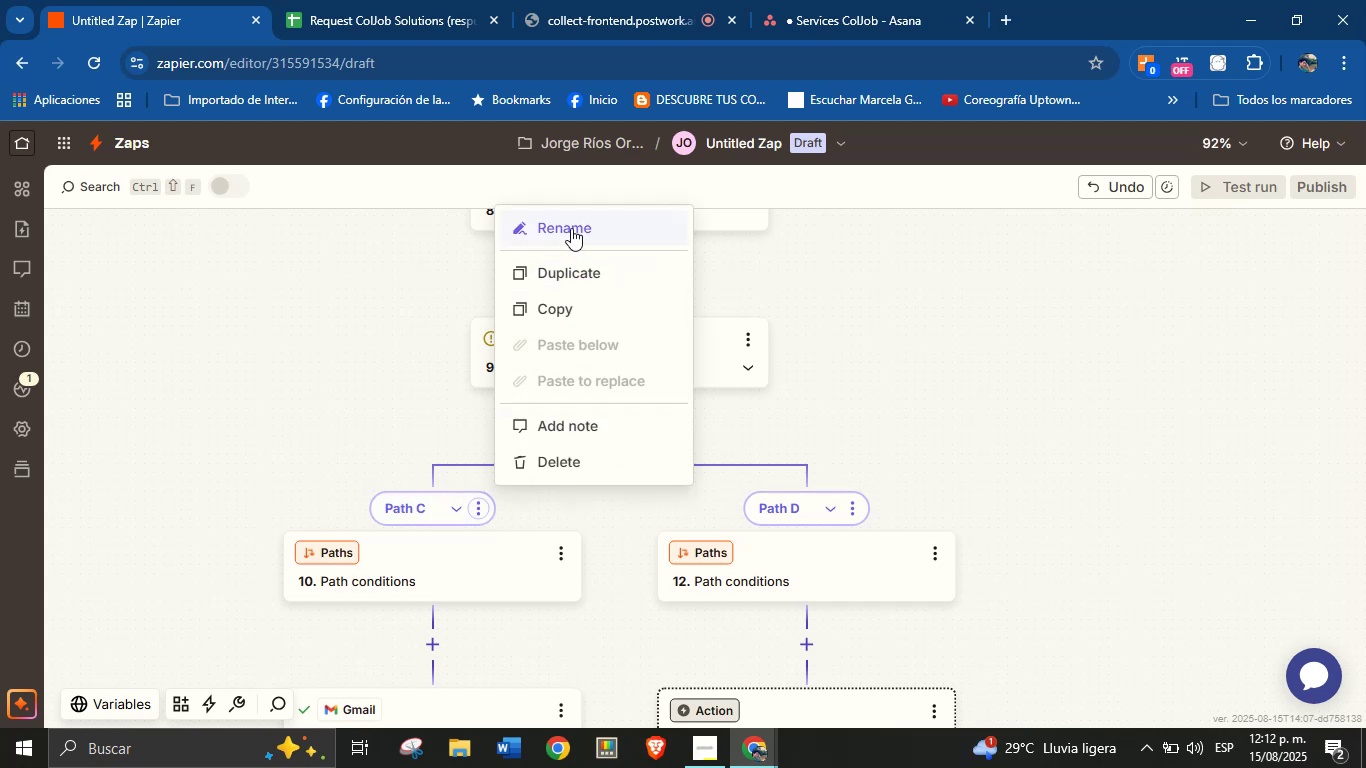 
left_click([571, 226])
 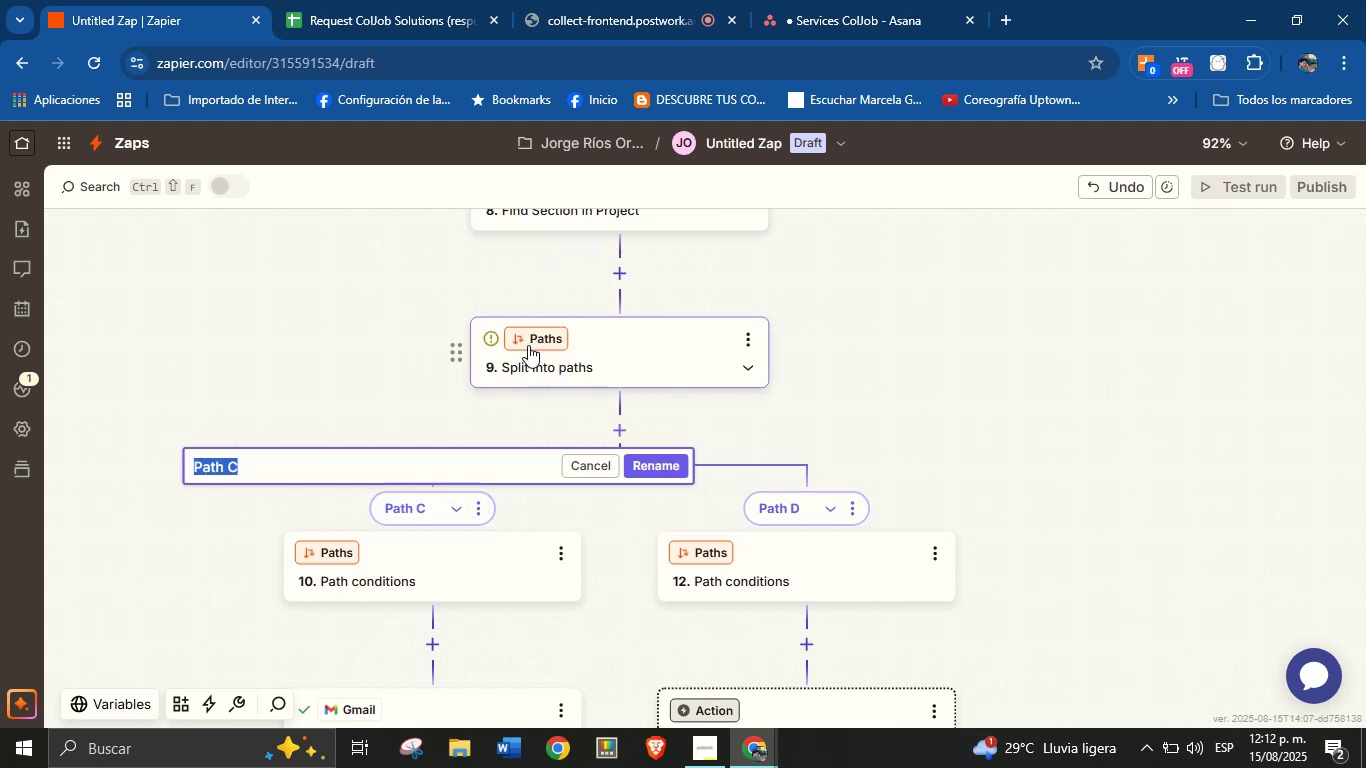 
type(Section exists)
 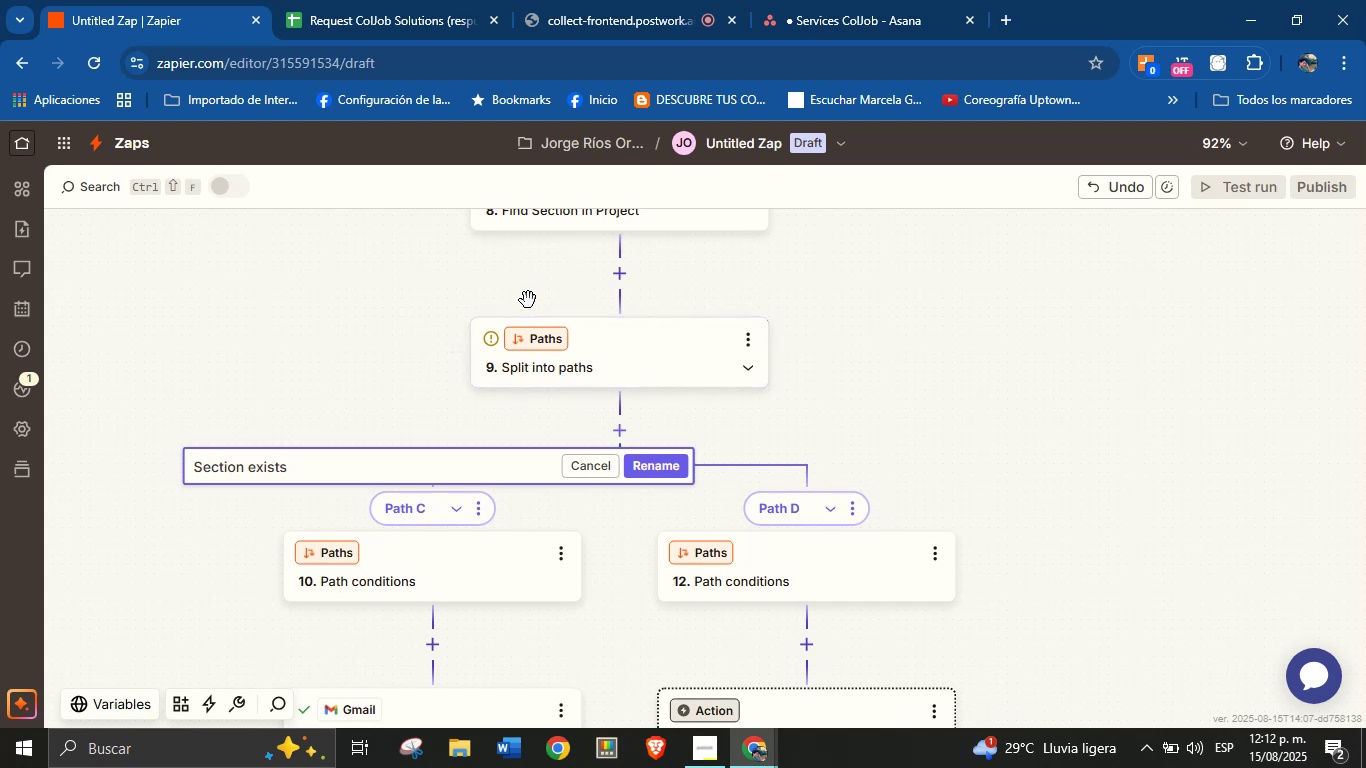 
left_click([641, 461])
 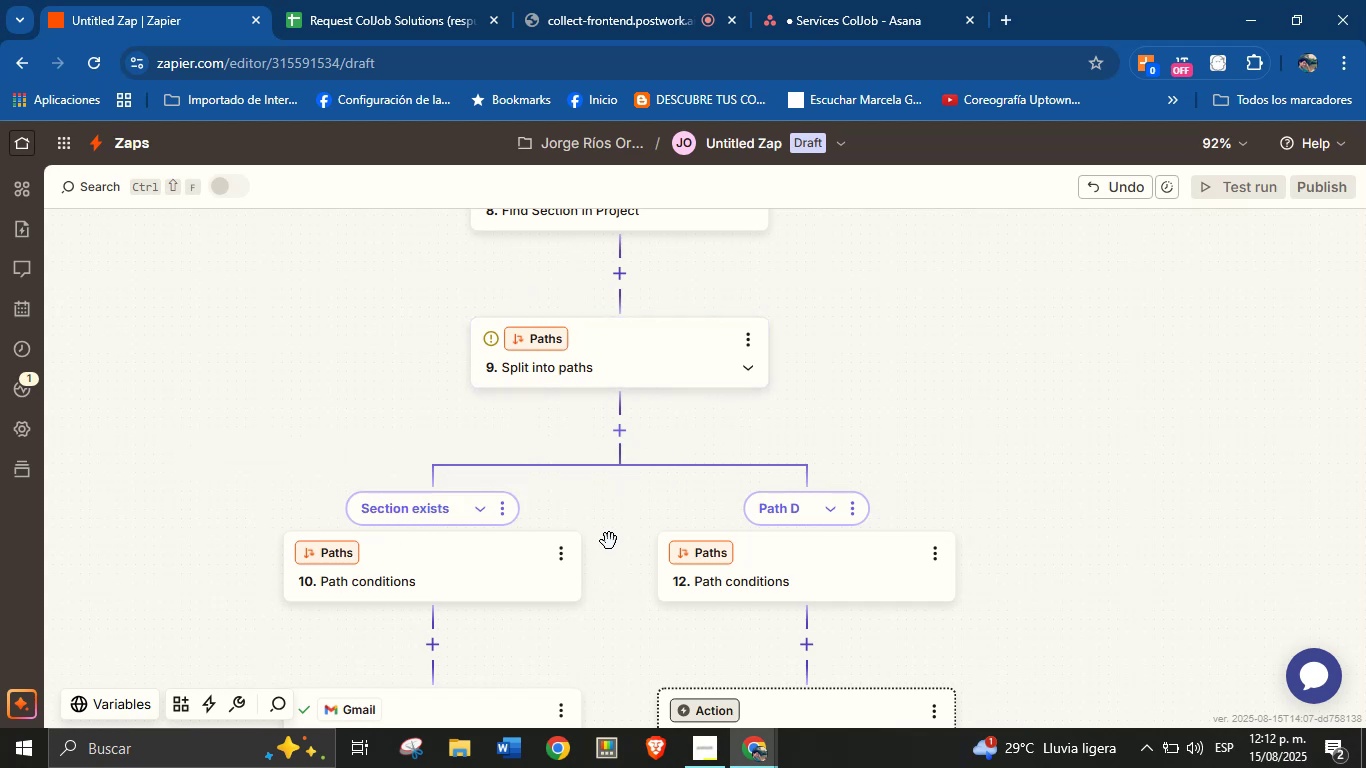 
left_click_drag(start_coordinate=[614, 535], to_coordinate=[614, 498])
 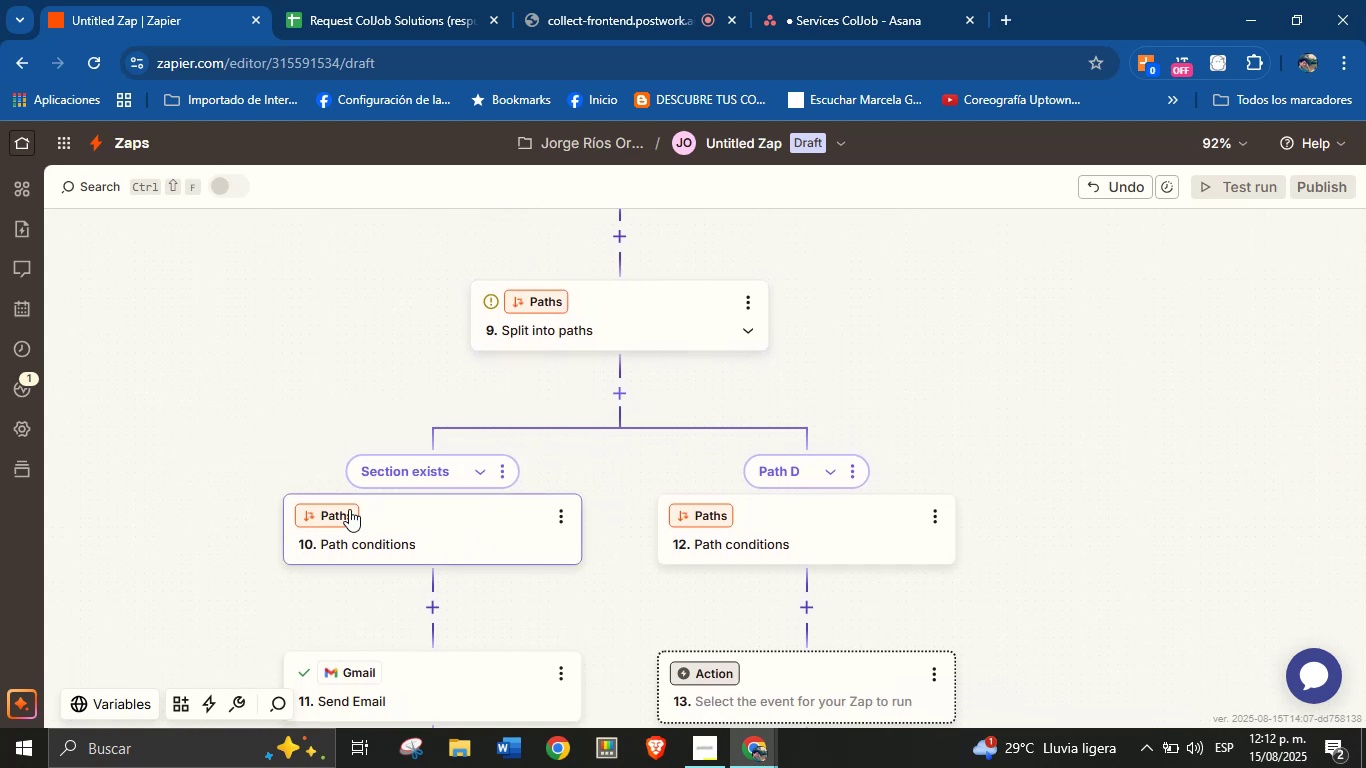 
left_click([345, 509])
 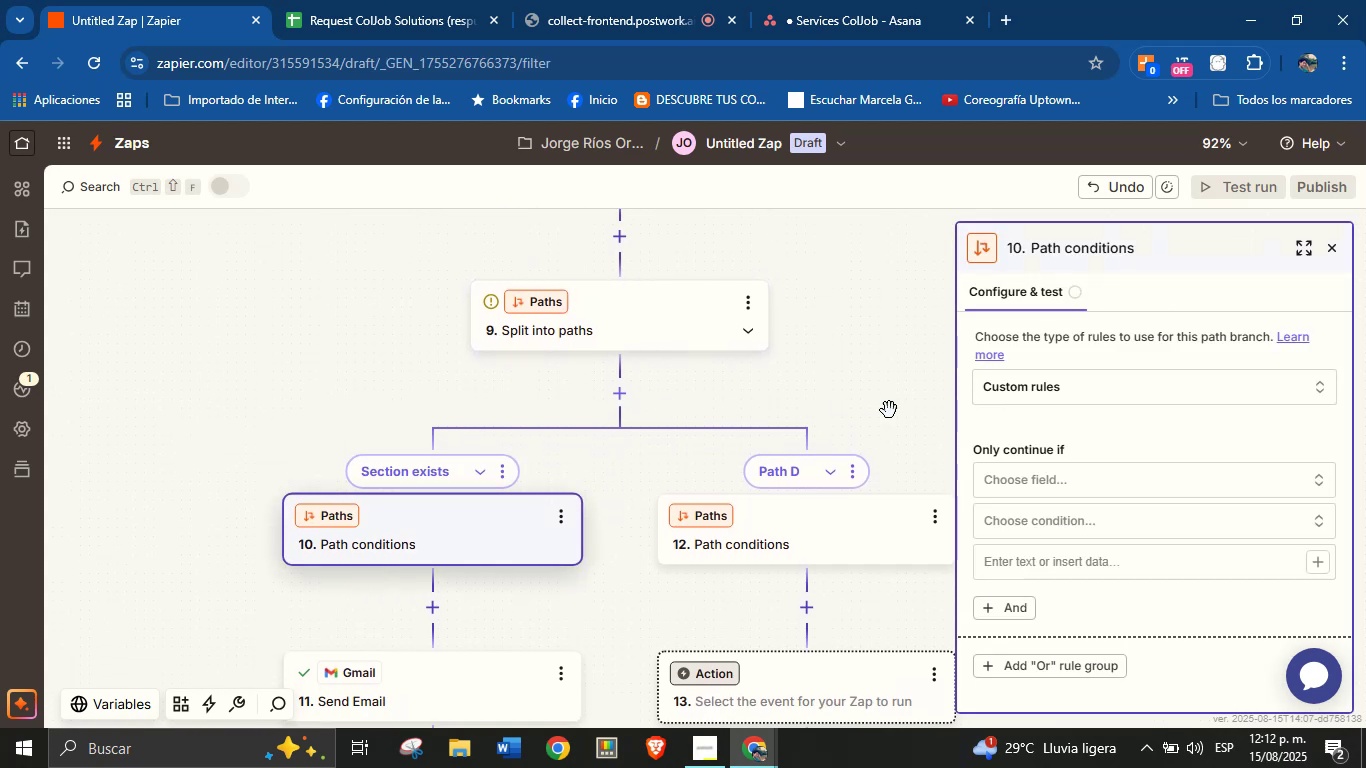 
left_click([1010, 479])
 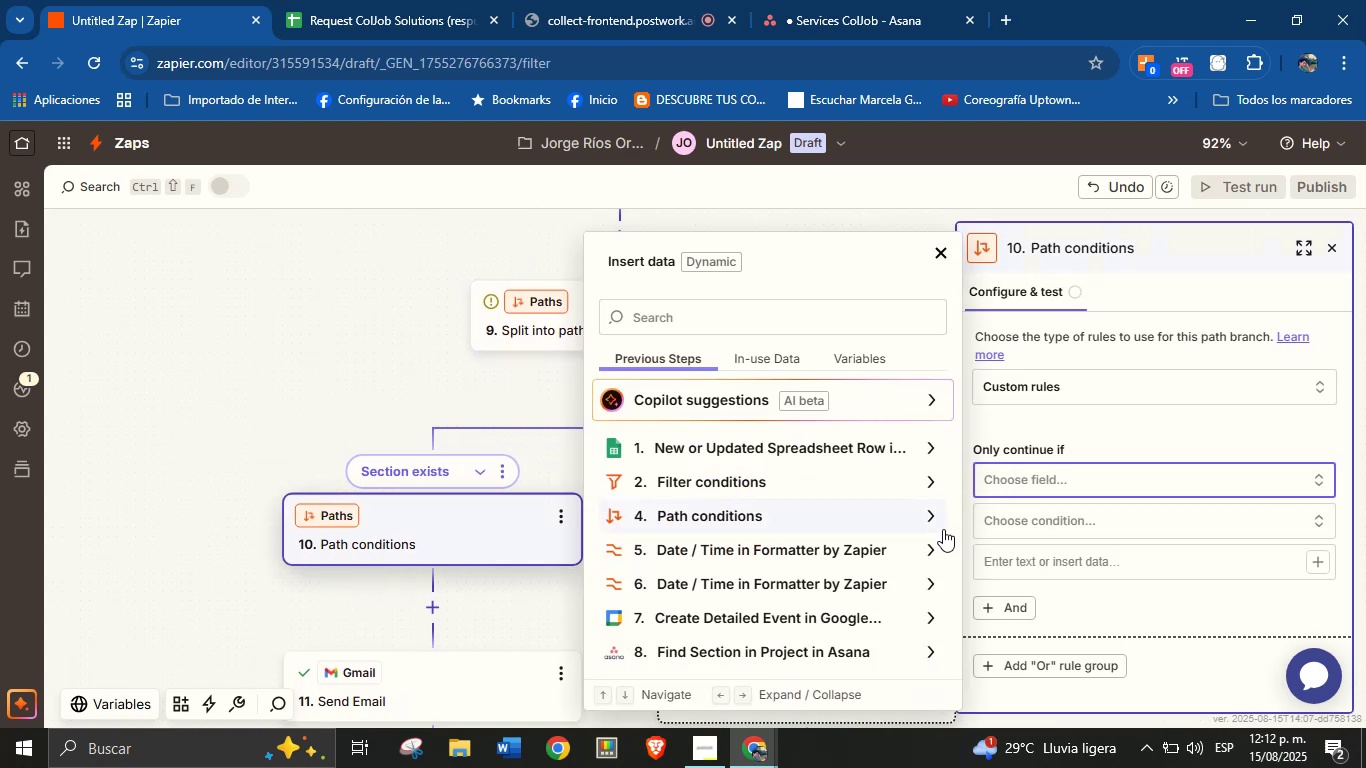 
scroll: coordinate [913, 596], scroll_direction: down, amount: 2.0
 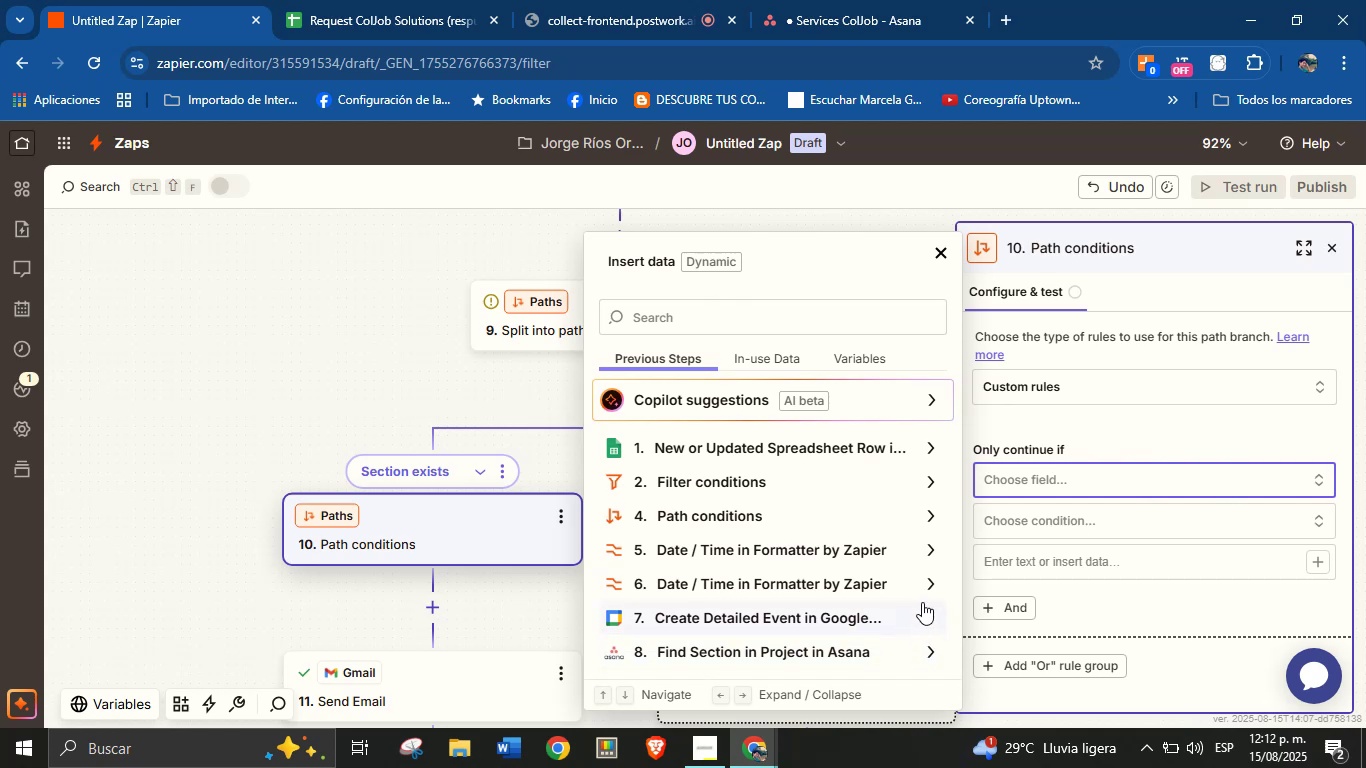 
left_click([926, 641])
 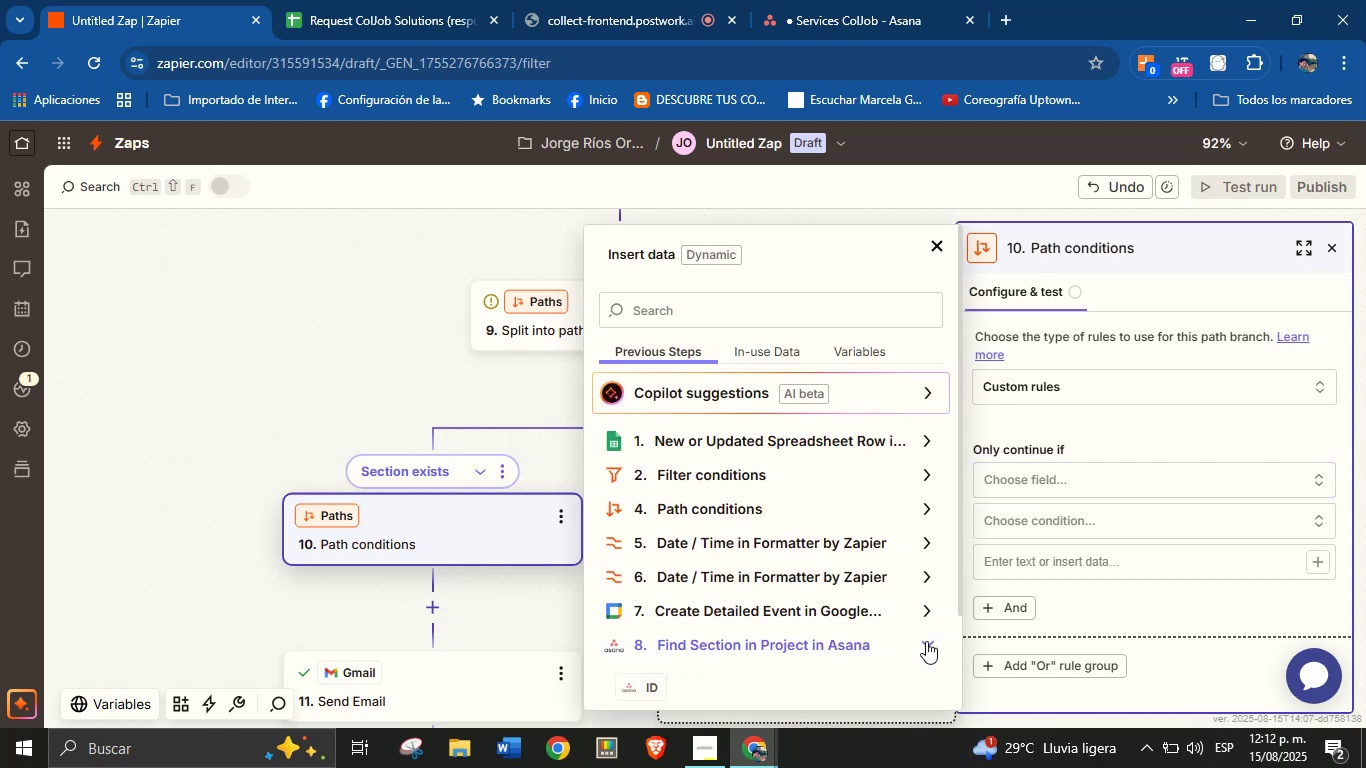 
scroll: coordinate [792, 528], scroll_direction: down, amount: 2.0
 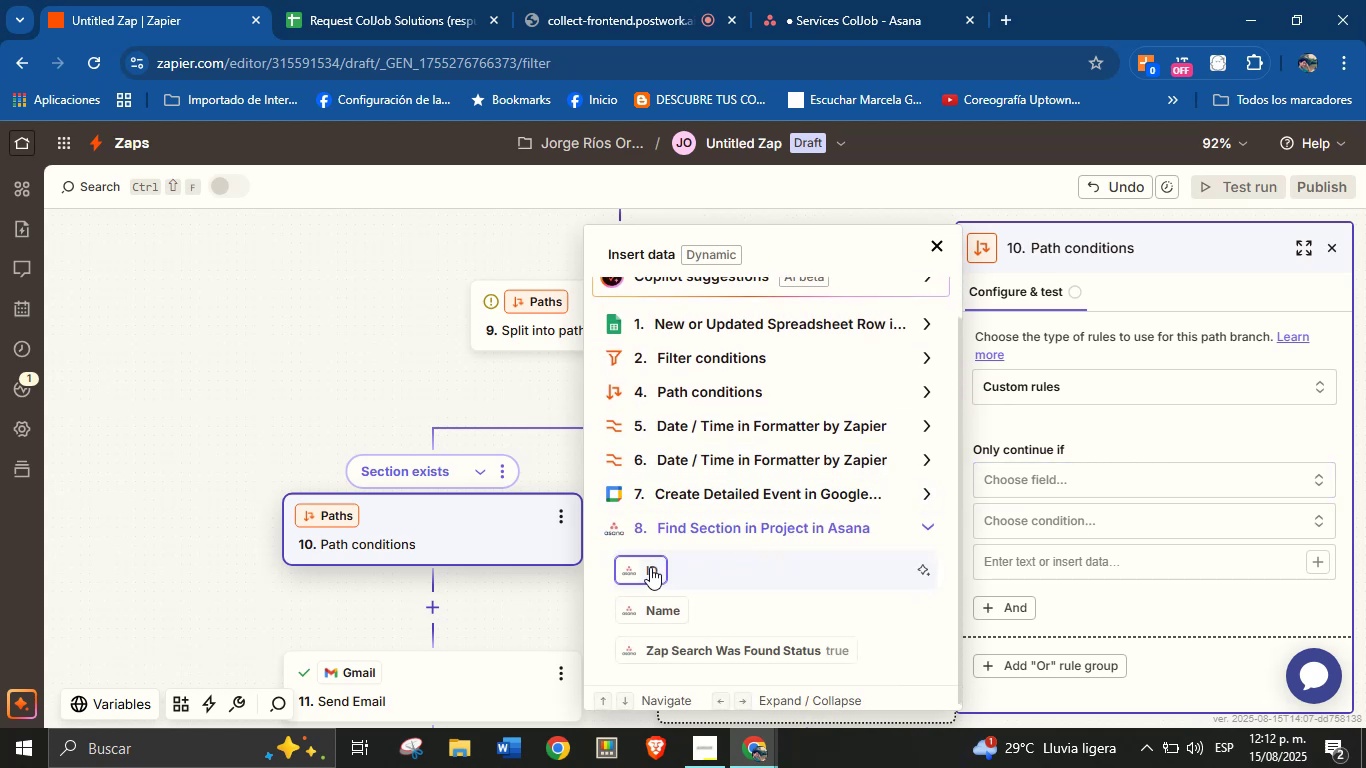 
wait(5.23)
 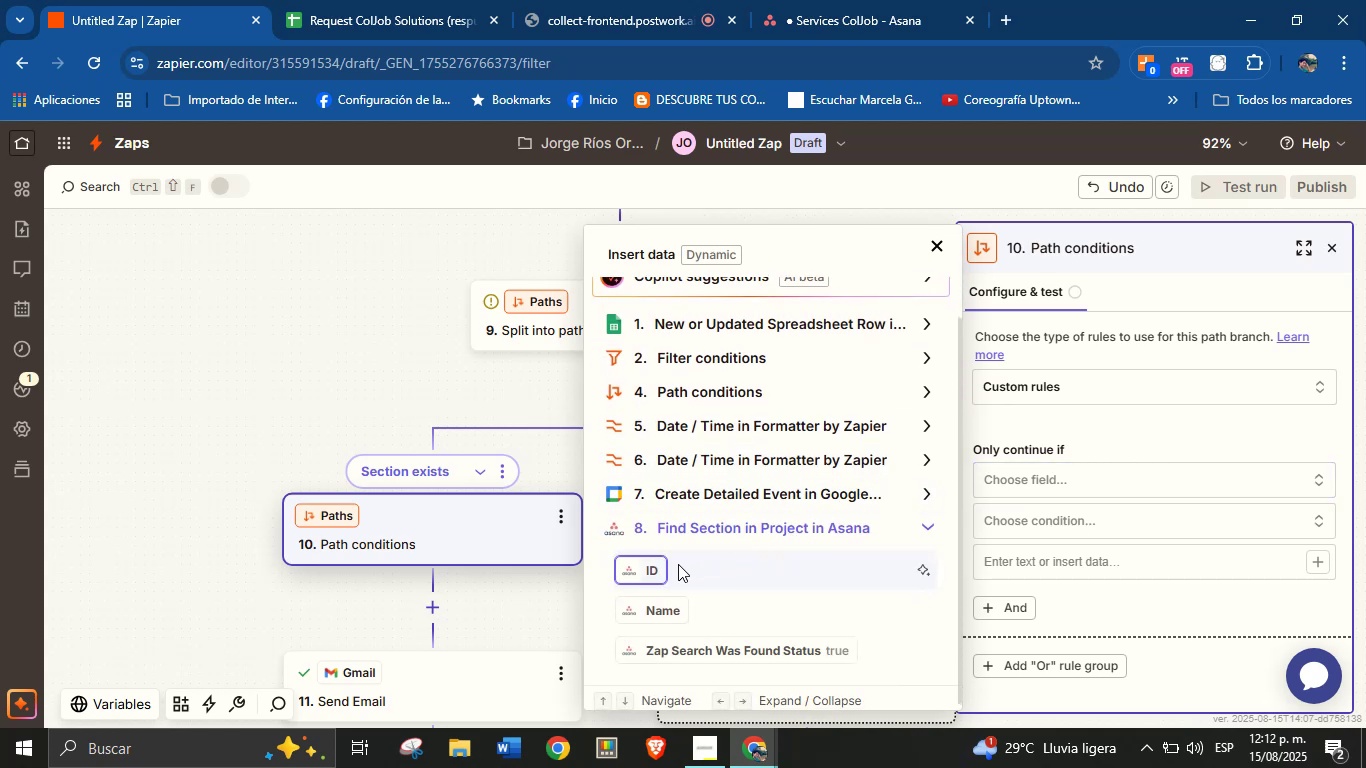 
left_click([650, 567])
 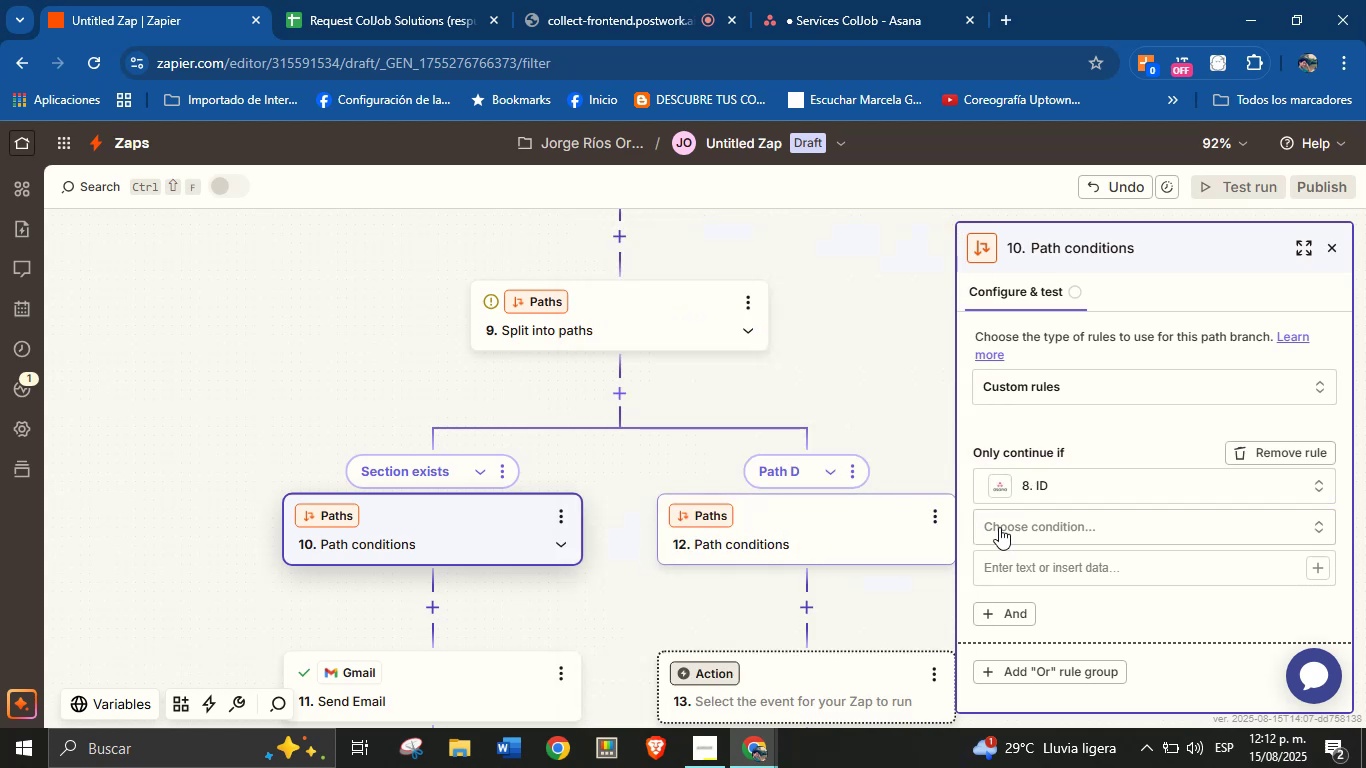 
left_click([1077, 520])
 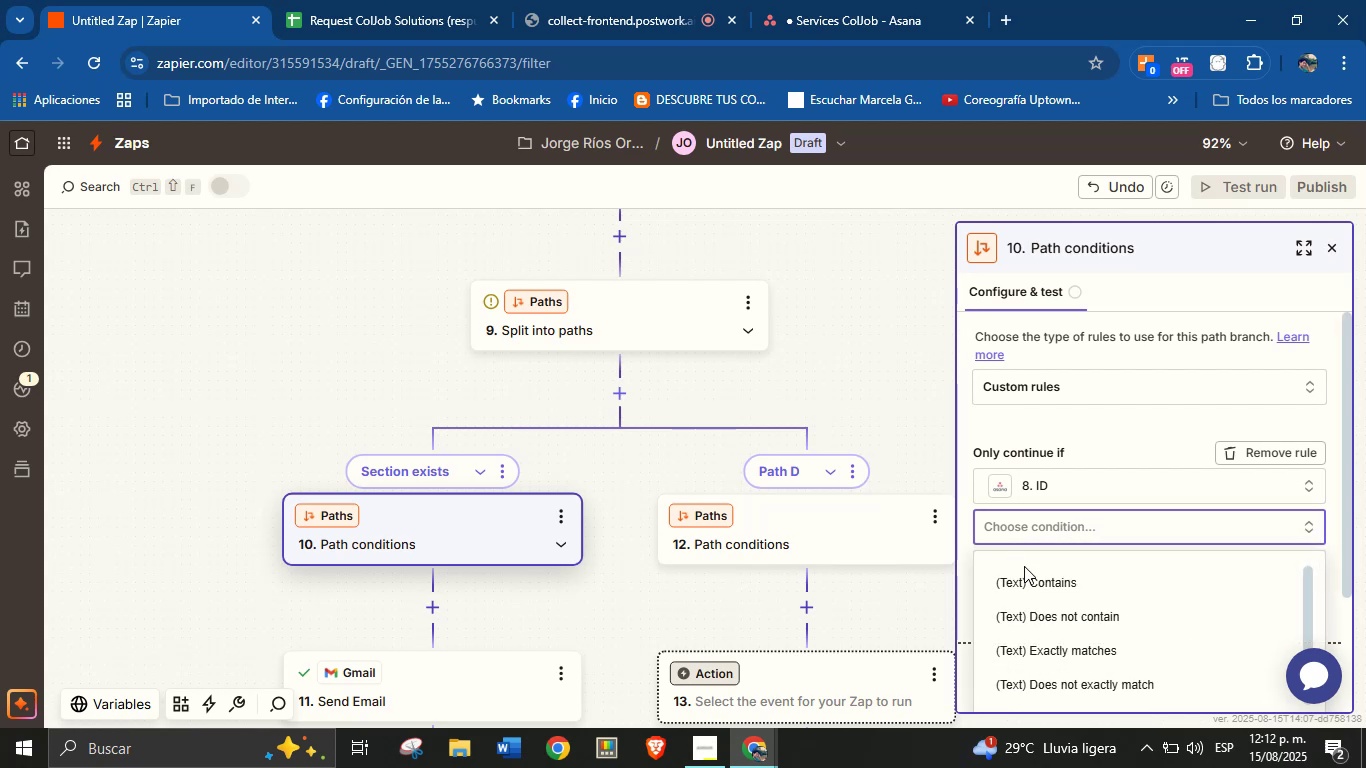 
scroll: coordinate [1090, 536], scroll_direction: down, amount: 7.0
 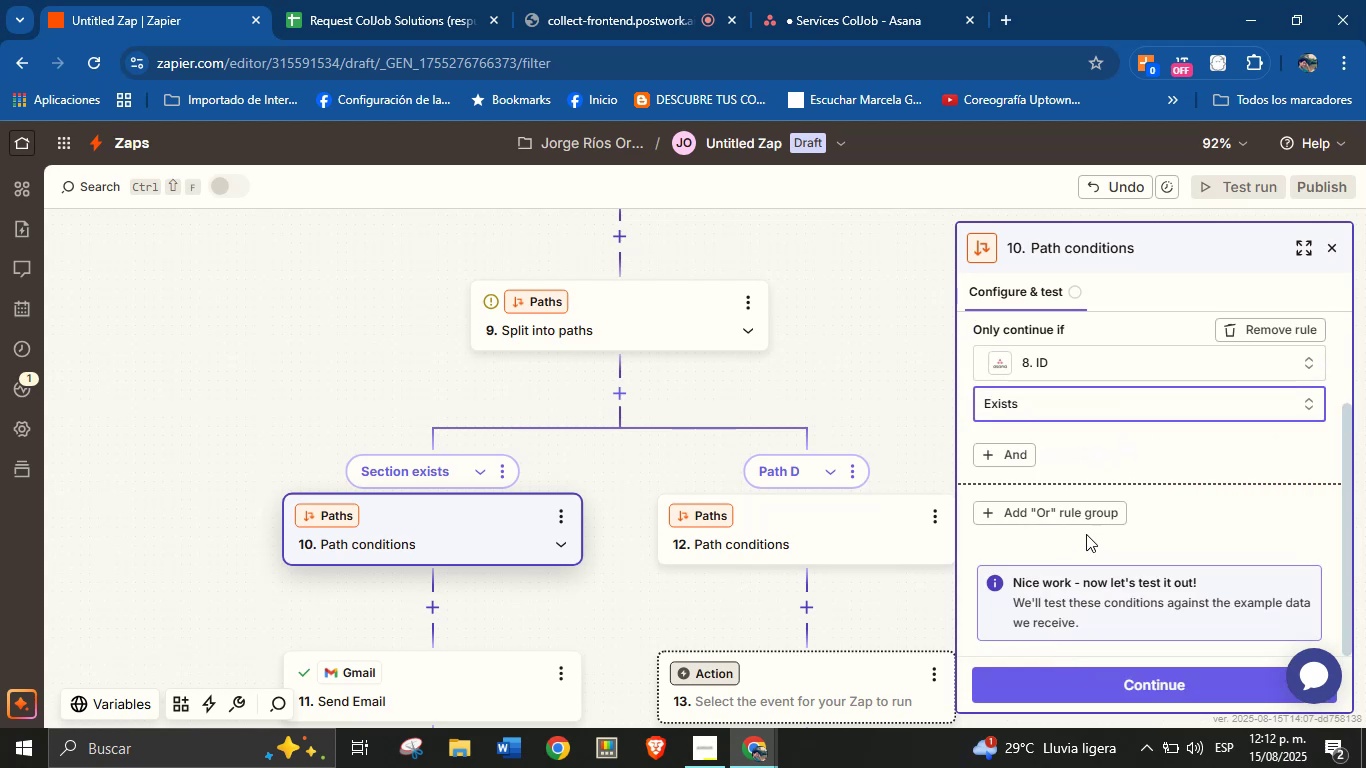 
left_click([1128, 675])
 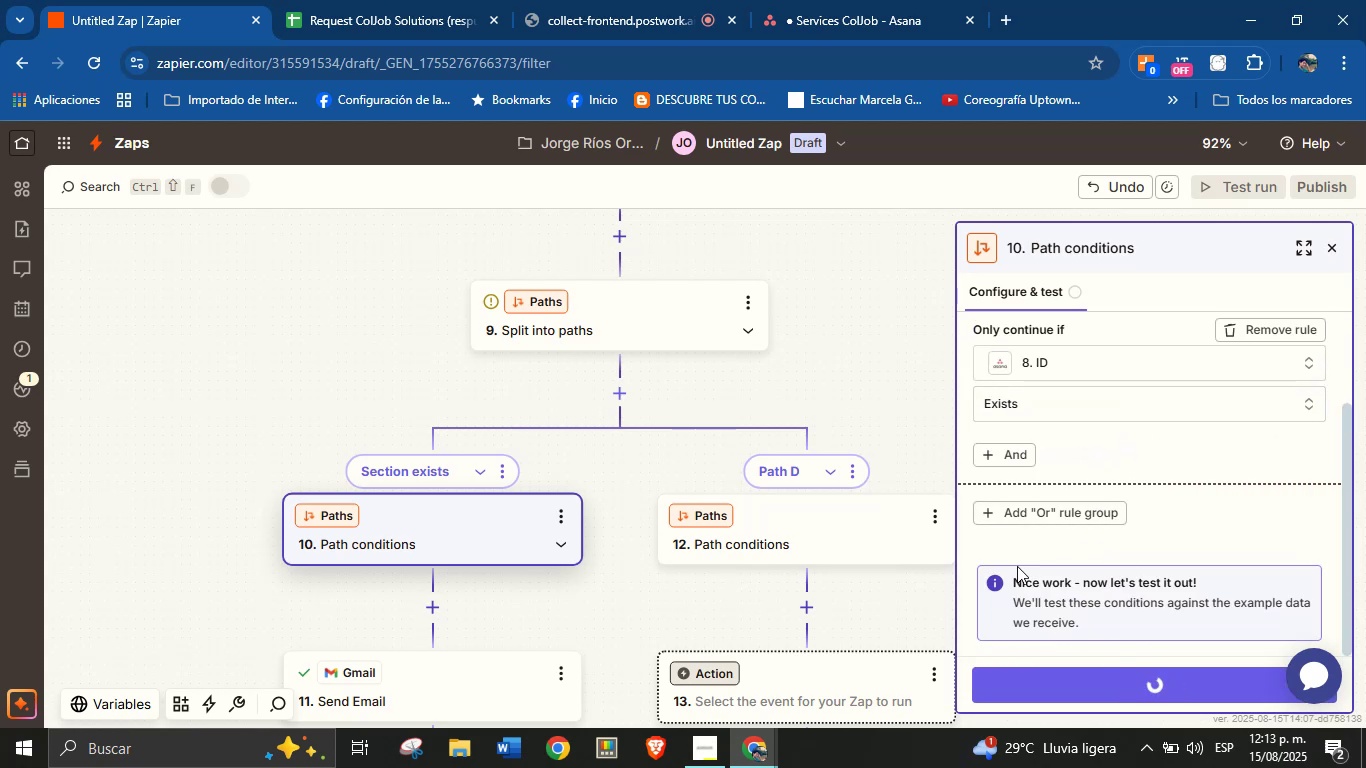 
left_click([834, 0])
 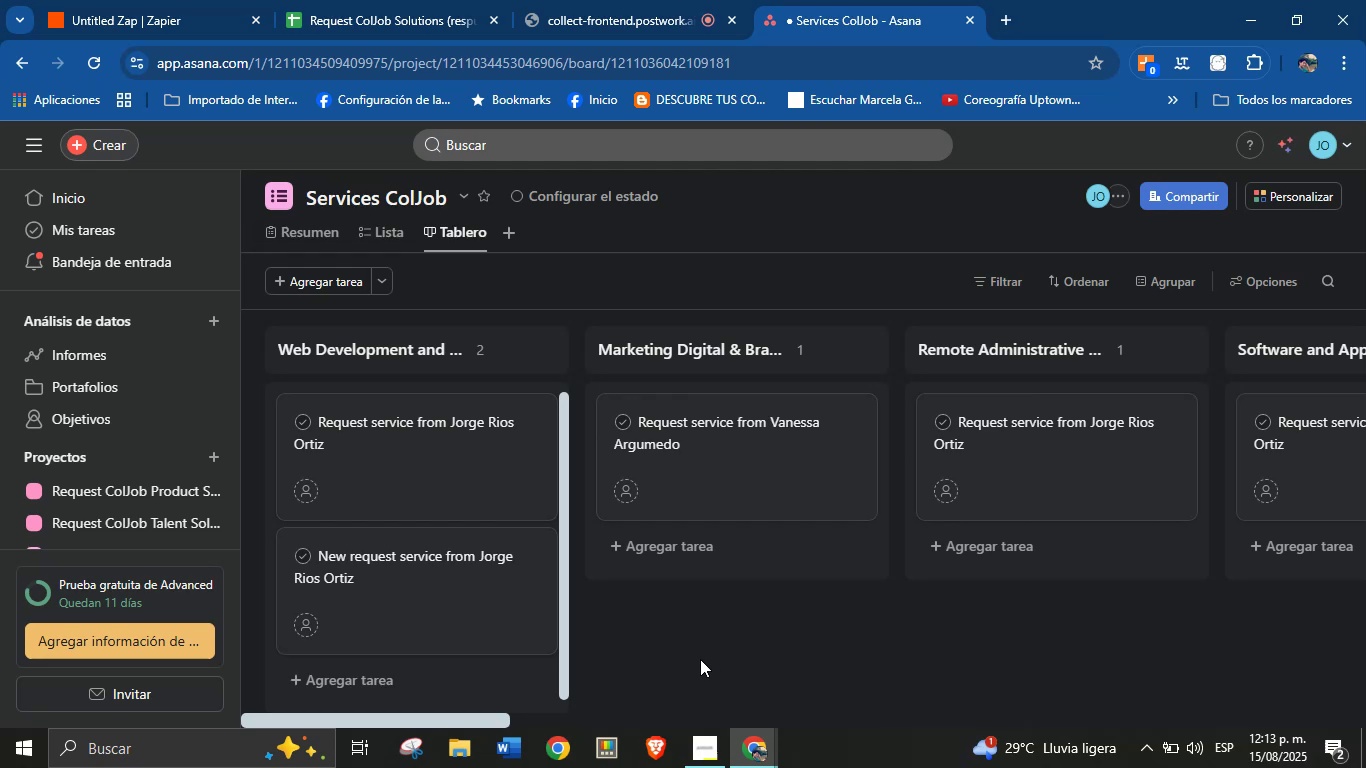 
left_click_drag(start_coordinate=[444, 717], to_coordinate=[579, 688])
 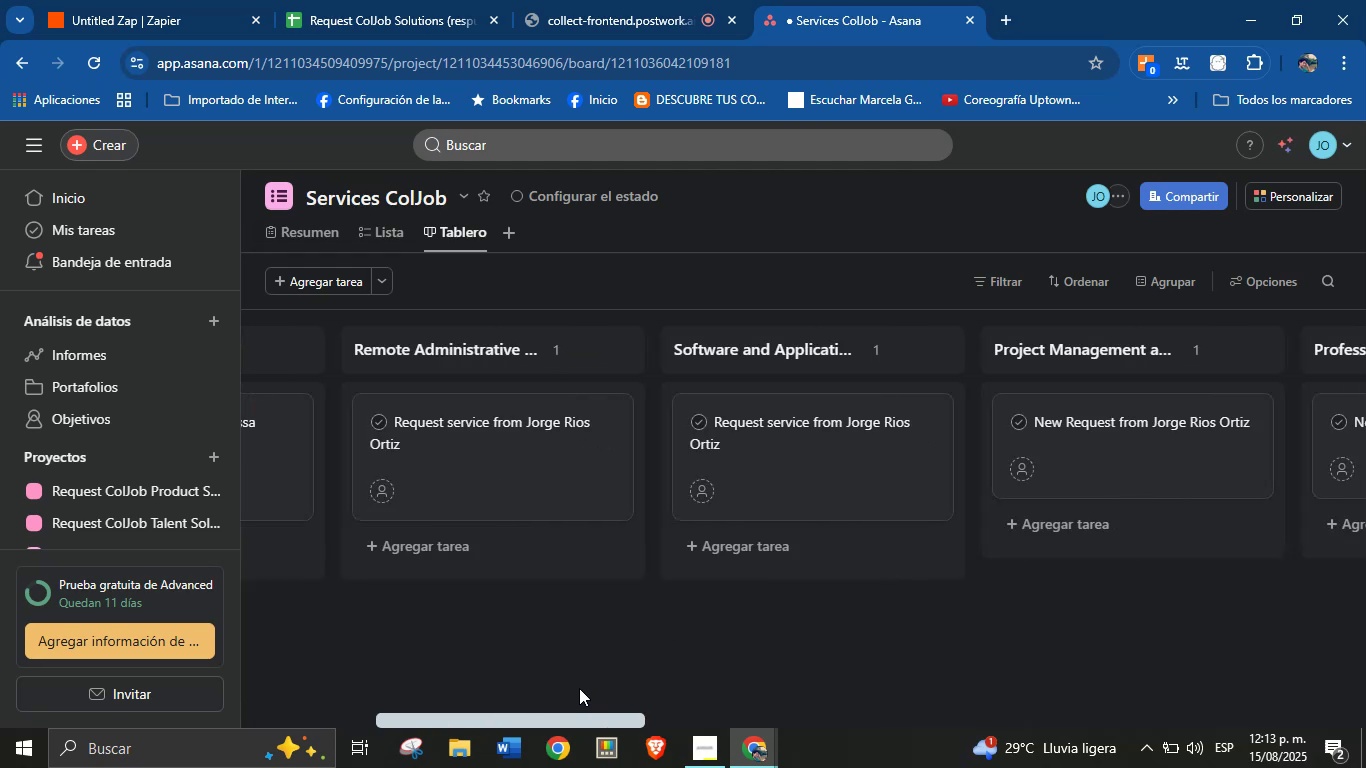 
left_click([579, 688])
 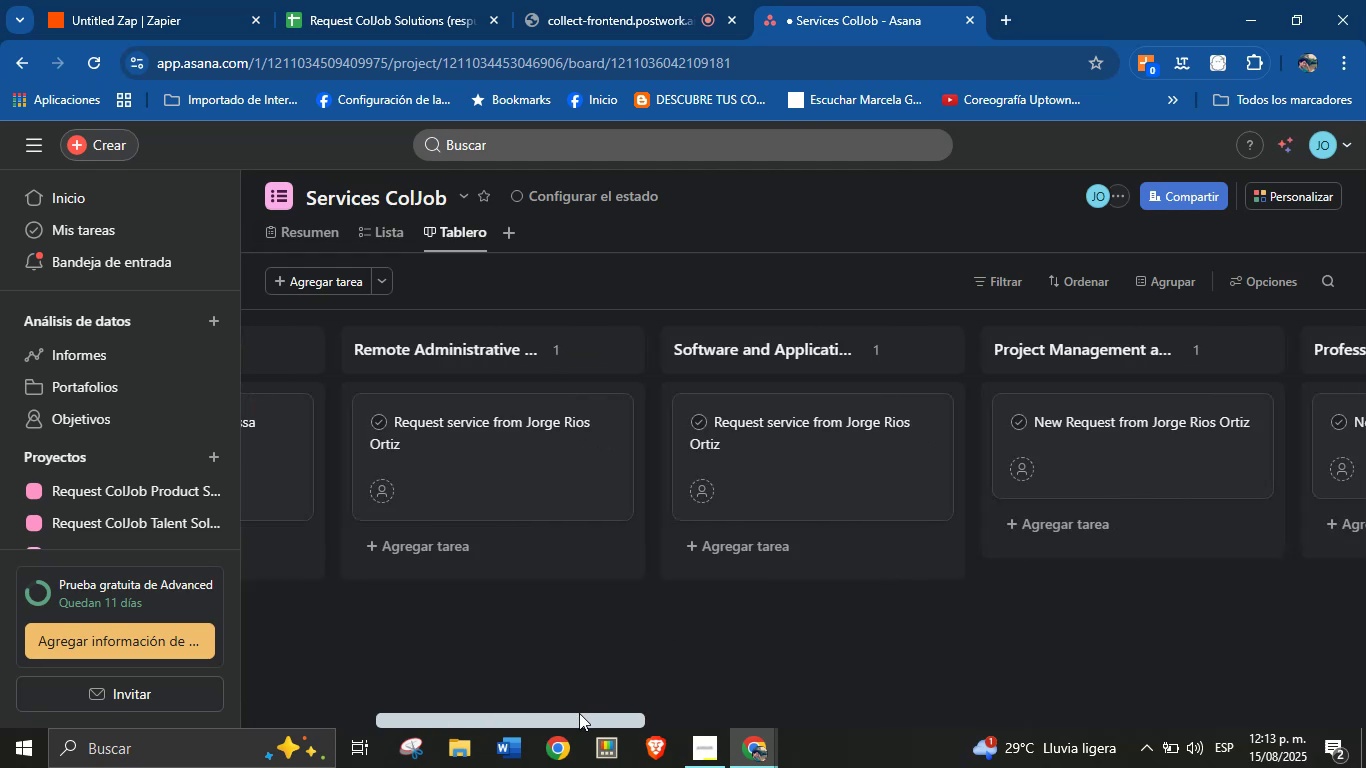 
left_click_drag(start_coordinate=[579, 716], to_coordinate=[511, 724])
 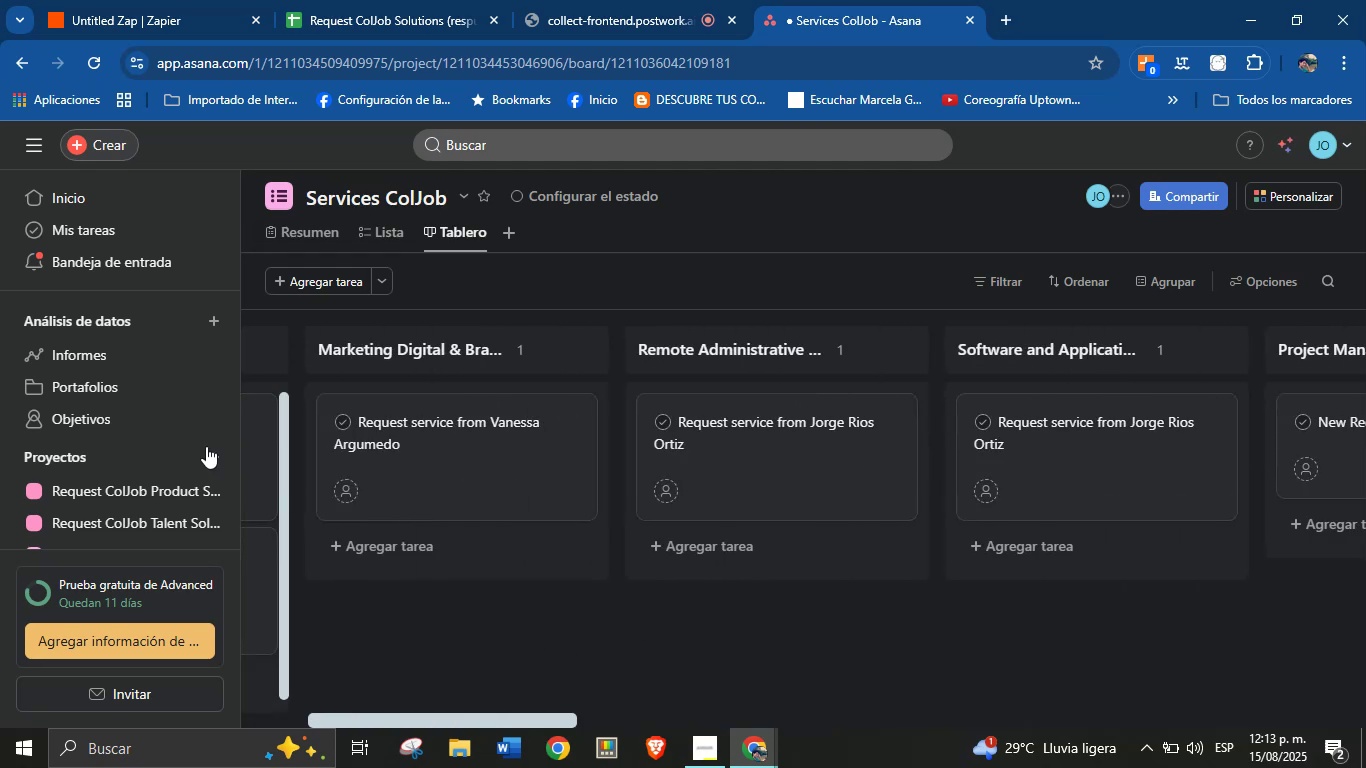 
scroll: coordinate [93, 403], scroll_direction: down, amount: 1.0
 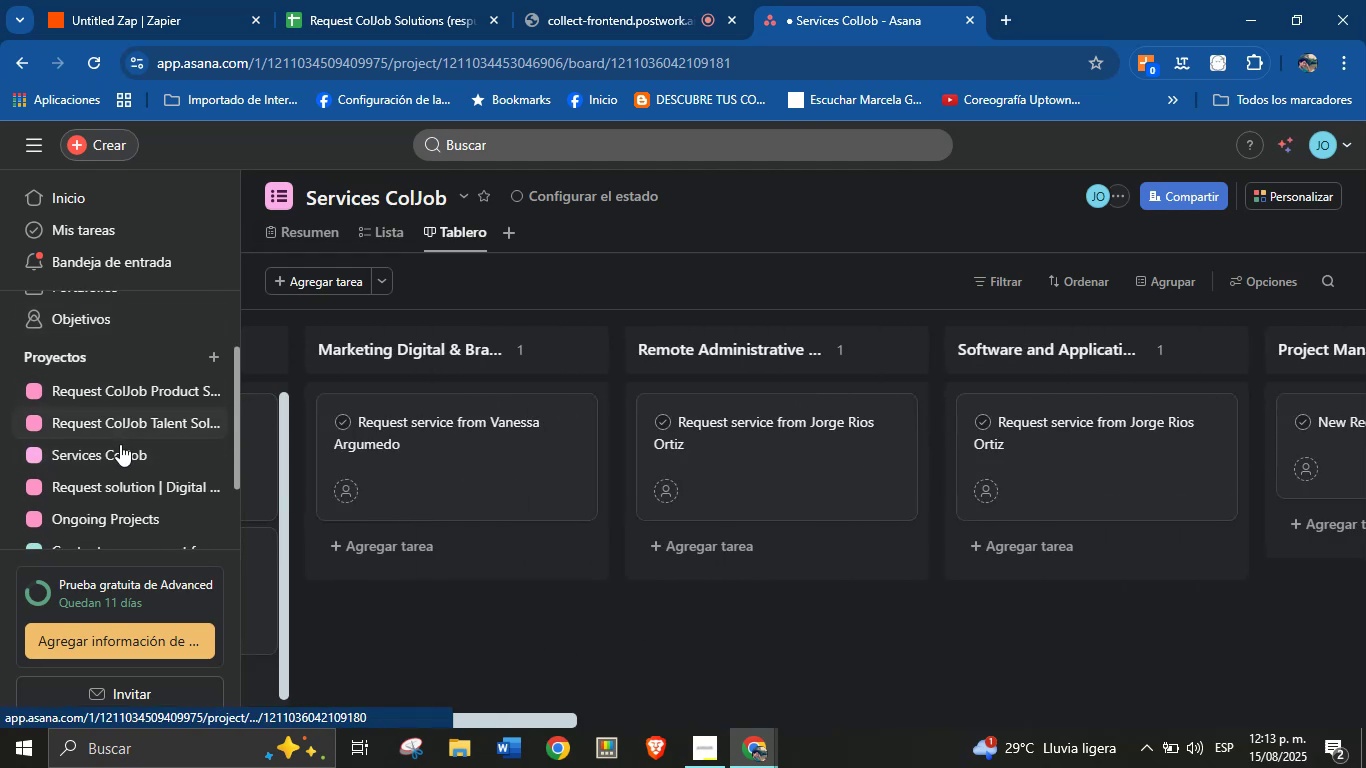 
left_click([120, 424])
 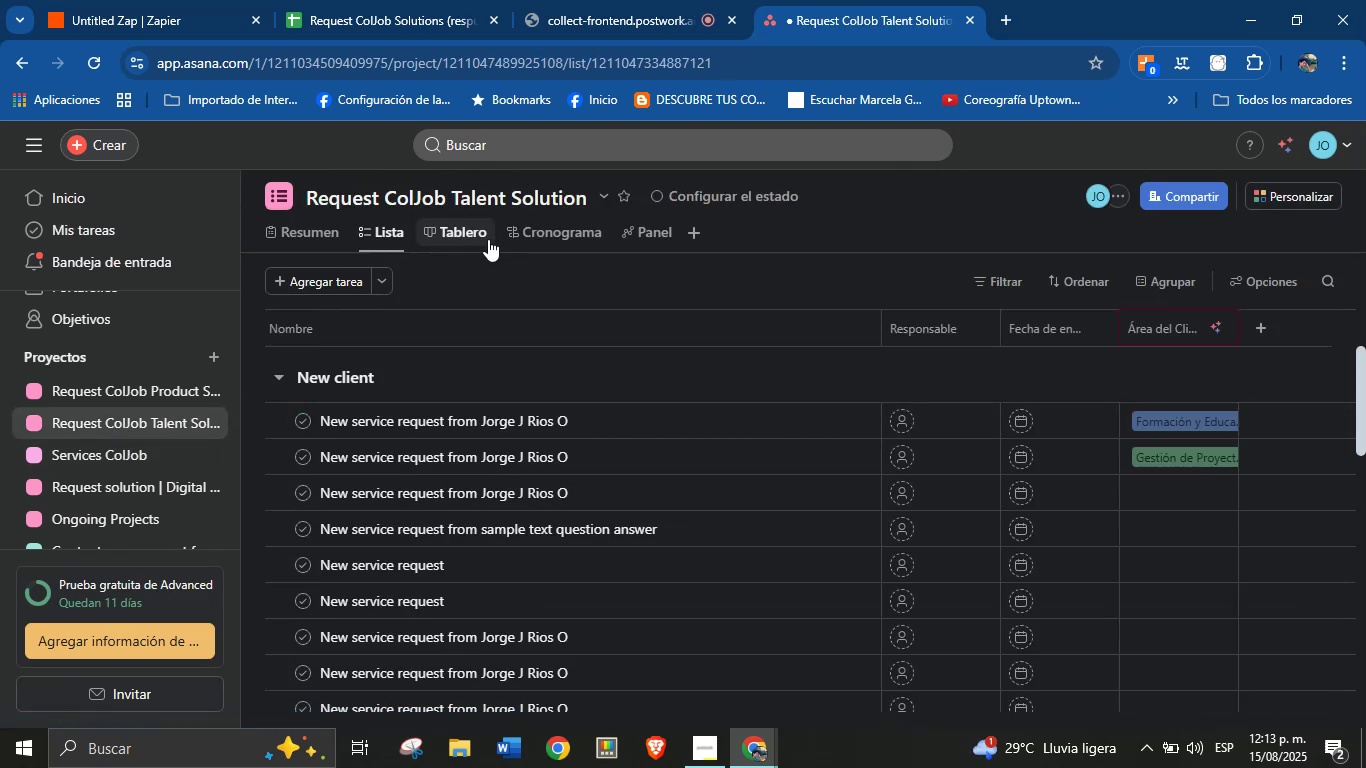 
wait(6.59)
 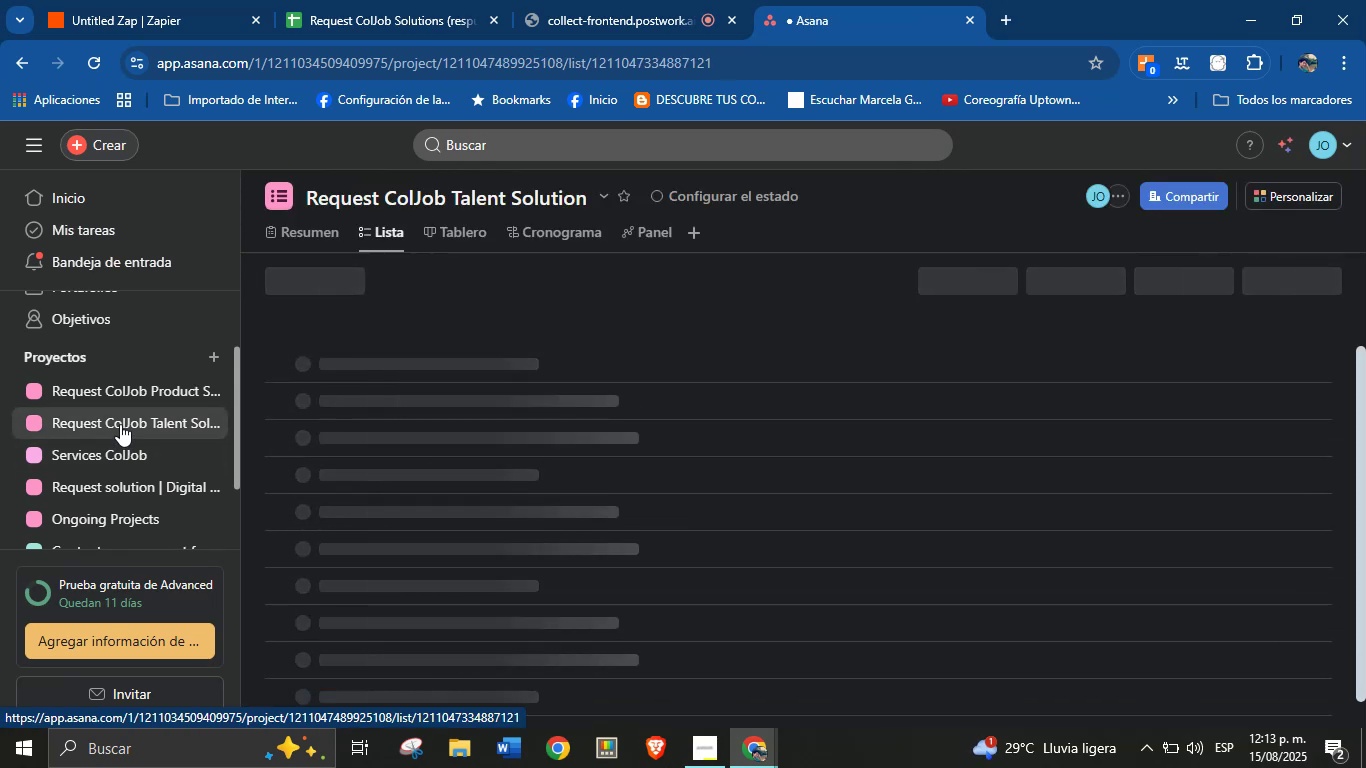 
left_click([467, 232])
 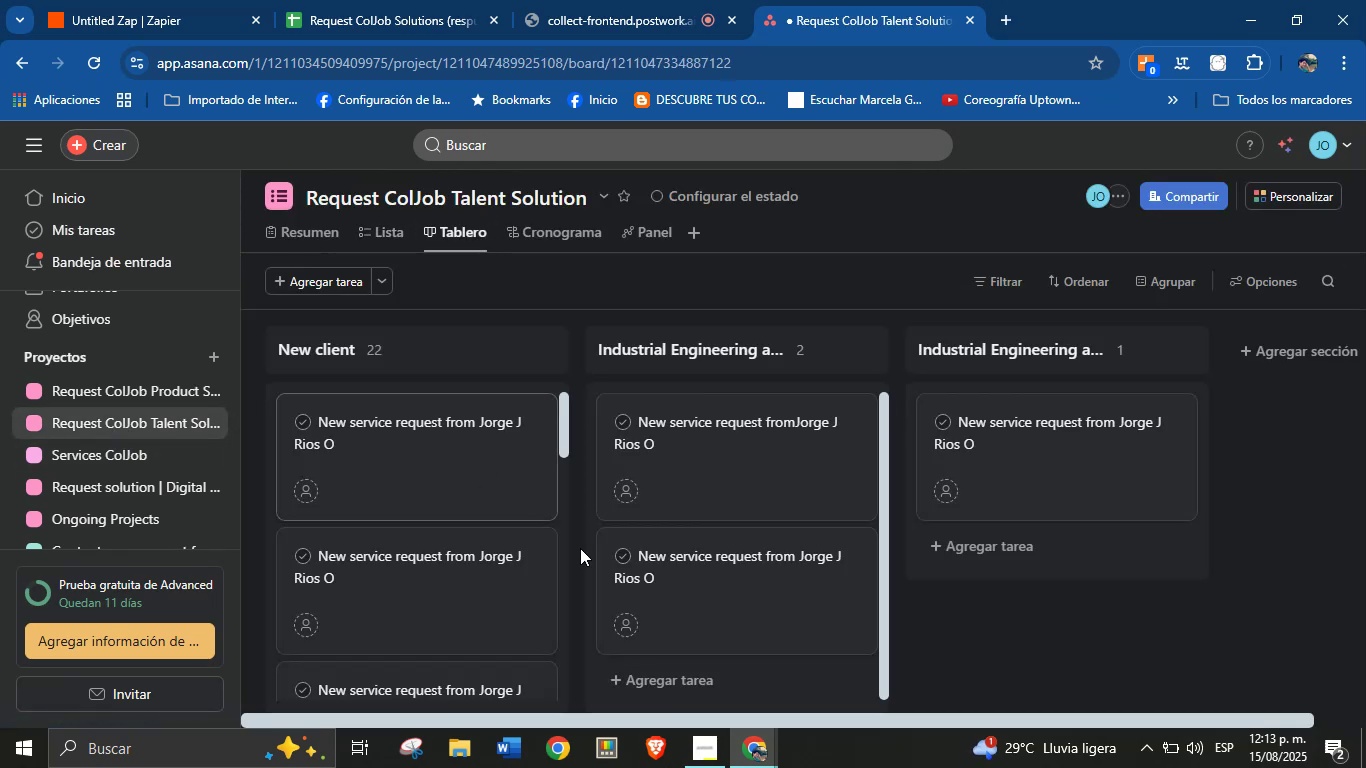 
left_click_drag(start_coordinate=[738, 716], to_coordinate=[679, 735])
 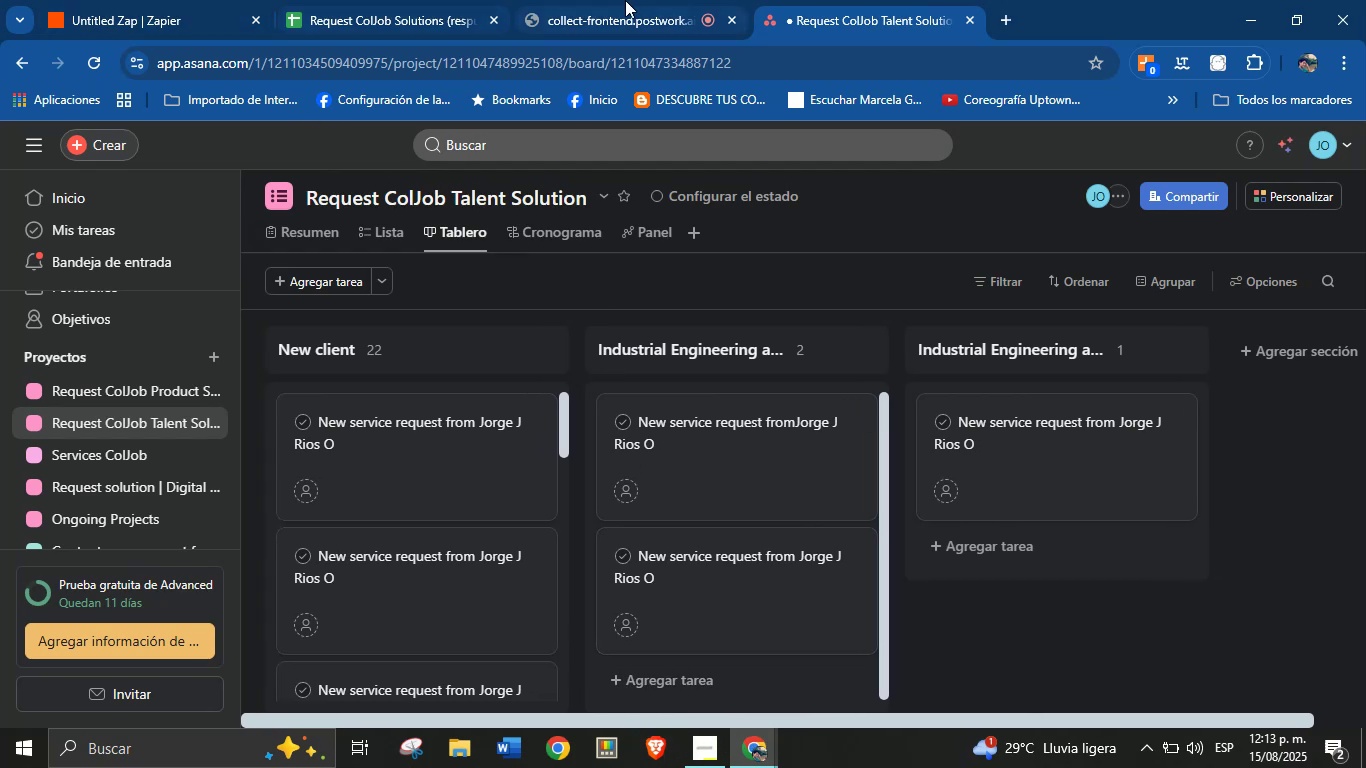 
left_click([159, 0])
 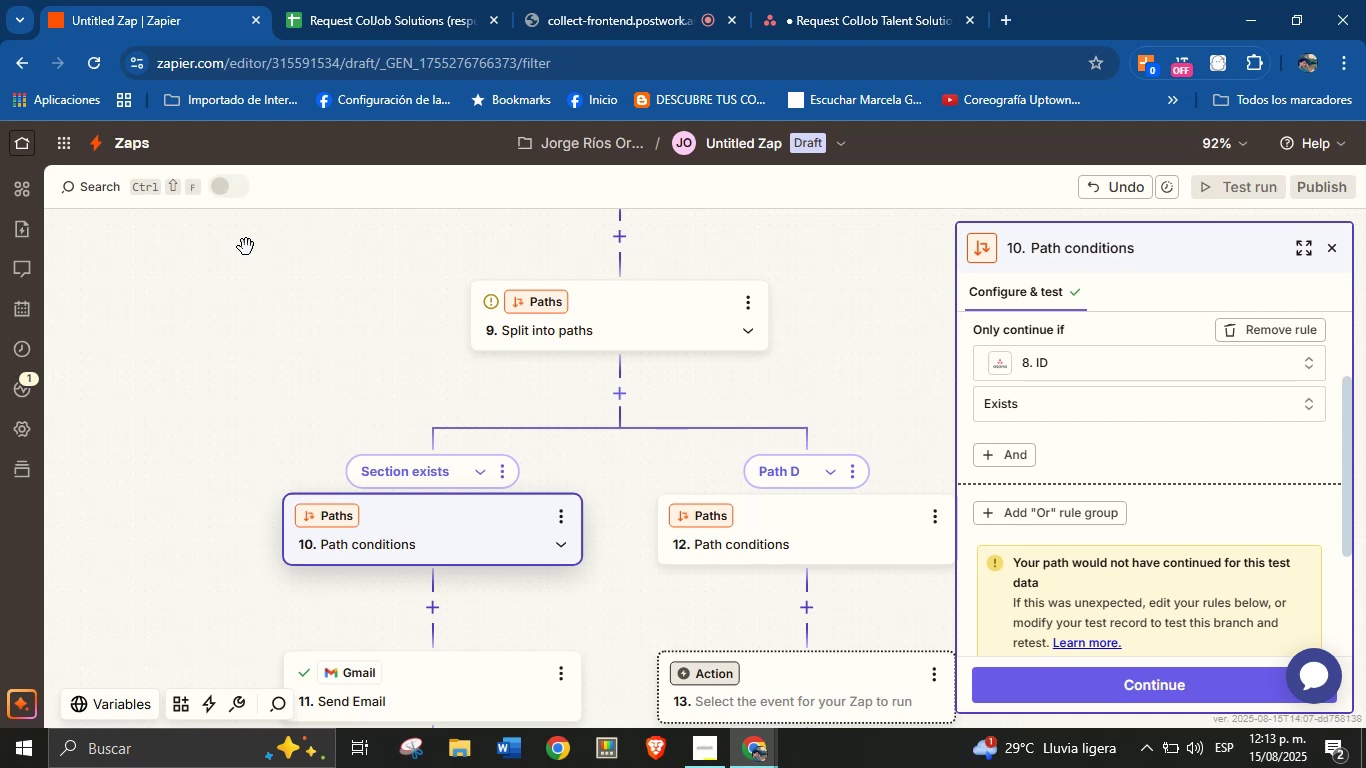 
wait(6.76)
 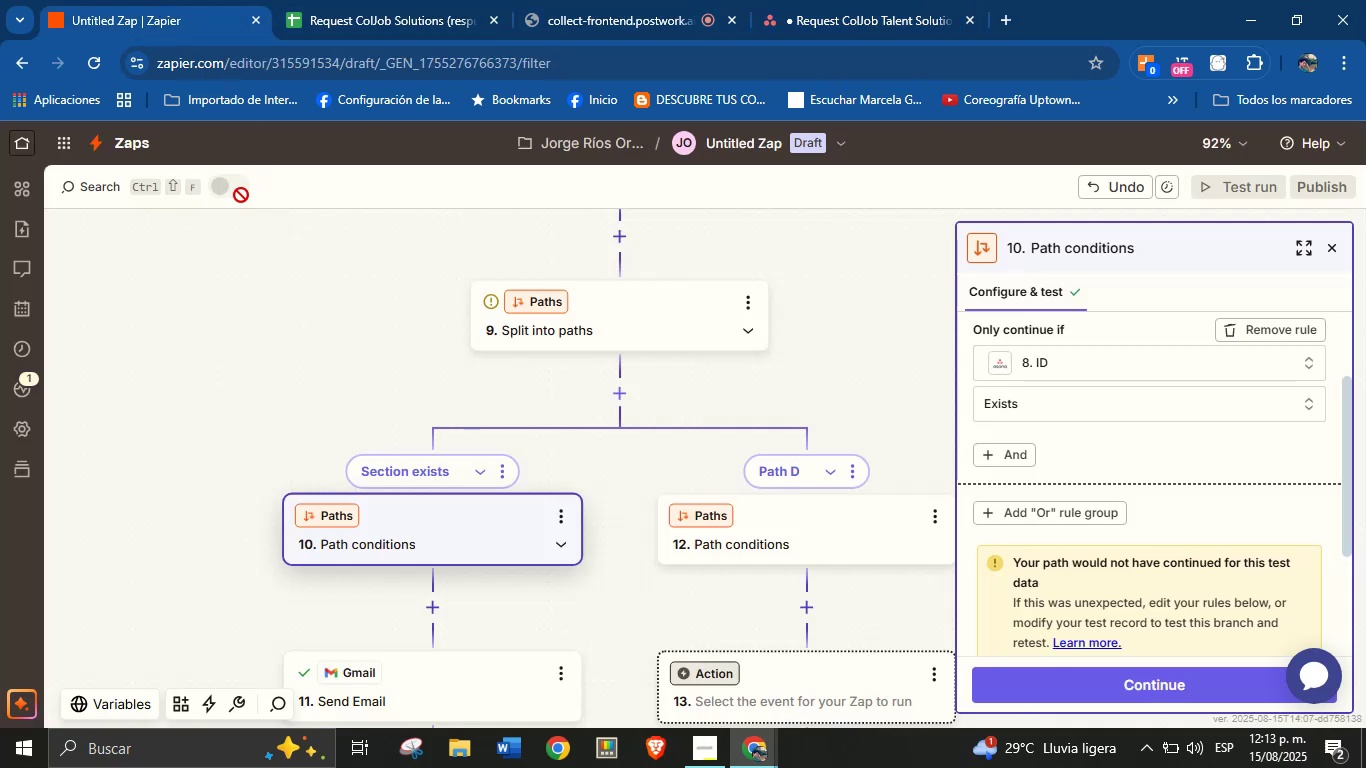 
scroll: coordinate [1039, 431], scroll_direction: up, amount: 3.0
 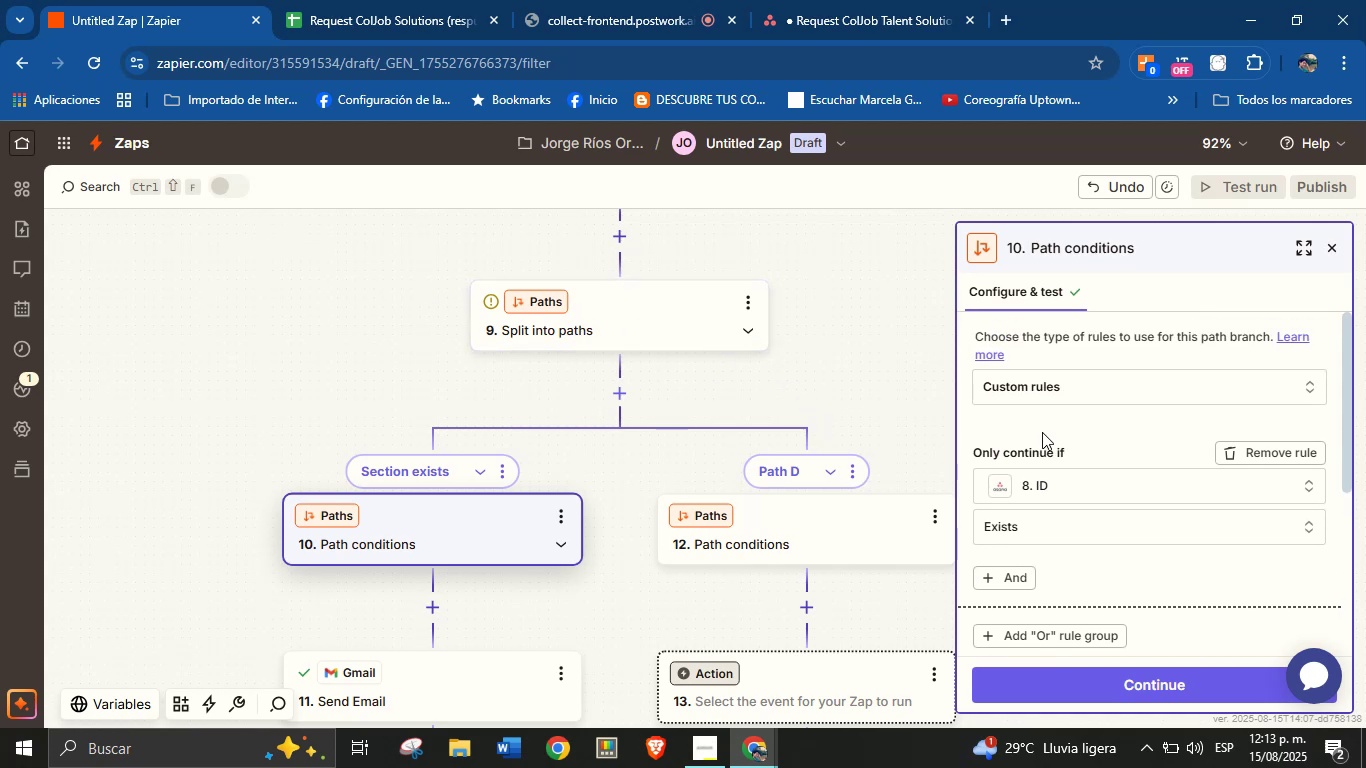 
scroll: coordinate [1093, 475], scroll_direction: down, amount: 3.0
 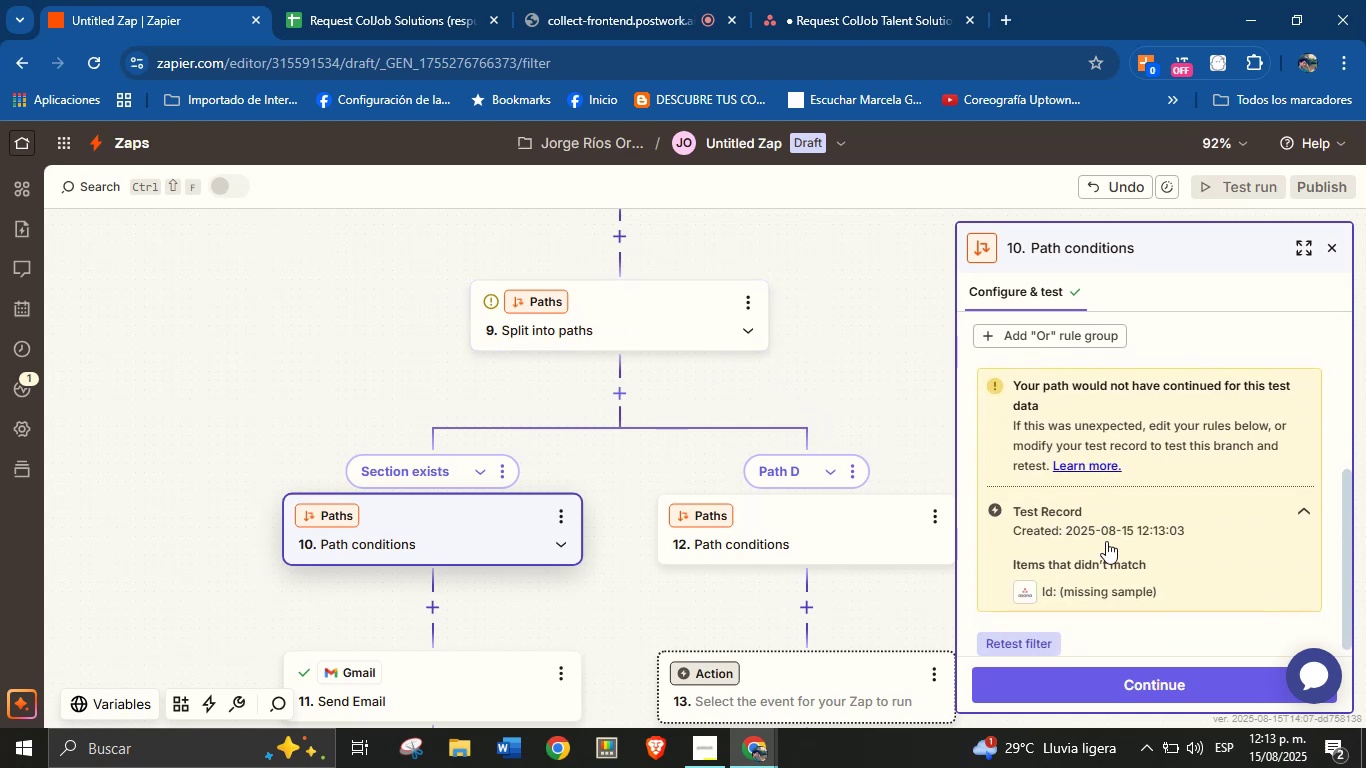 
scroll: coordinate [1112, 529], scroll_direction: up, amount: 4.0
 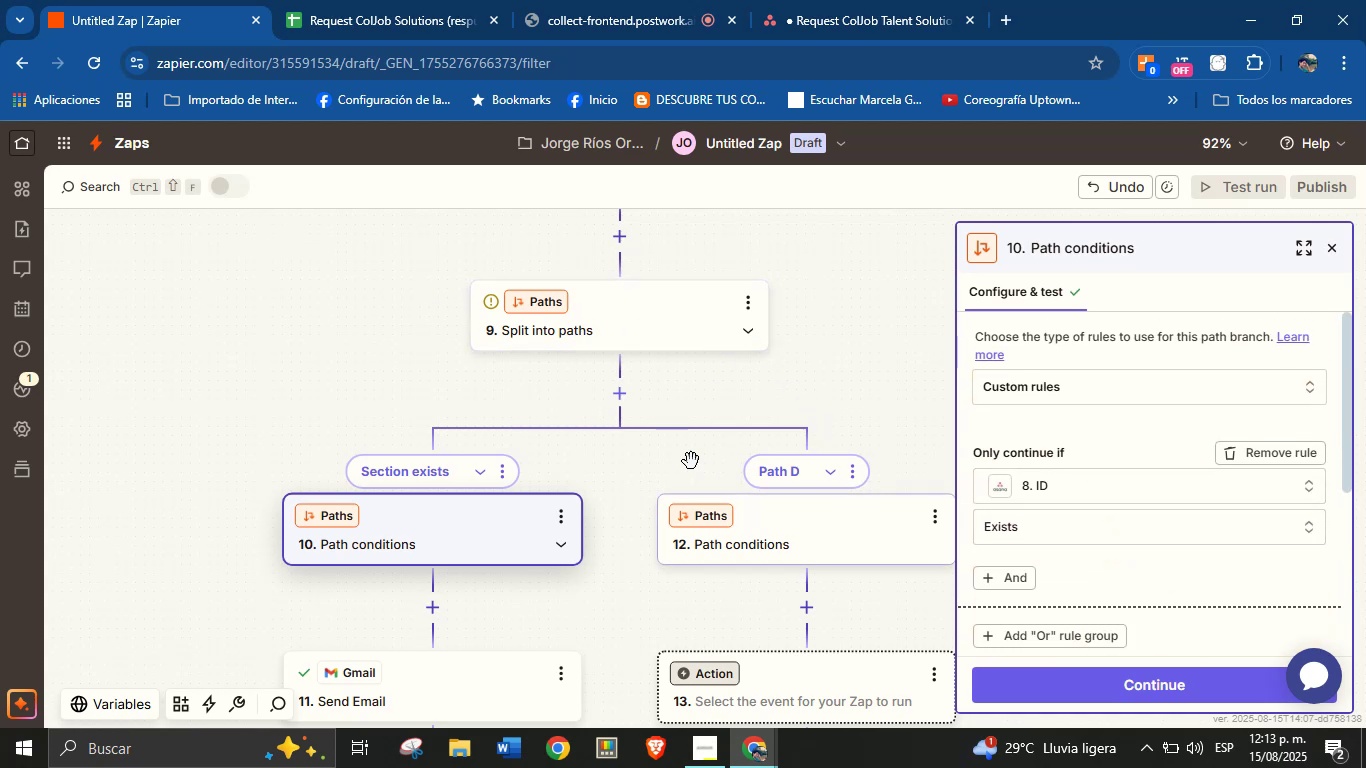 
left_click_drag(start_coordinate=[719, 411], to_coordinate=[663, 629])
 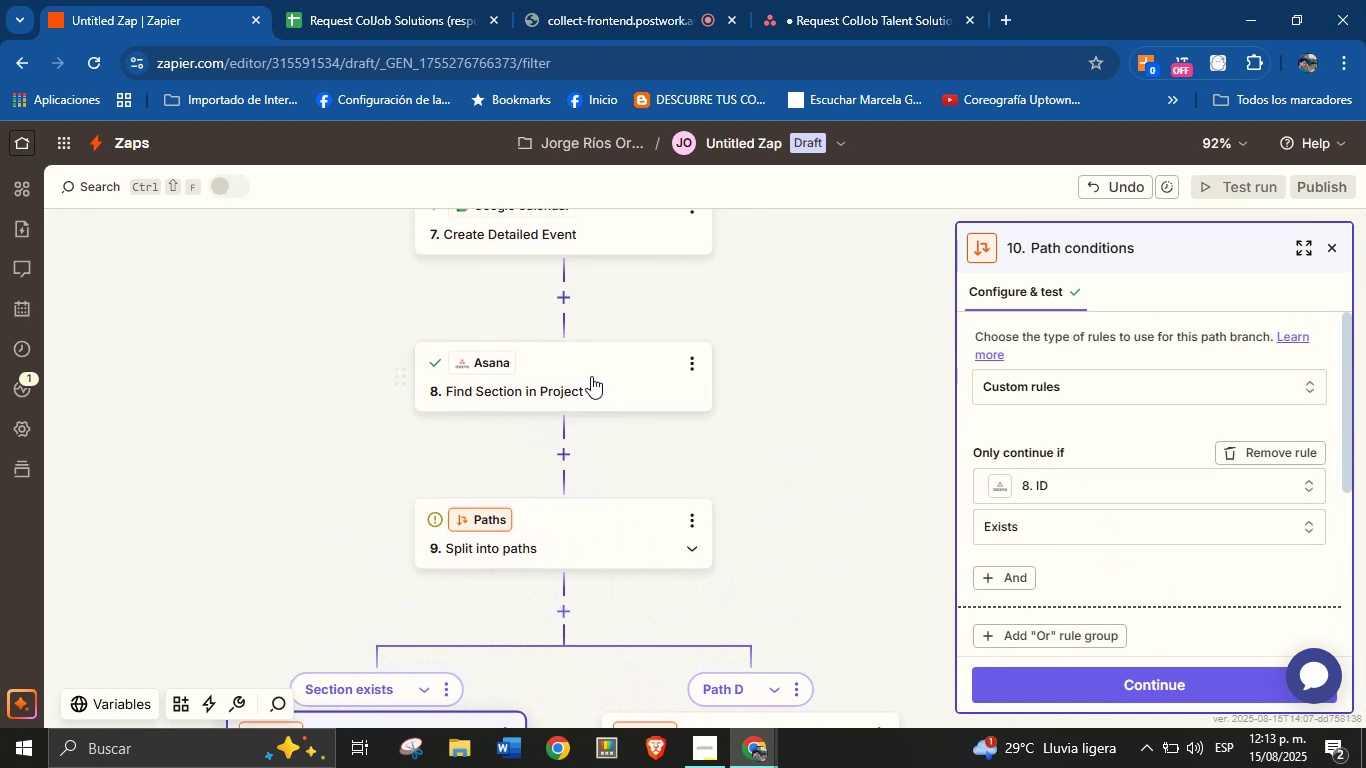 
left_click([591, 376])
 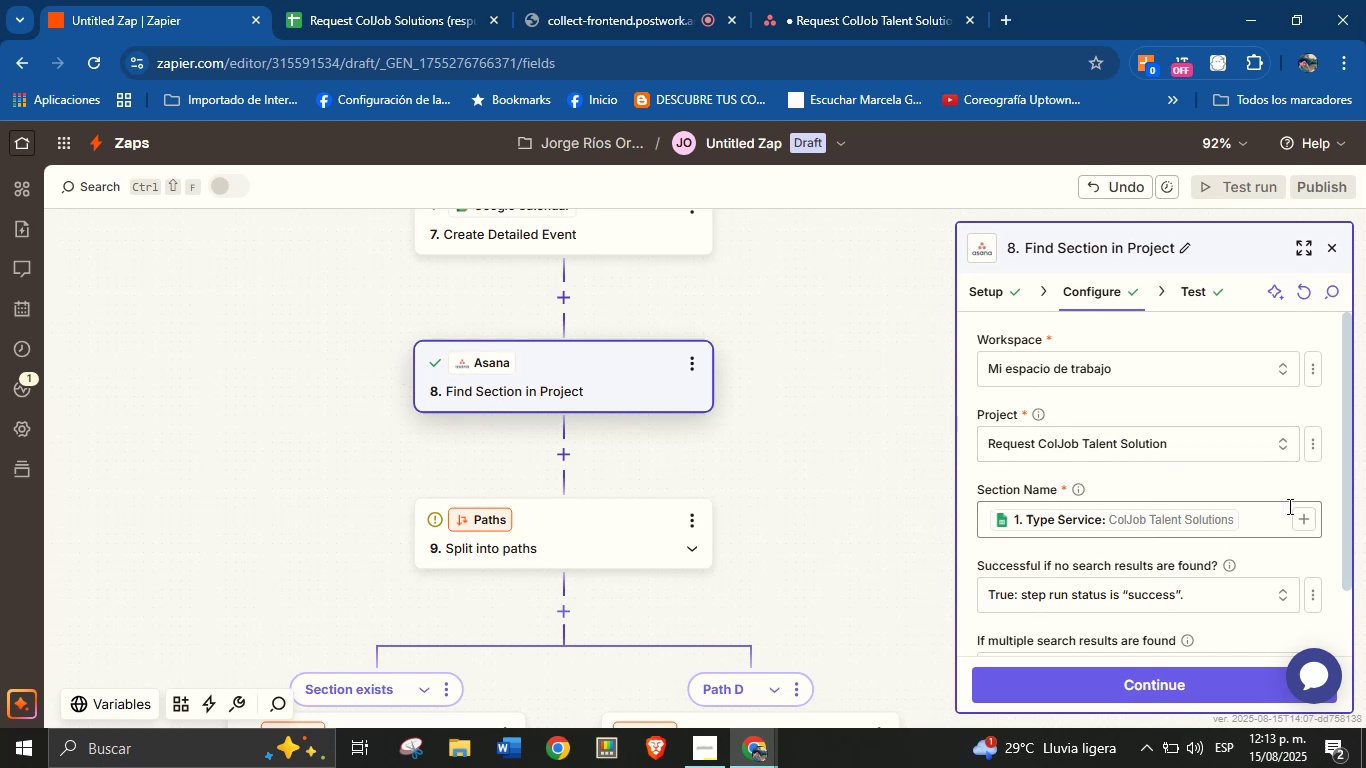 
left_click([1253, 518])
 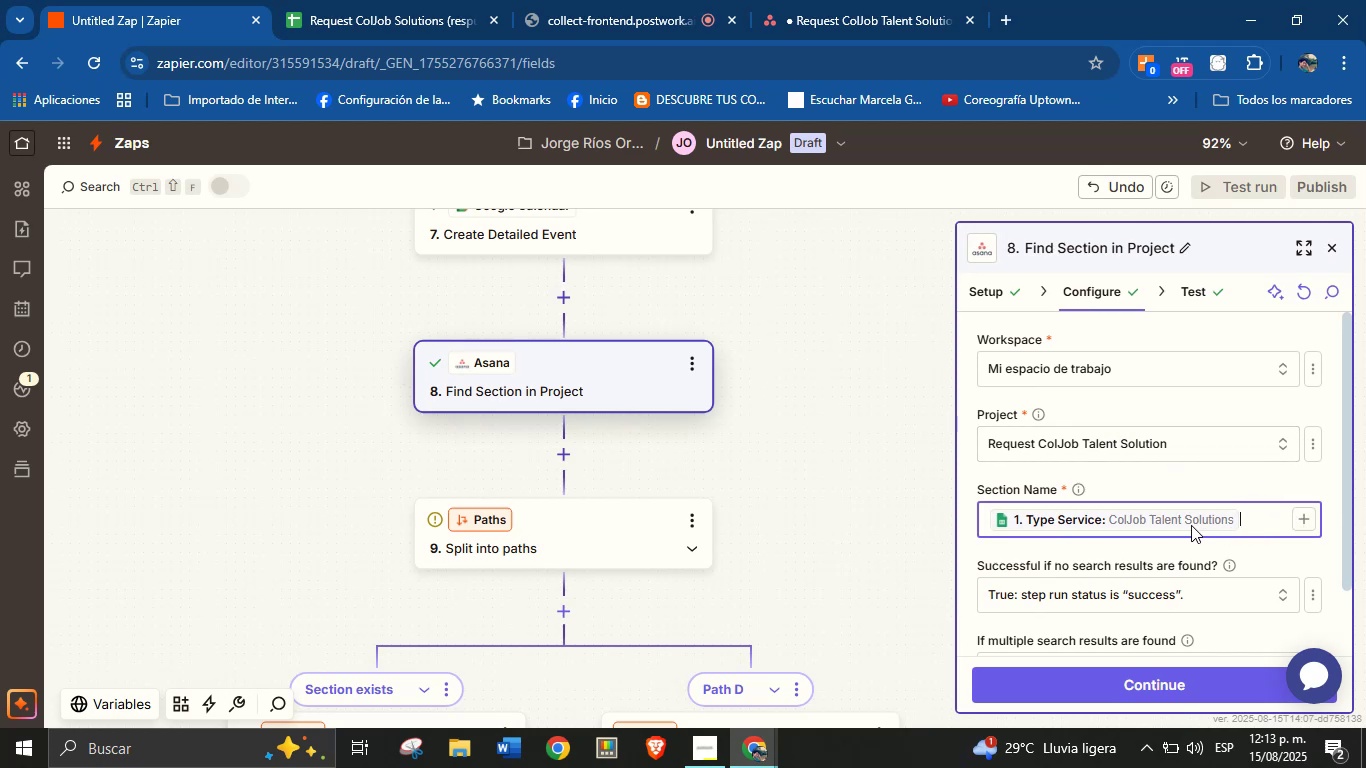 
left_click([1191, 525])
 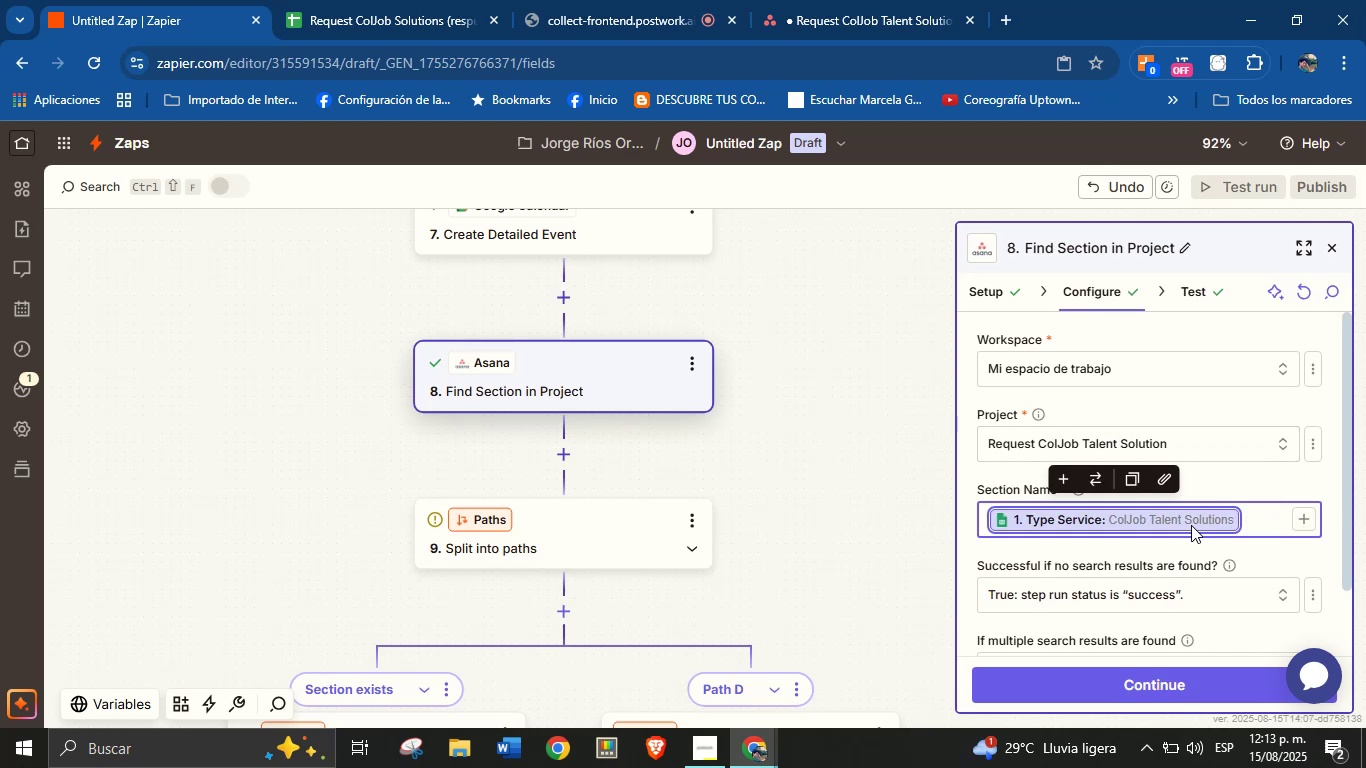 
key(Backspace)
 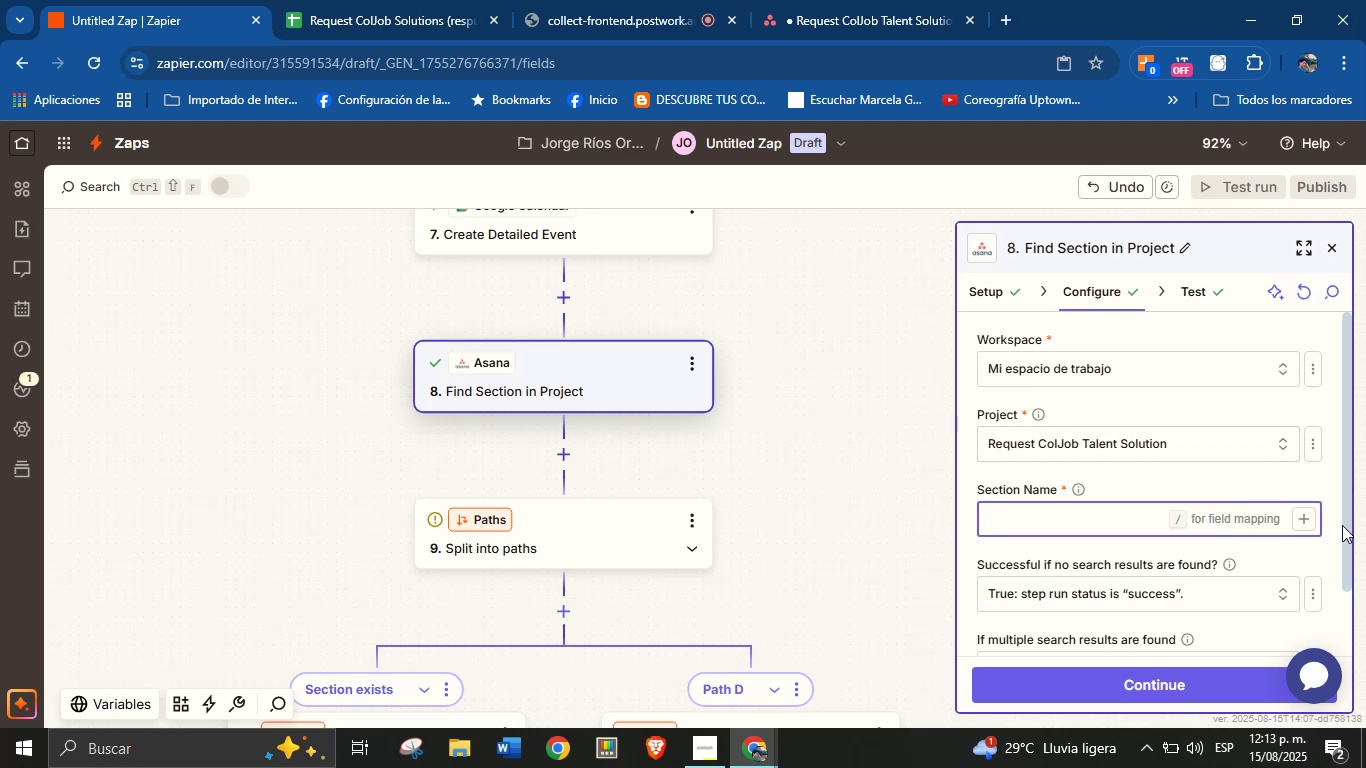 
left_click([1300, 513])
 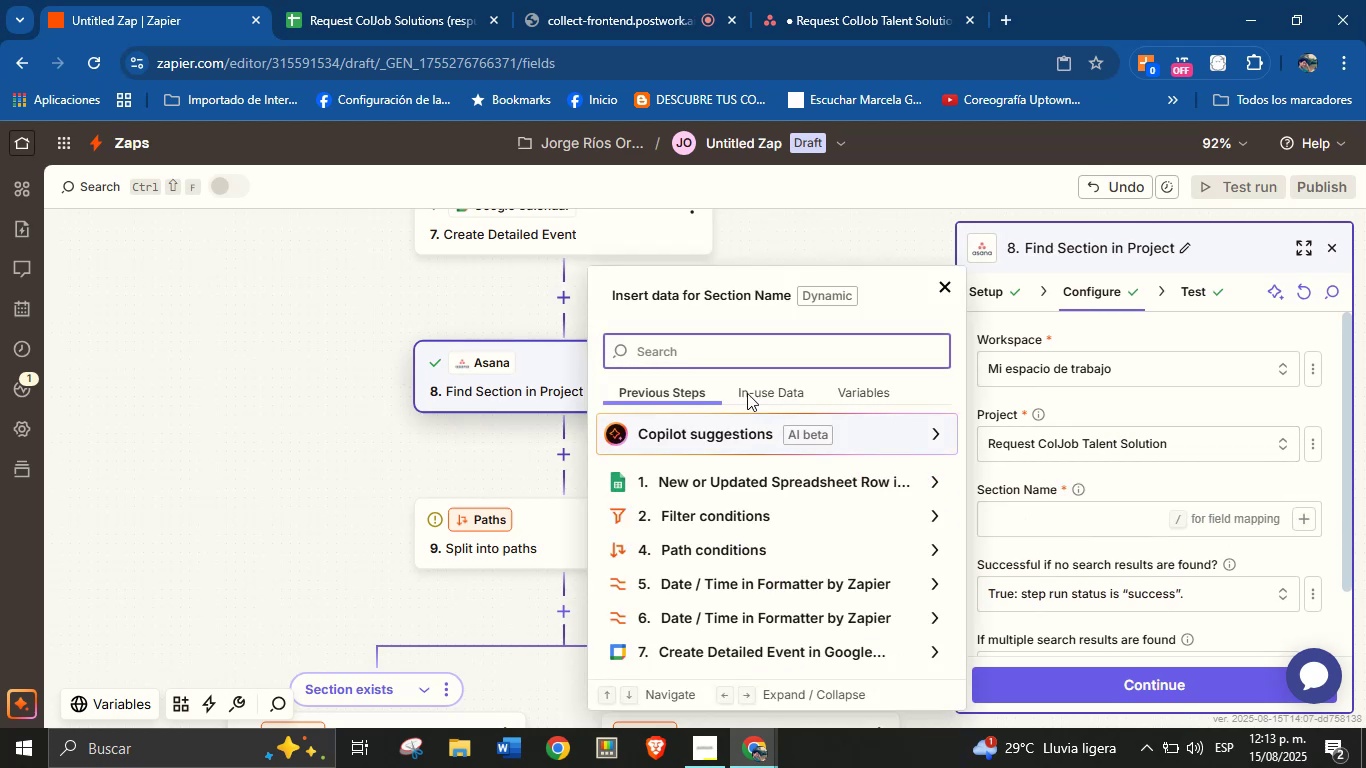 
left_click([723, 357])
 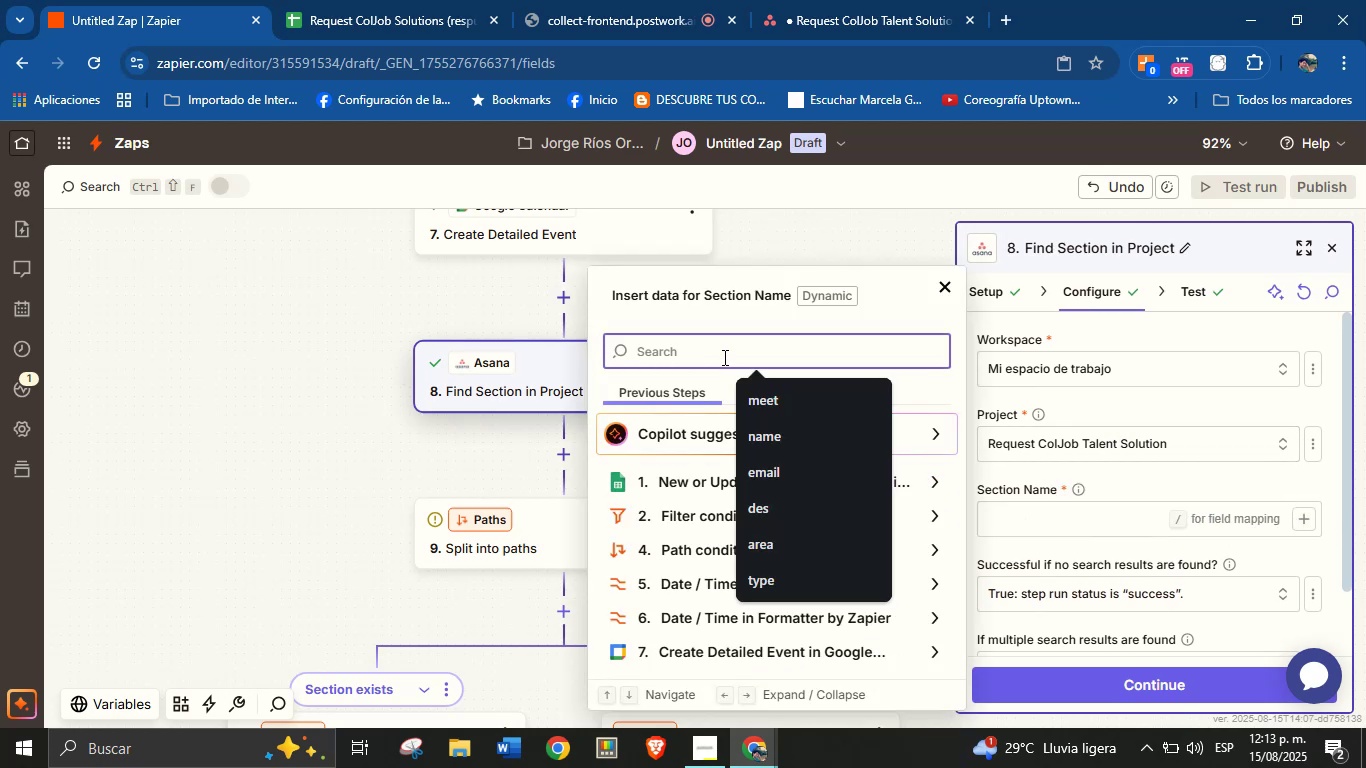 
type(area)
 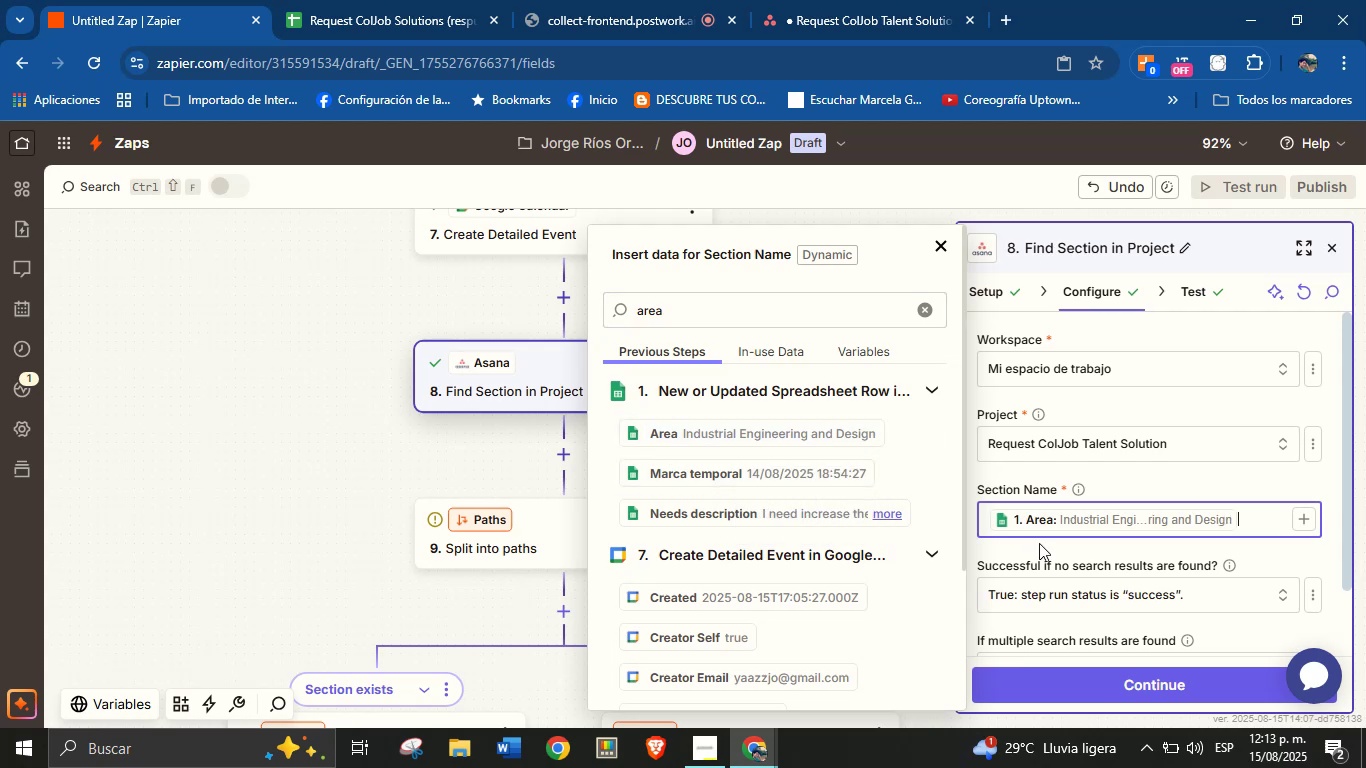 
left_click([1166, 680])
 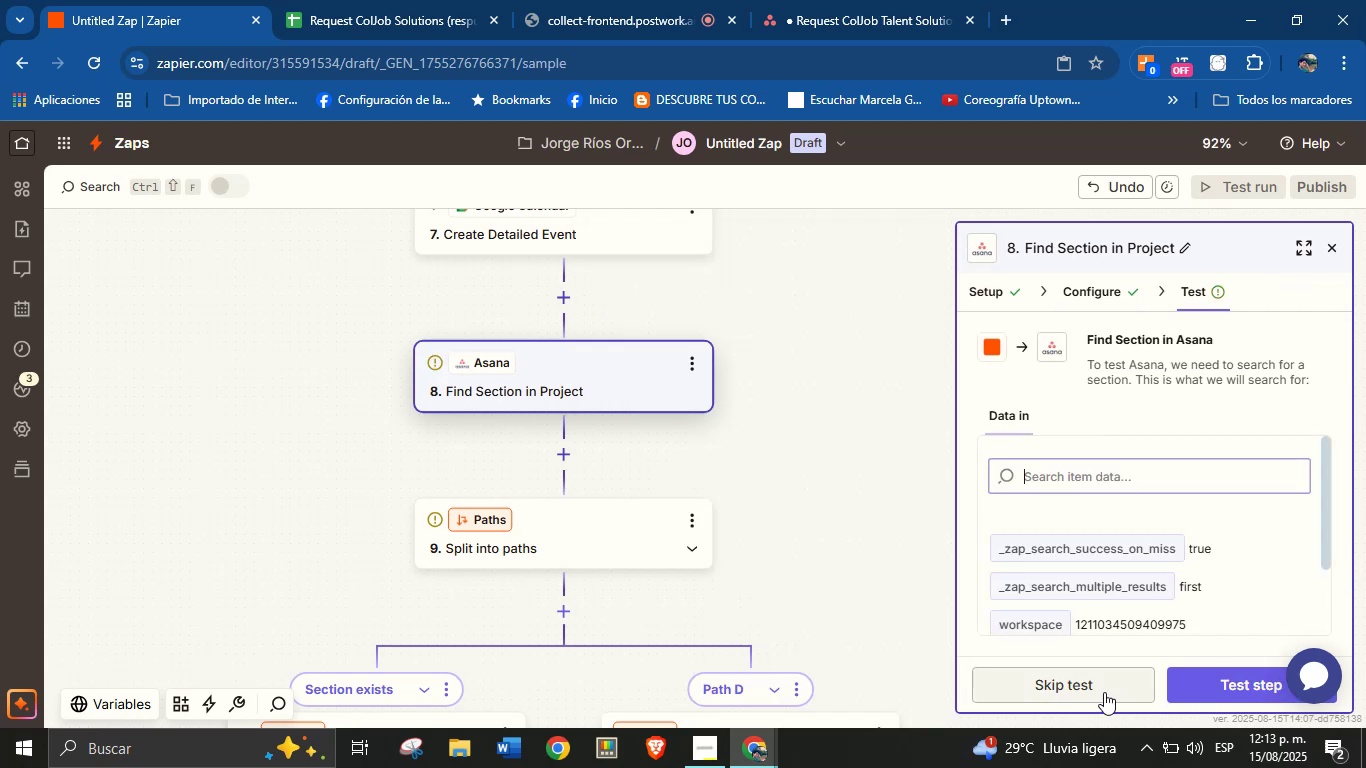 
left_click([1227, 678])
 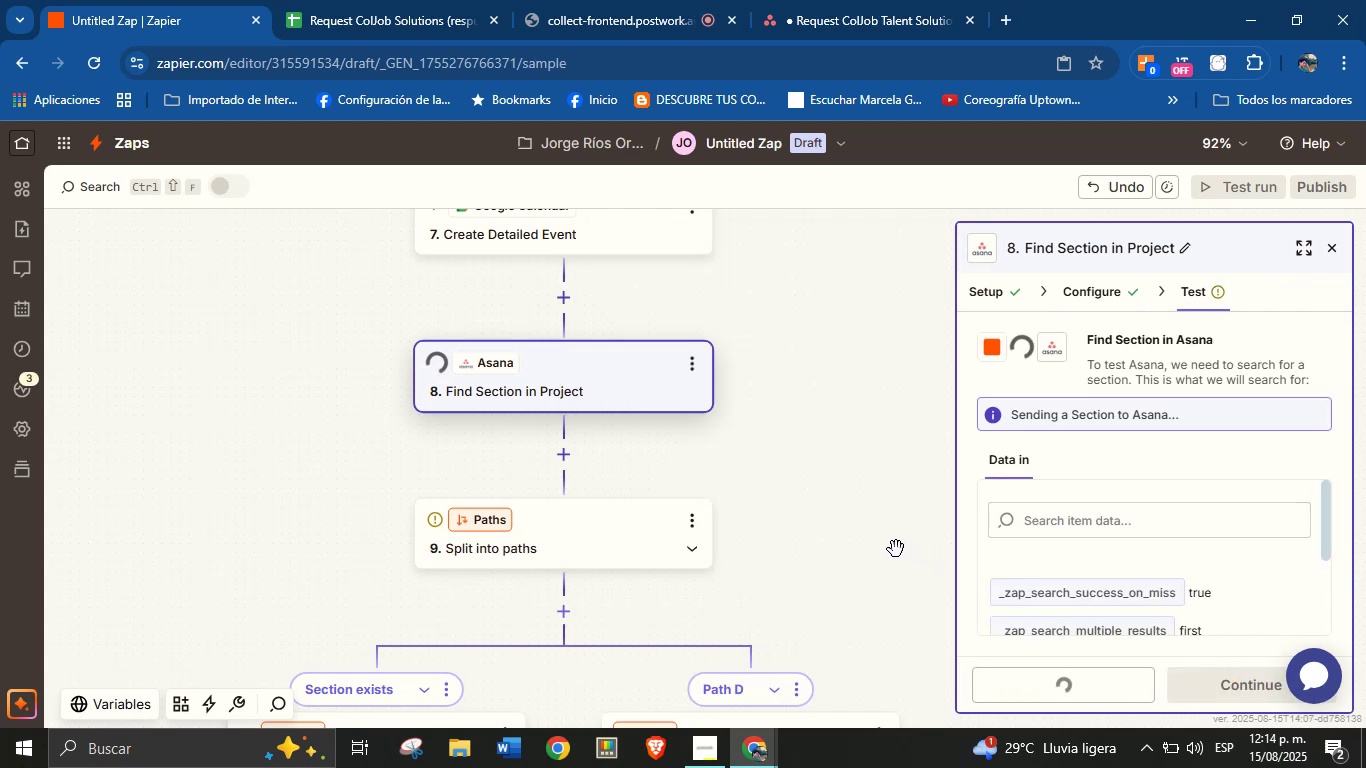 
left_click_drag(start_coordinate=[891, 541], to_coordinate=[924, 327])
 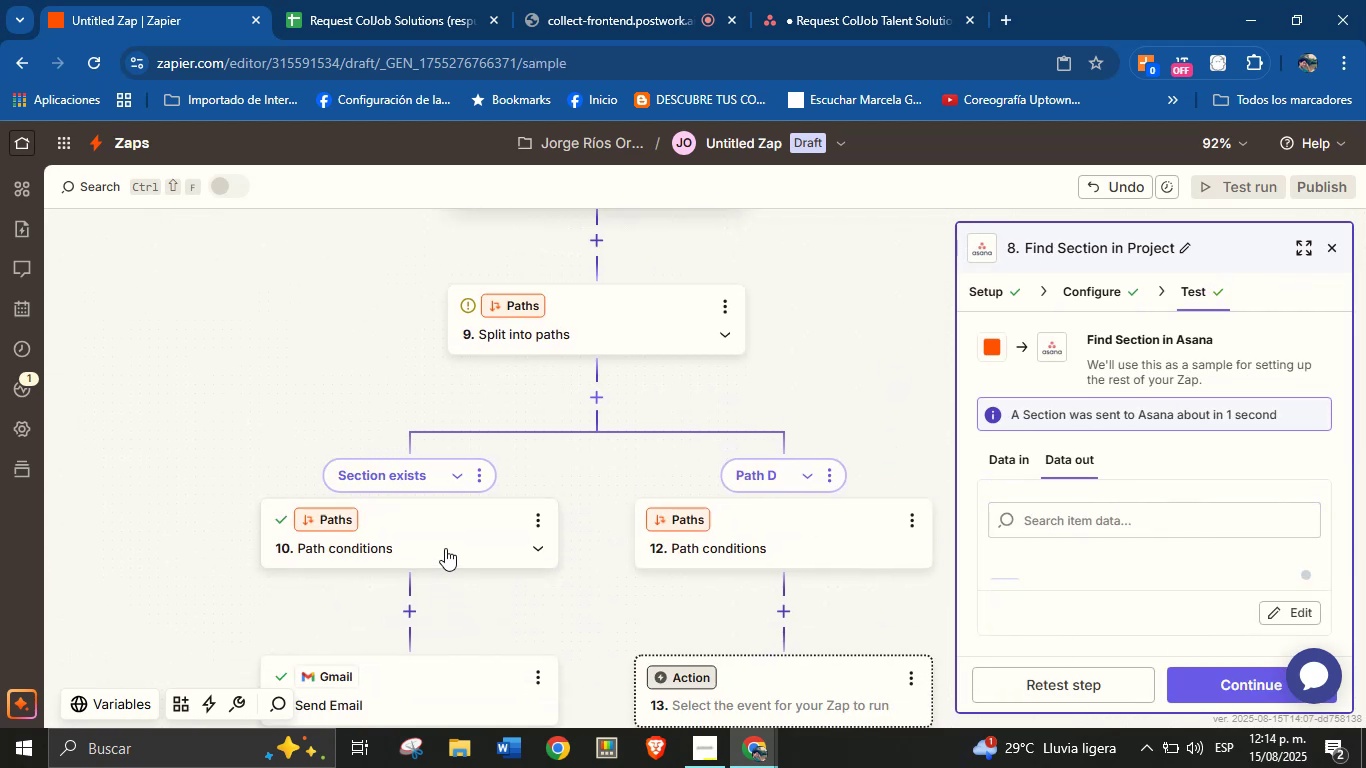 
left_click([451, 535])
 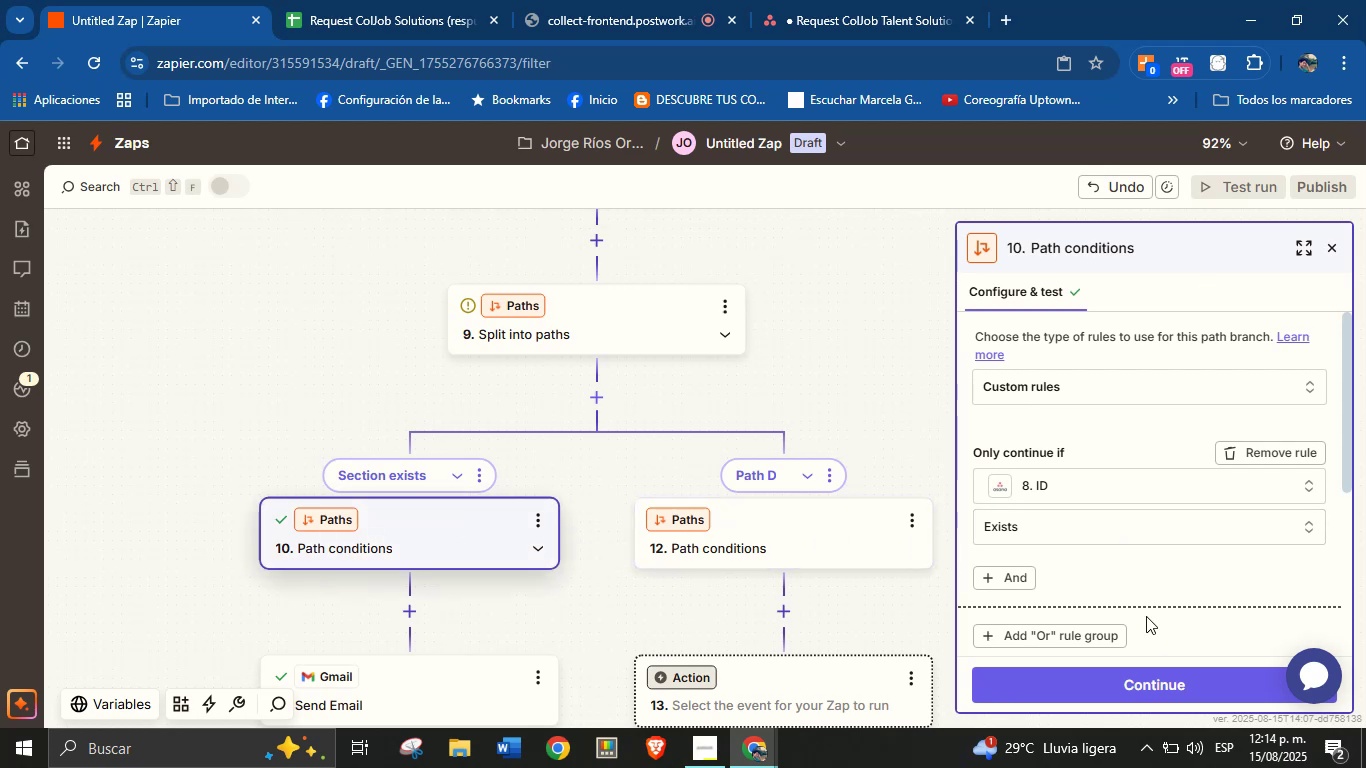 
scroll: coordinate [1074, 531], scroll_direction: down, amount: 5.0
 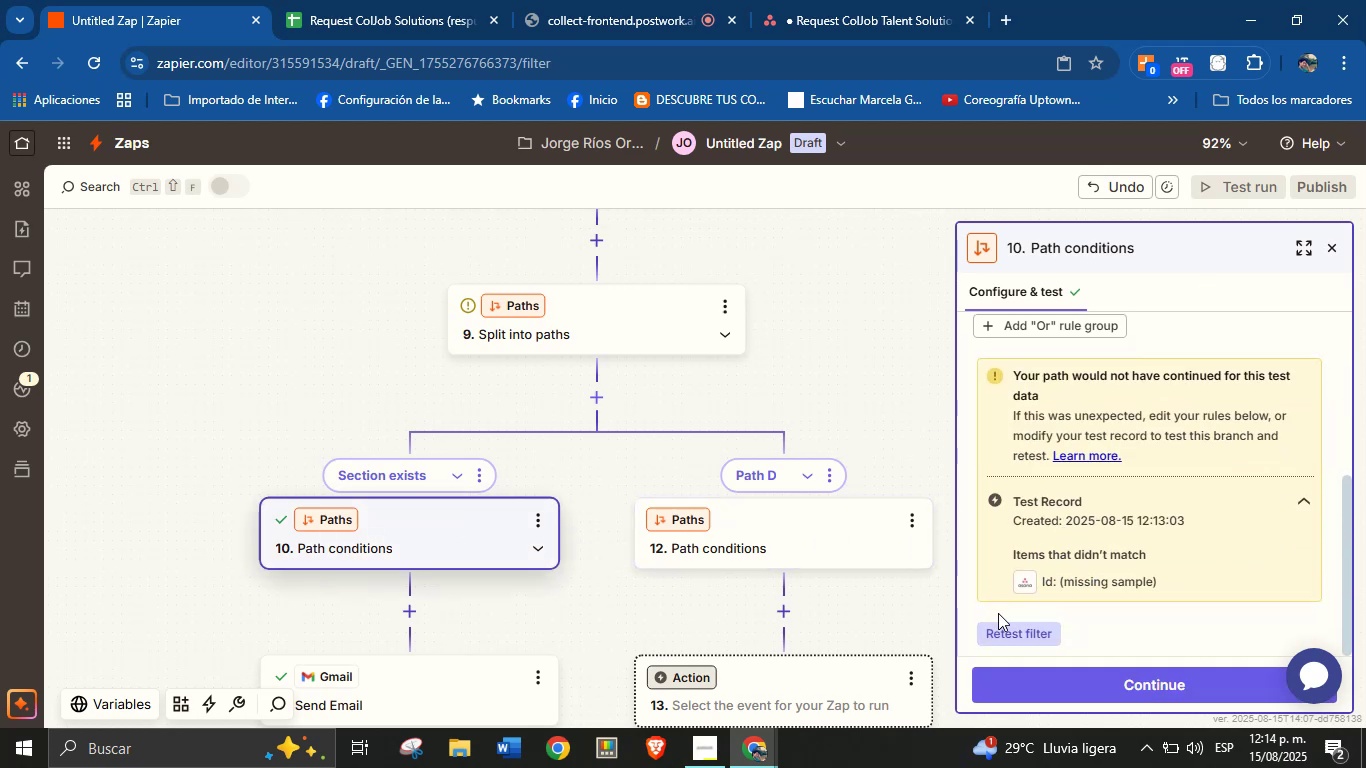 
left_click([996, 635])
 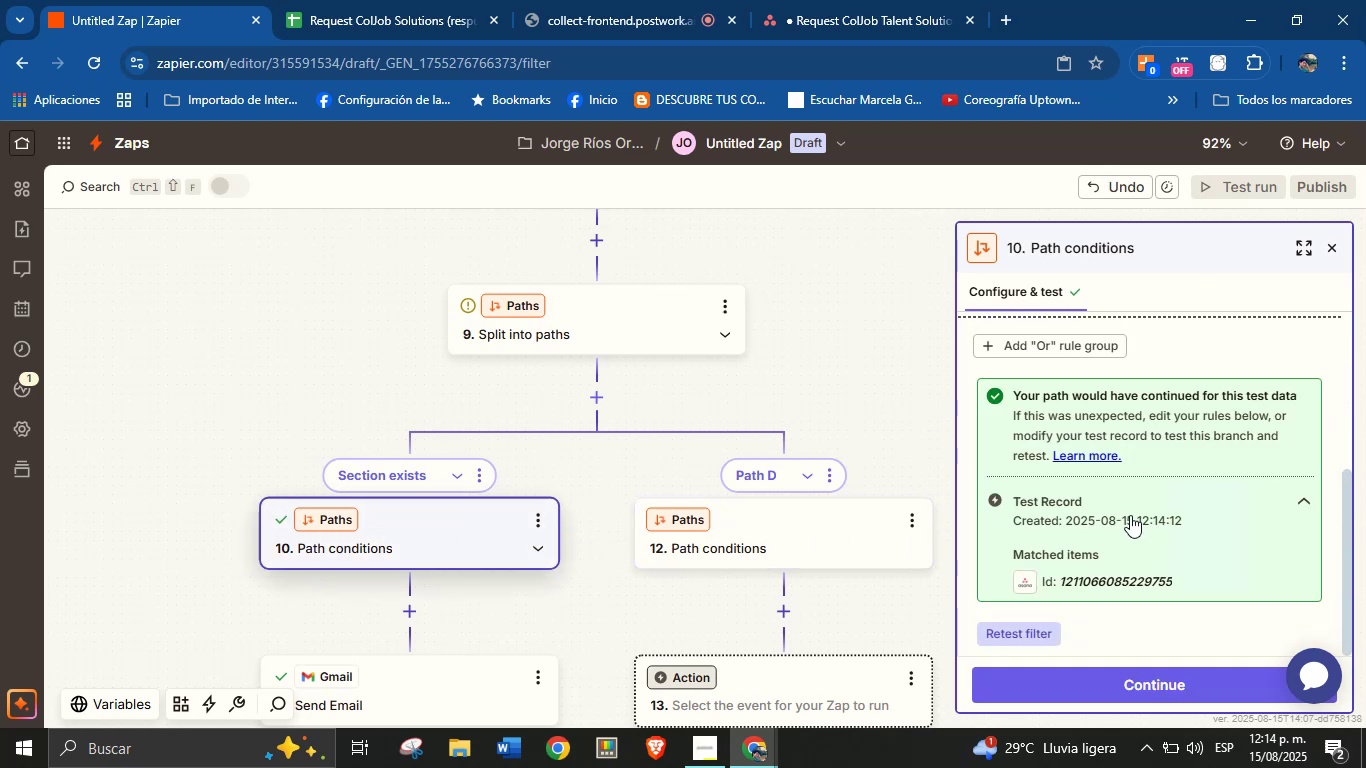 
scroll: coordinate [1153, 570], scroll_direction: down, amount: 2.0
 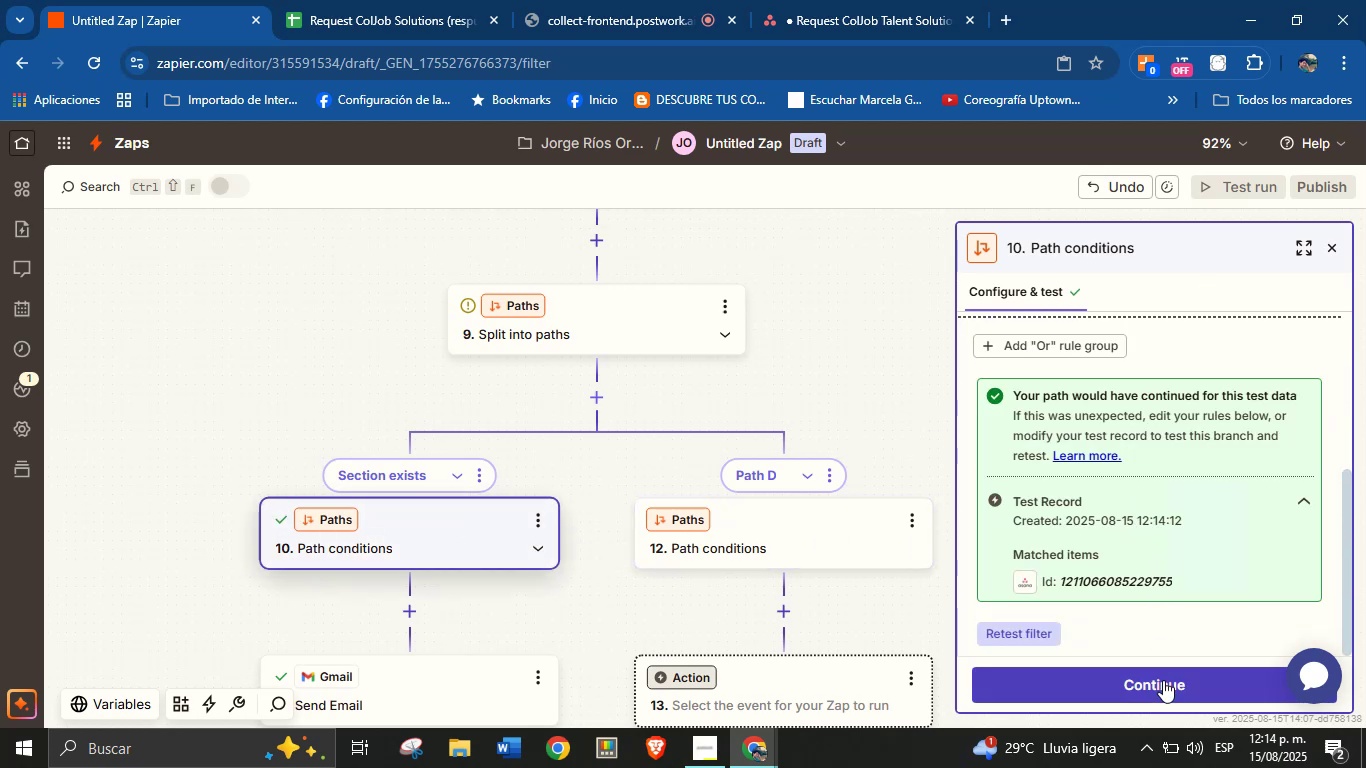 
left_click([1164, 687])
 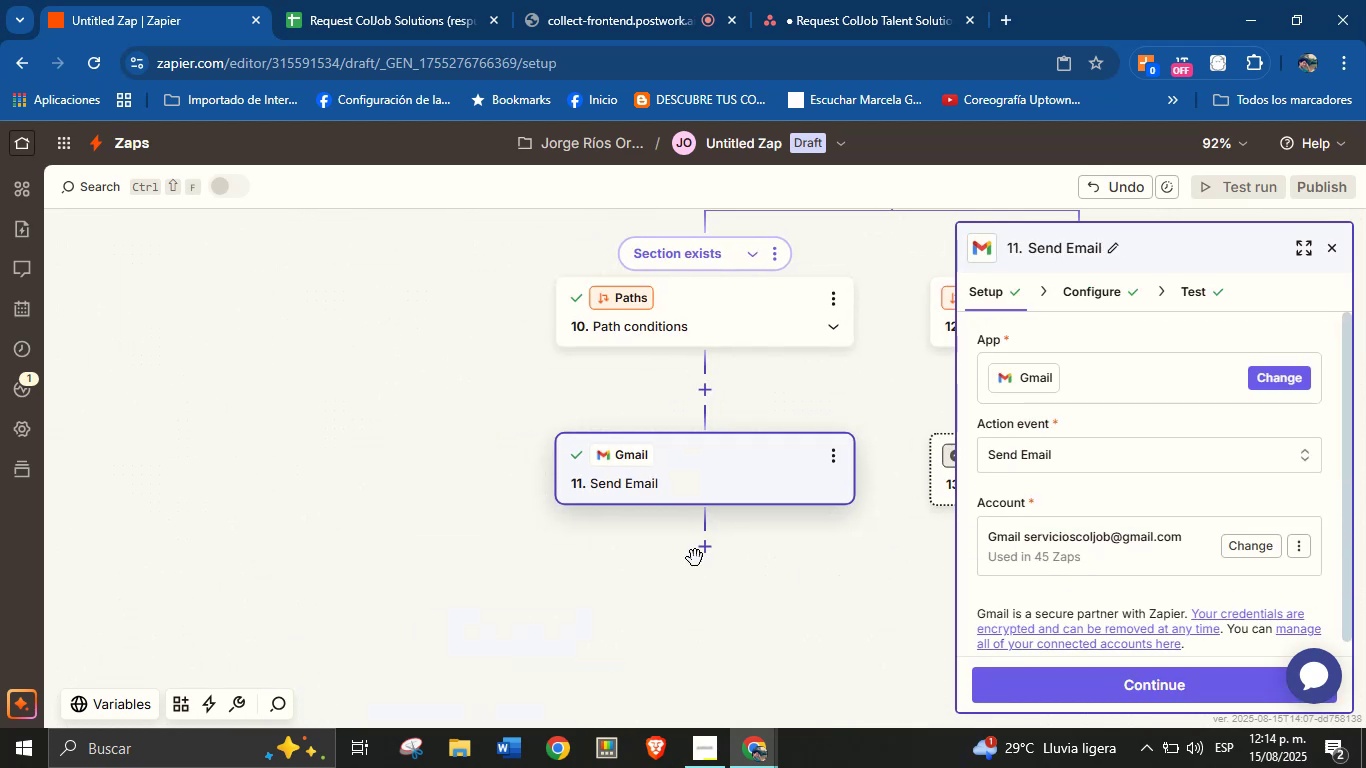 
left_click_drag(start_coordinate=[773, 398], to_coordinate=[524, 534])
 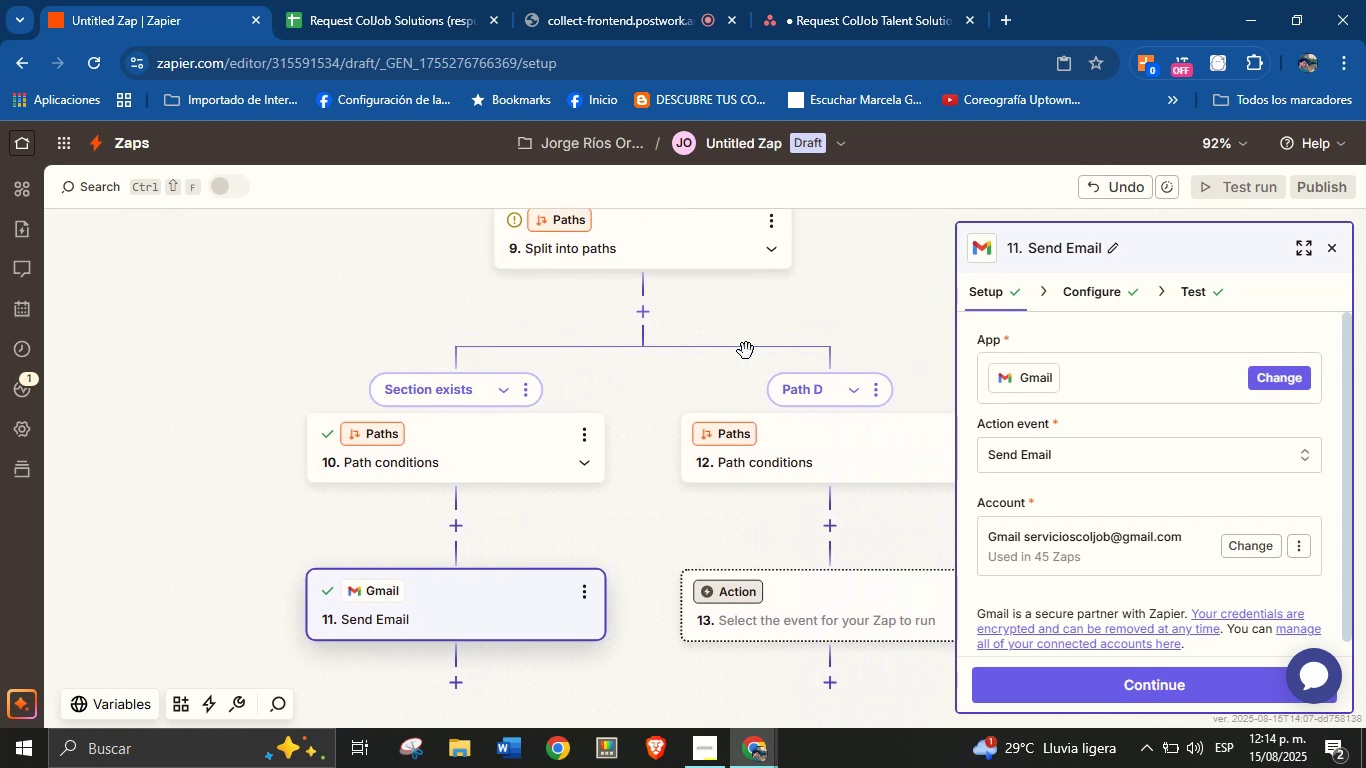 
left_click_drag(start_coordinate=[834, 310], to_coordinate=[770, 320])
 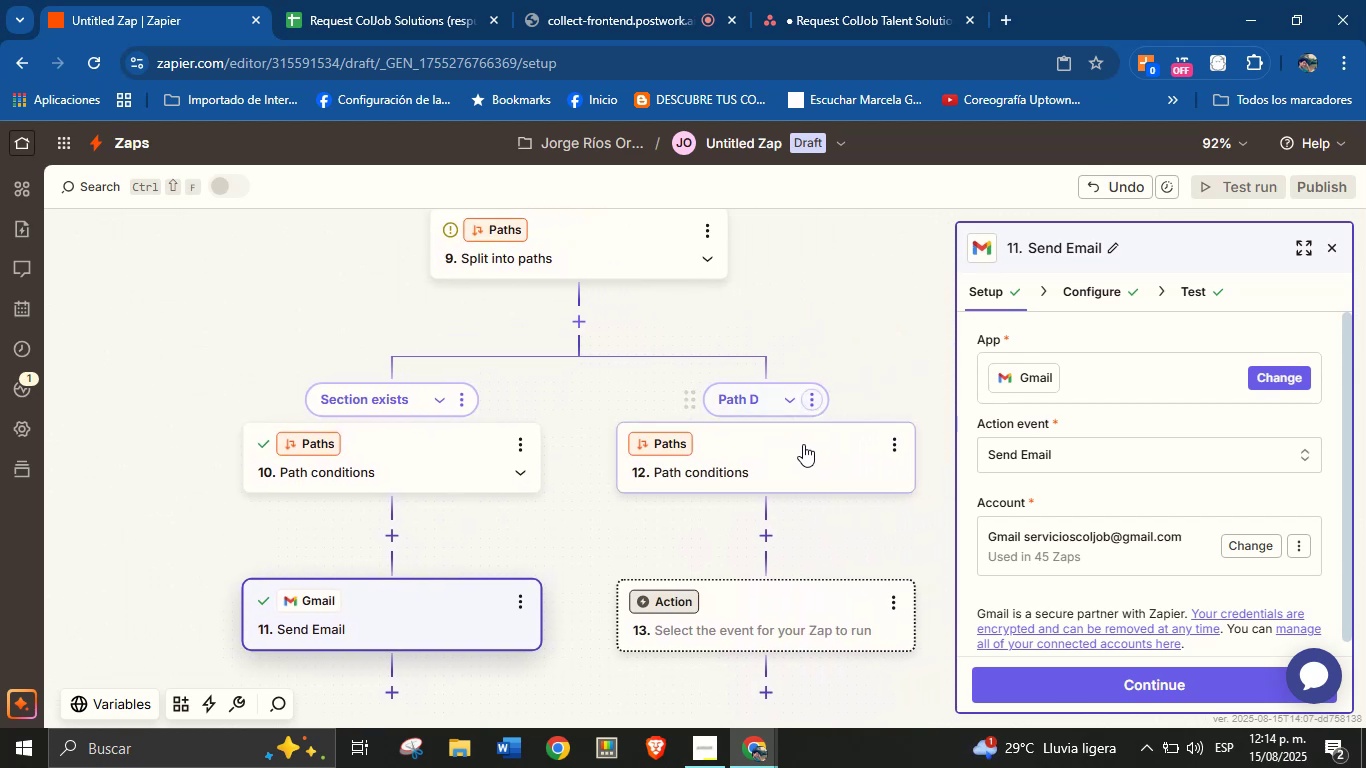 
left_click([812, 405])
 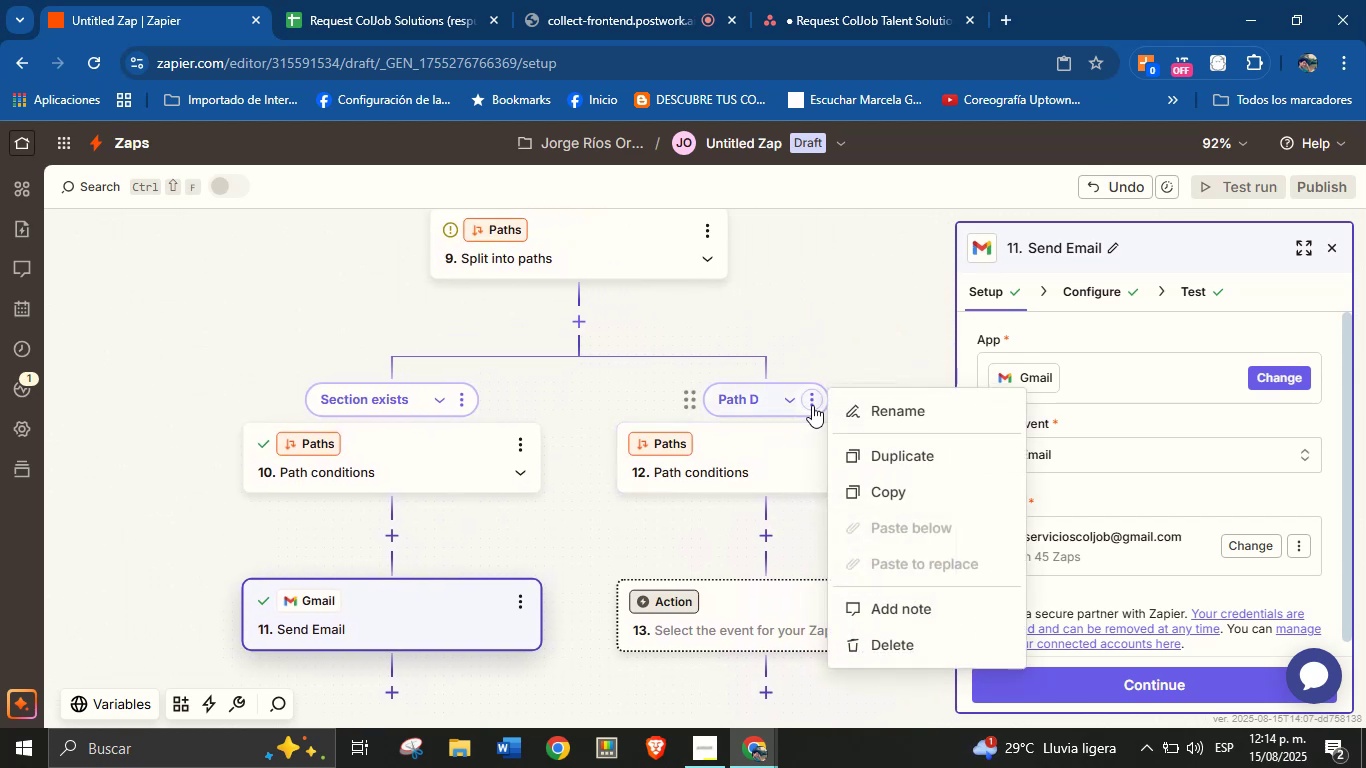 
left_click([874, 405])
 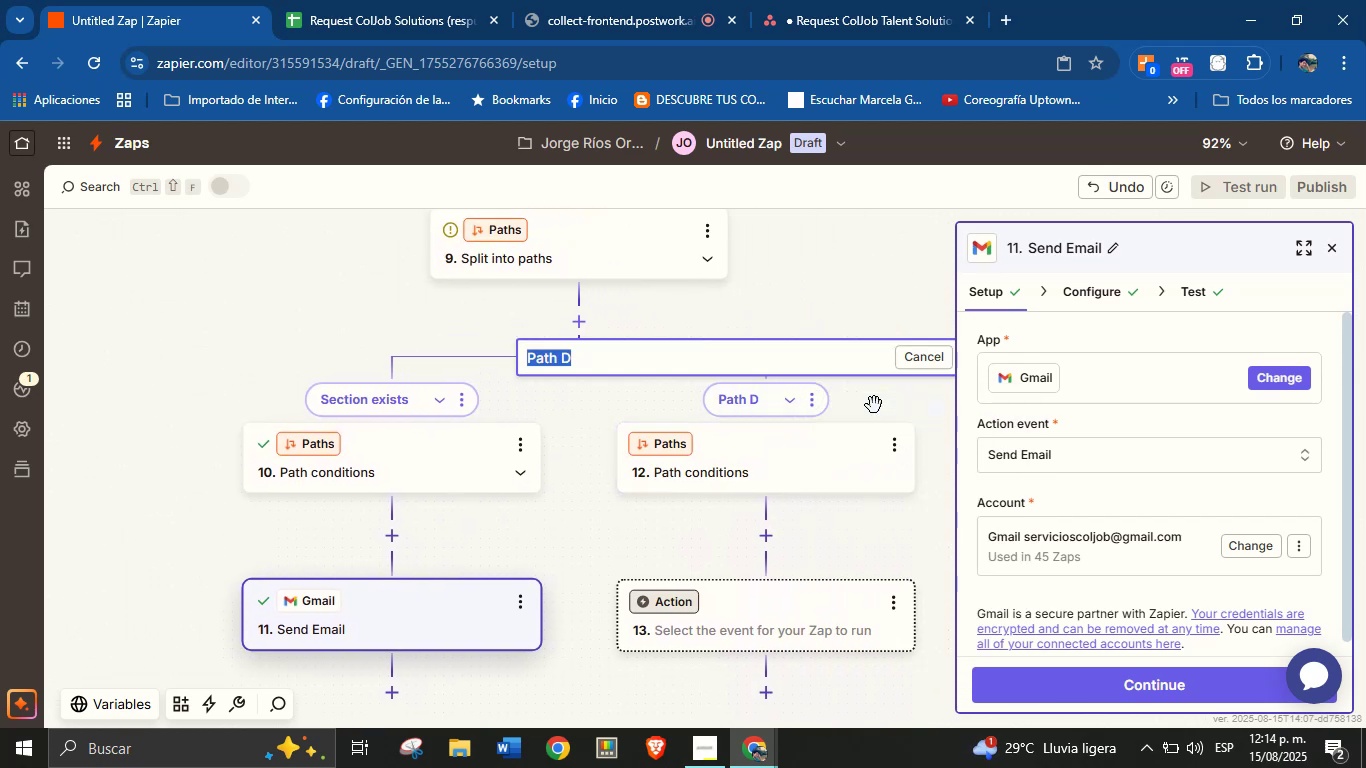 
type(Section does not exists)
 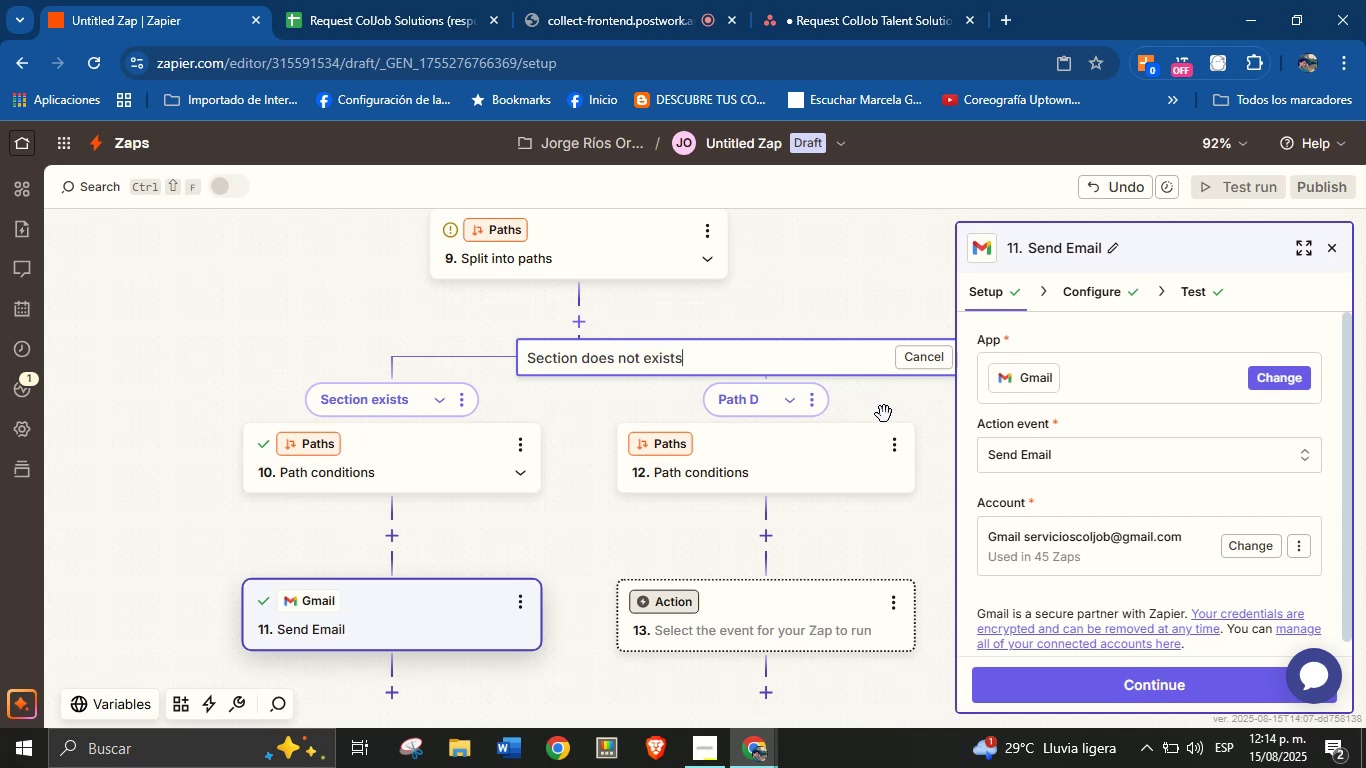 
left_click_drag(start_coordinate=[912, 407], to_coordinate=[887, 410])
 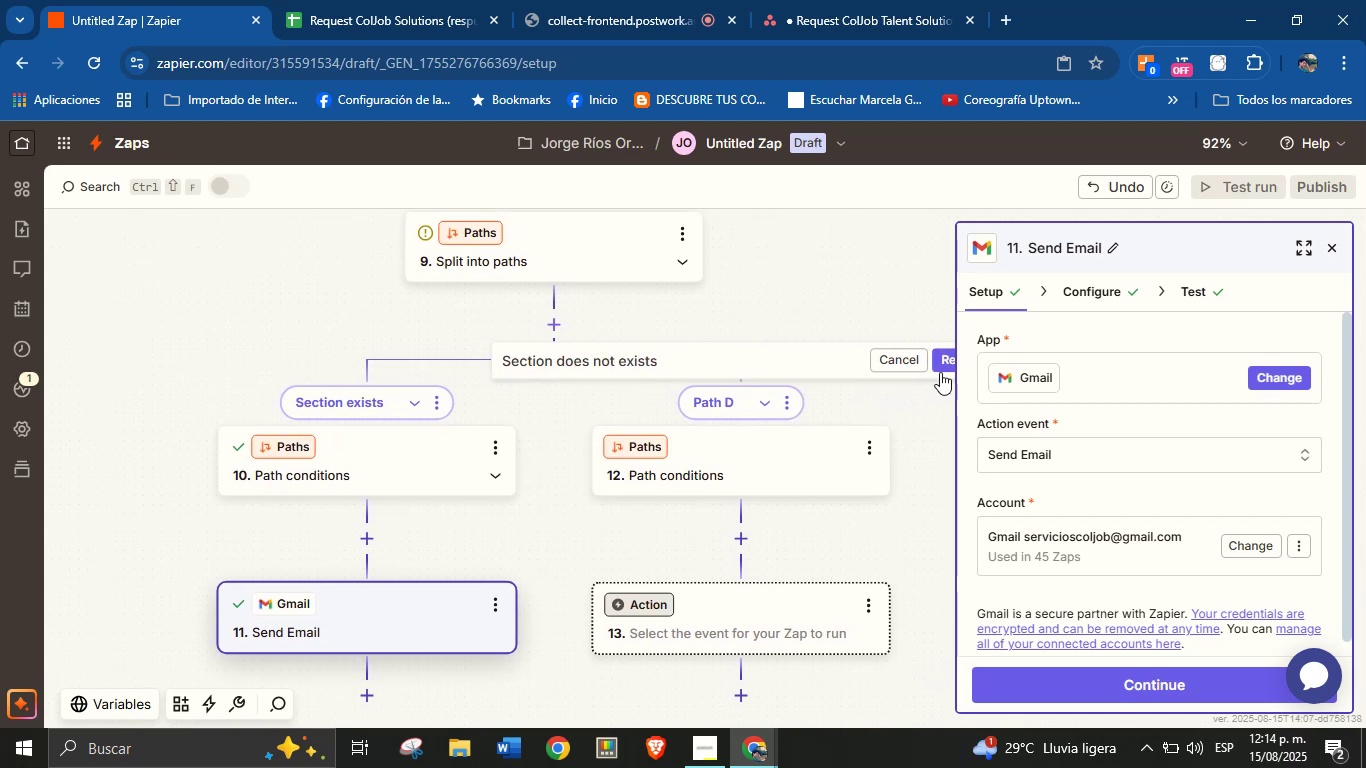 
left_click([942, 364])
 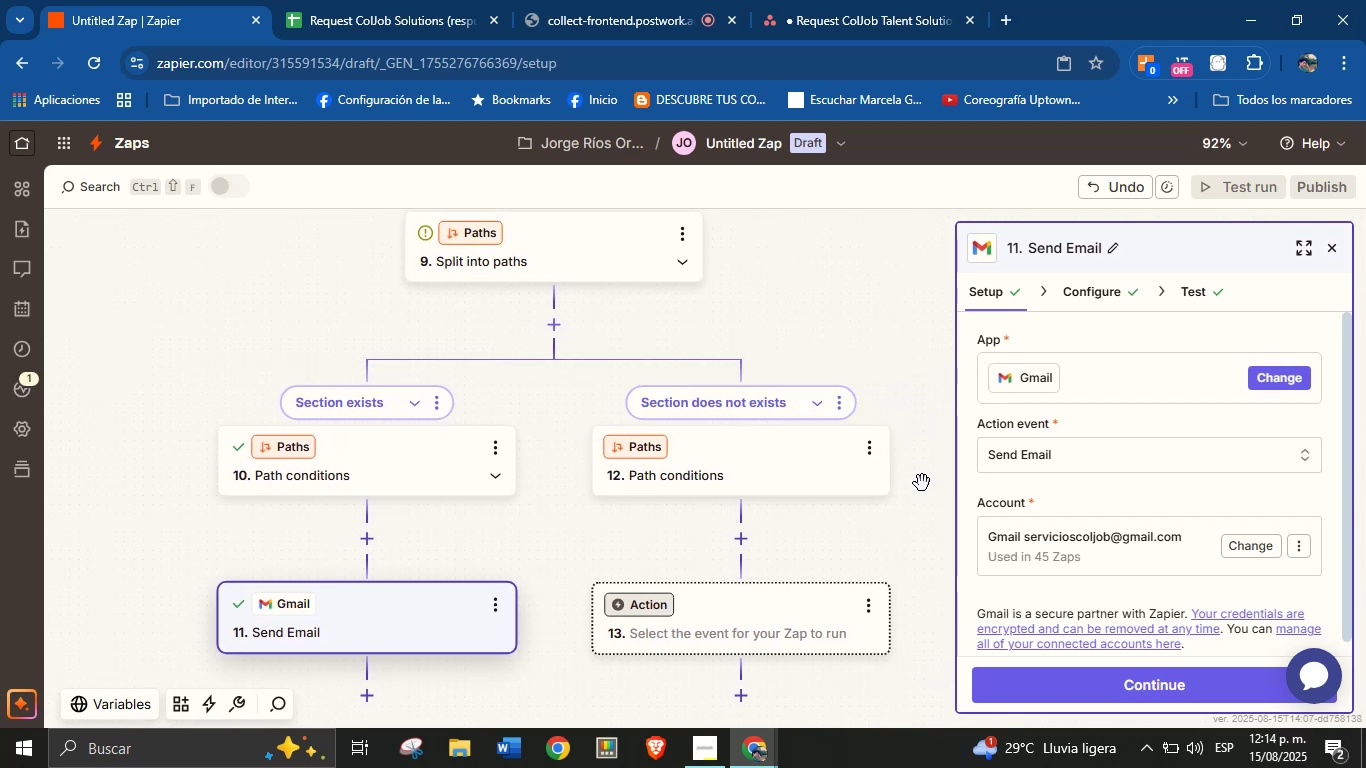 
left_click_drag(start_coordinate=[916, 550], to_coordinate=[879, 532])
 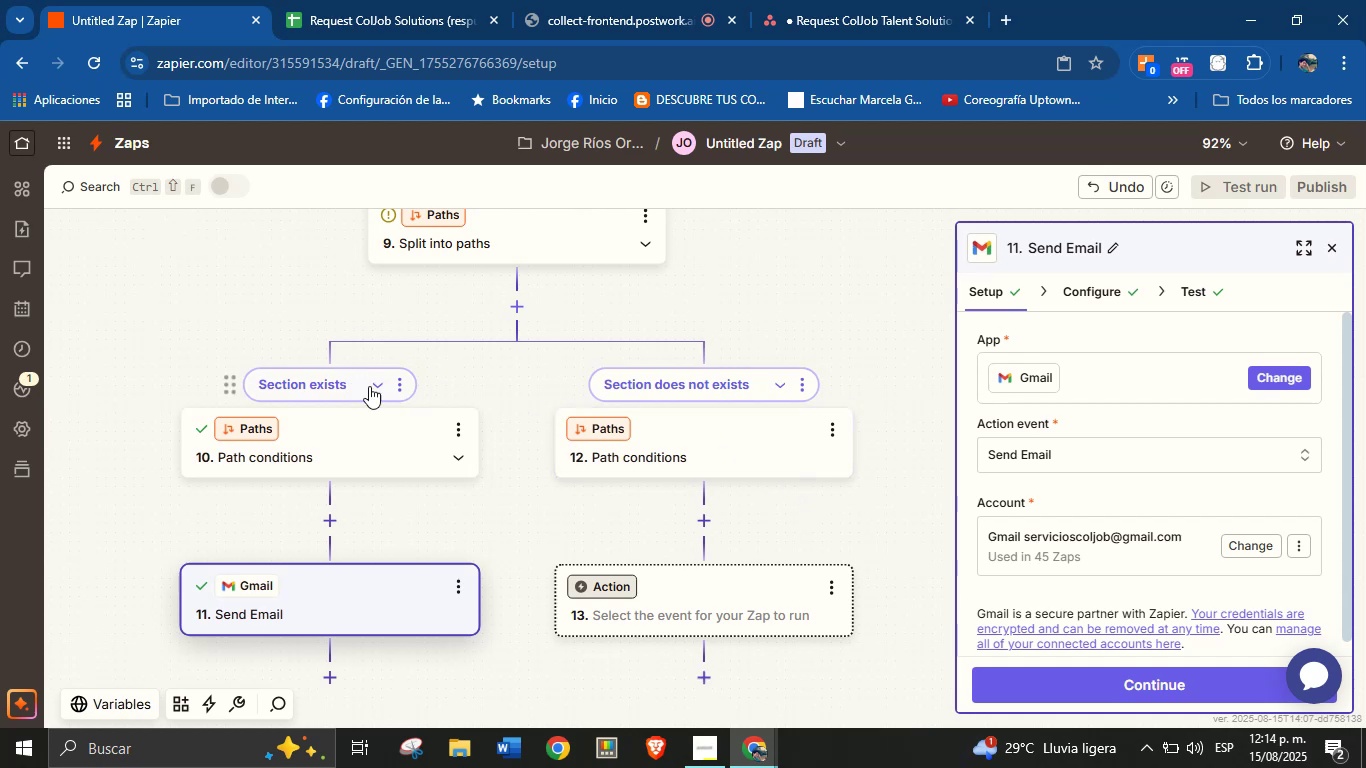 
left_click([408, 386])
 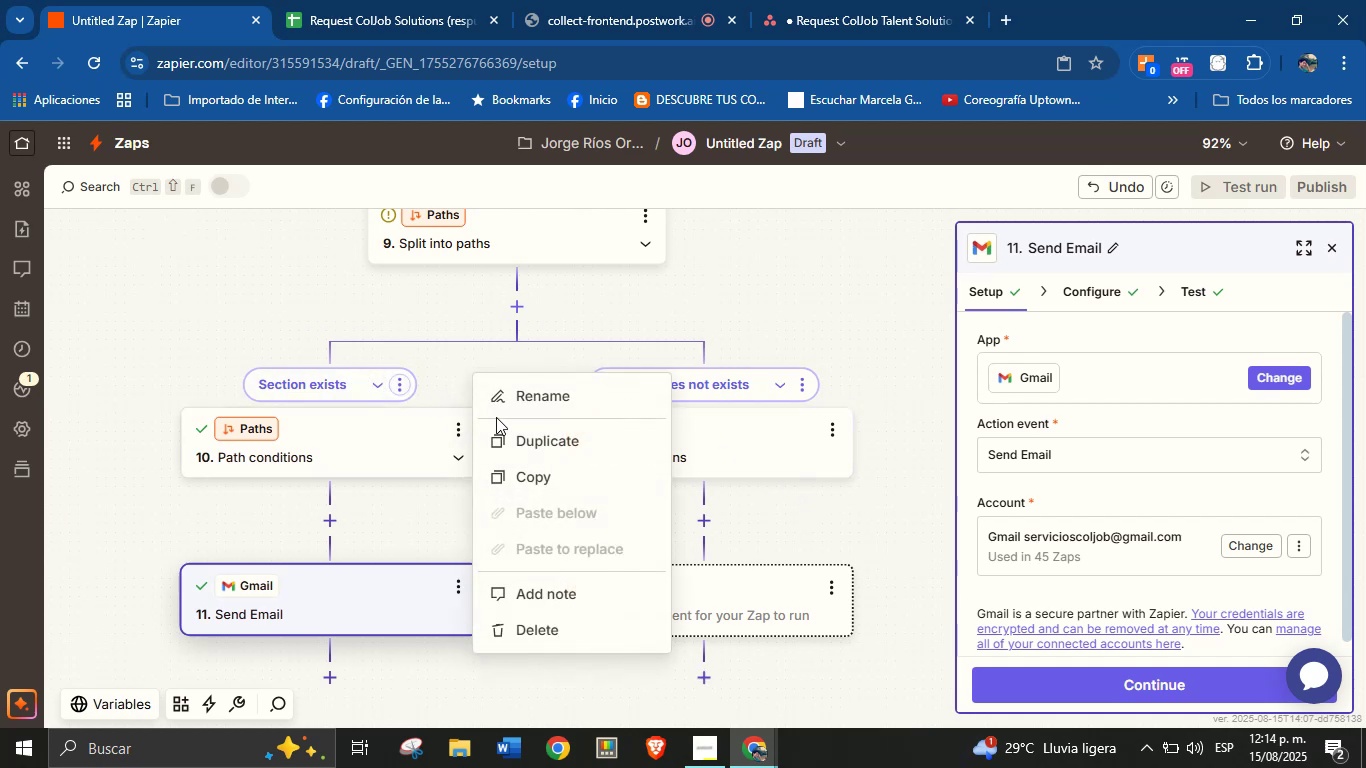 
left_click([518, 393])
 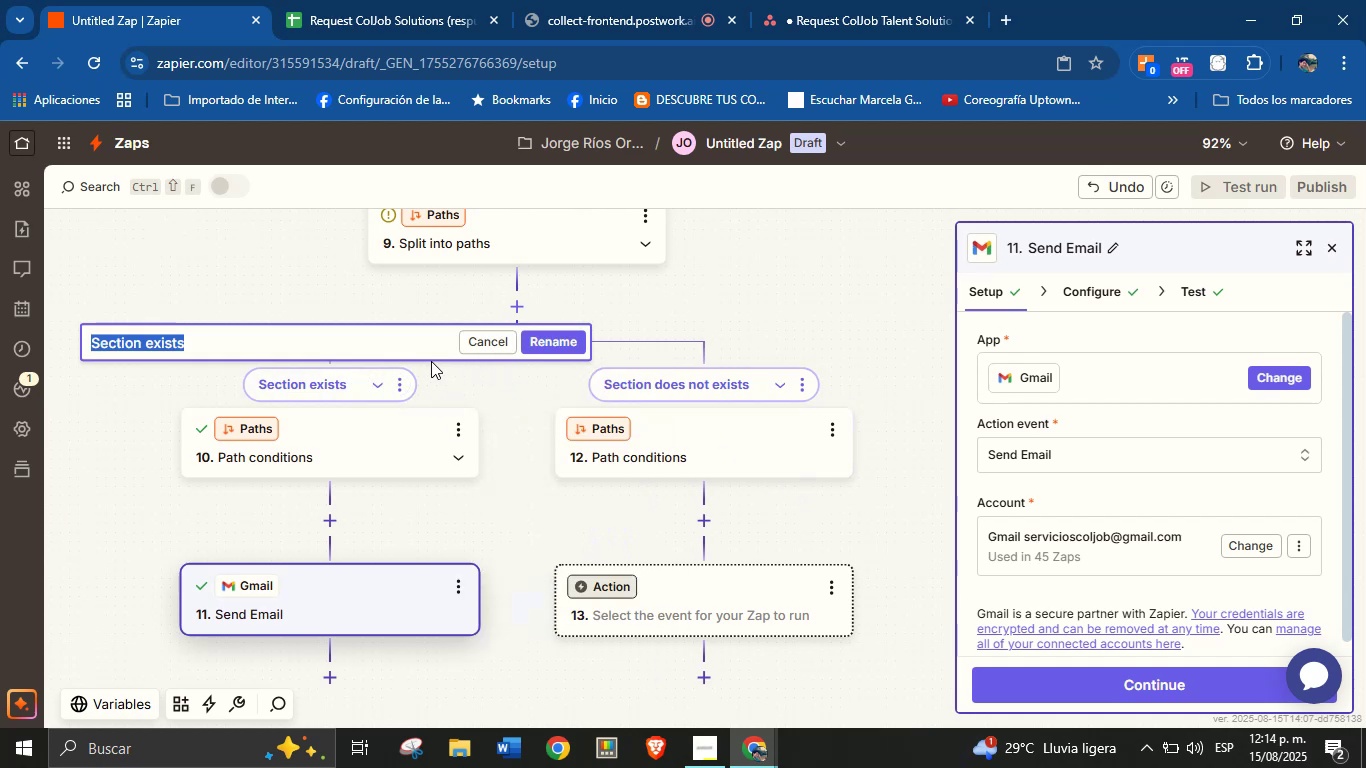 
left_click([429, 352])
 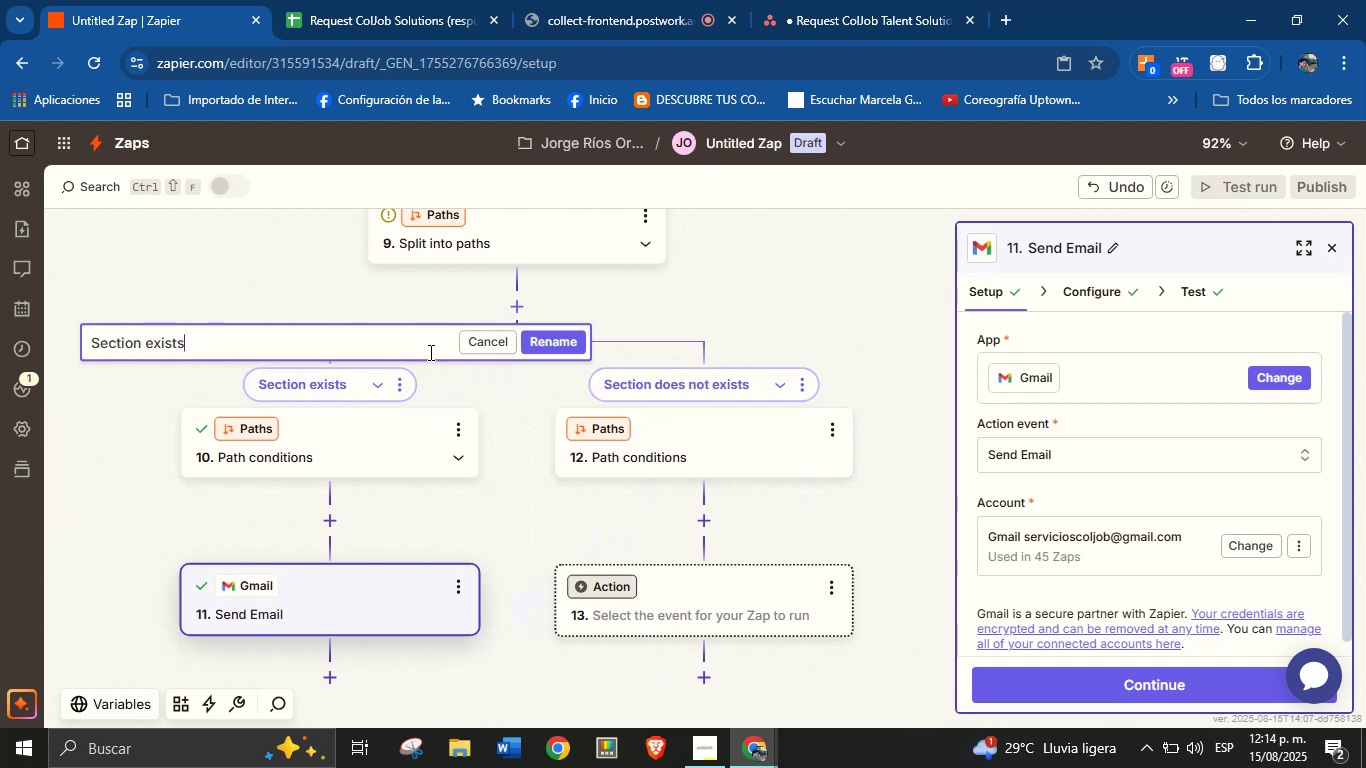 
key(Backspace)
 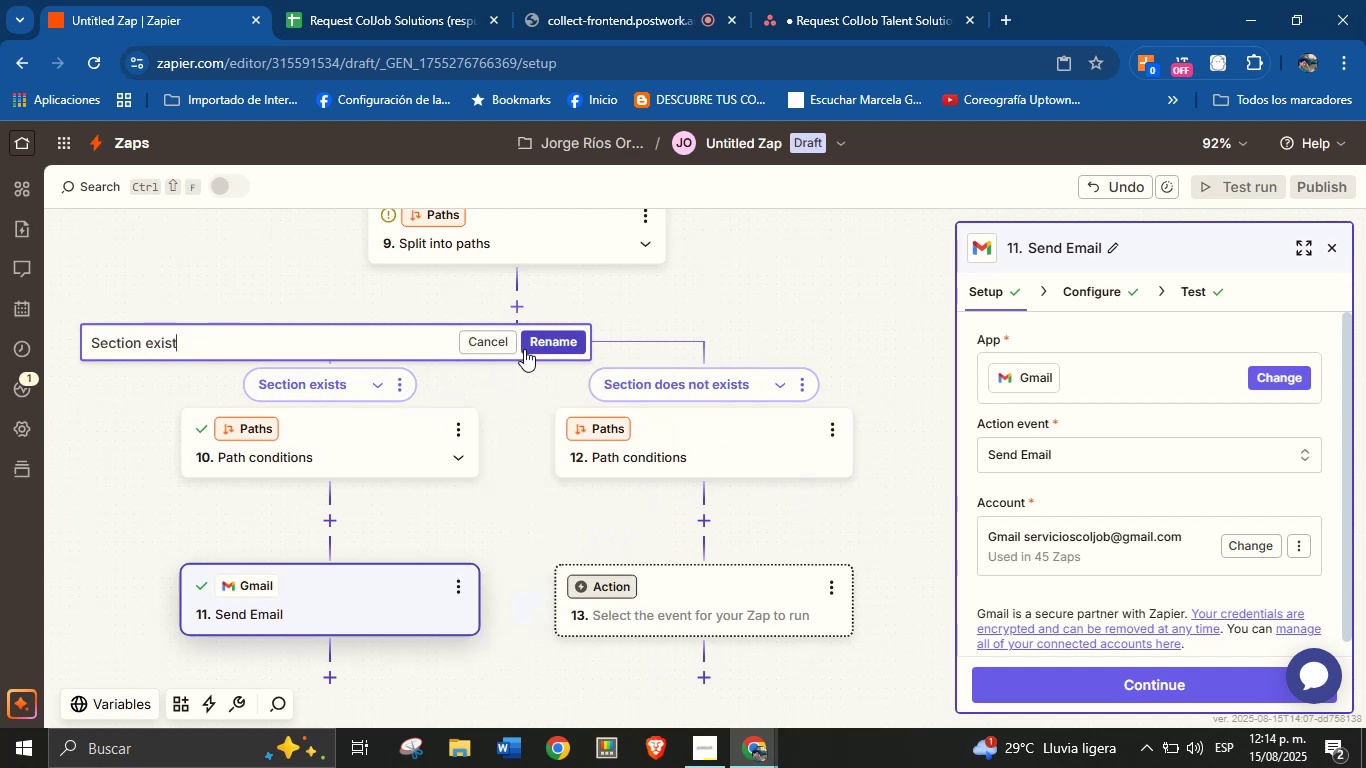 
left_click([556, 340])
 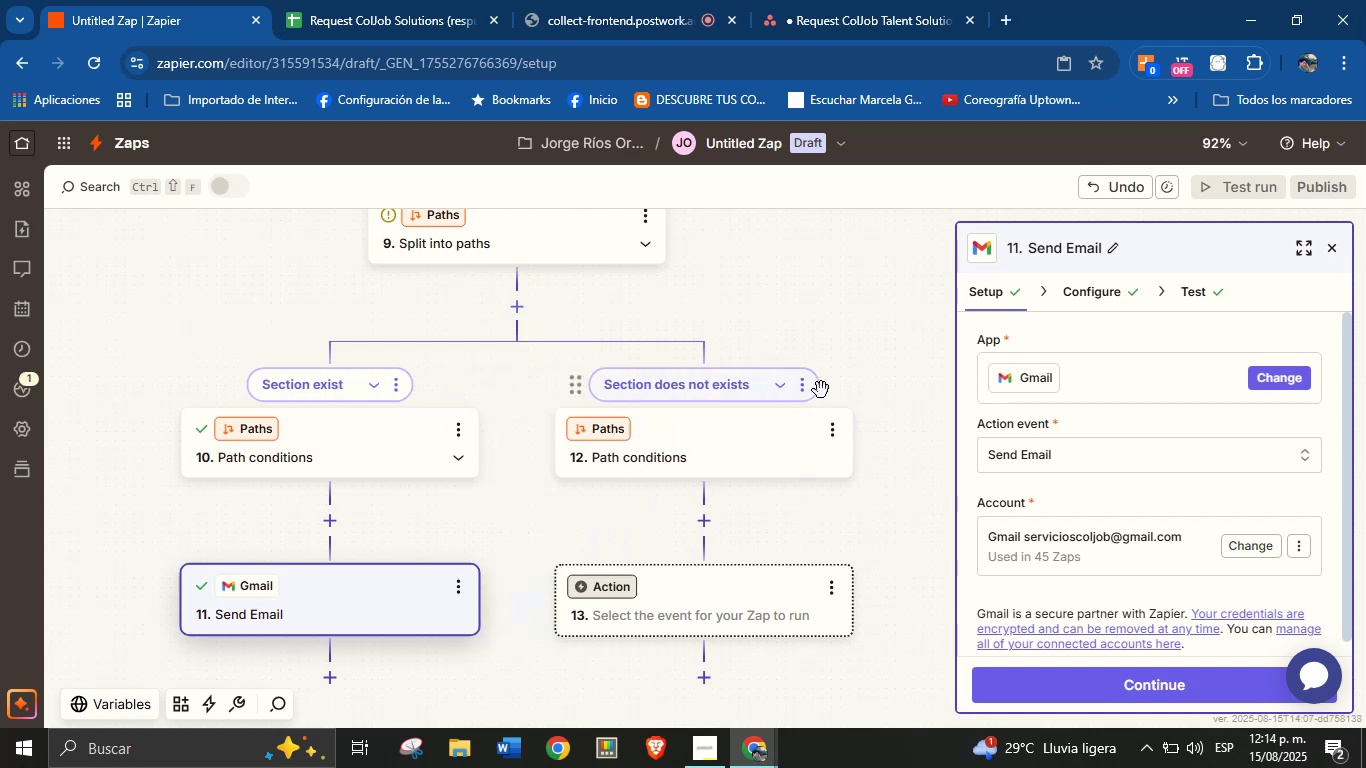 
left_click([810, 393])
 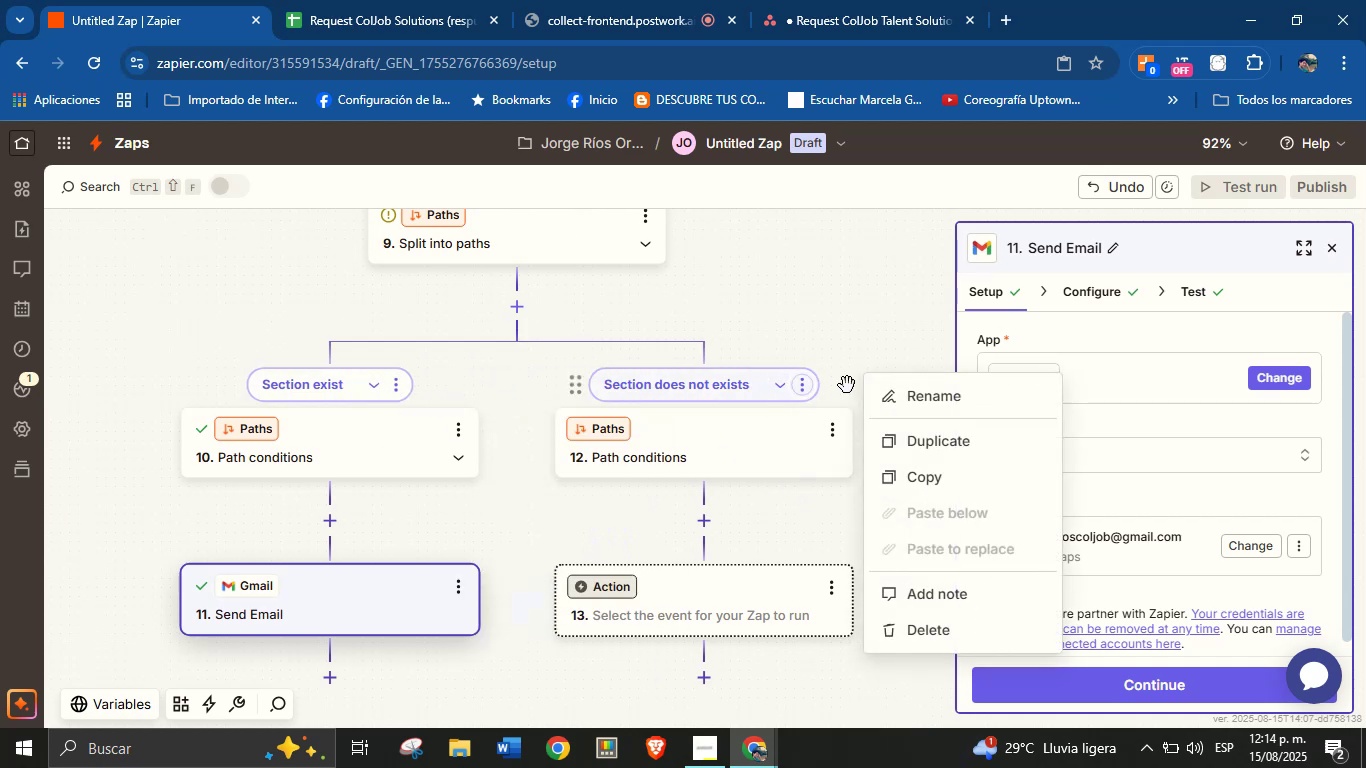 
left_click([890, 390])
 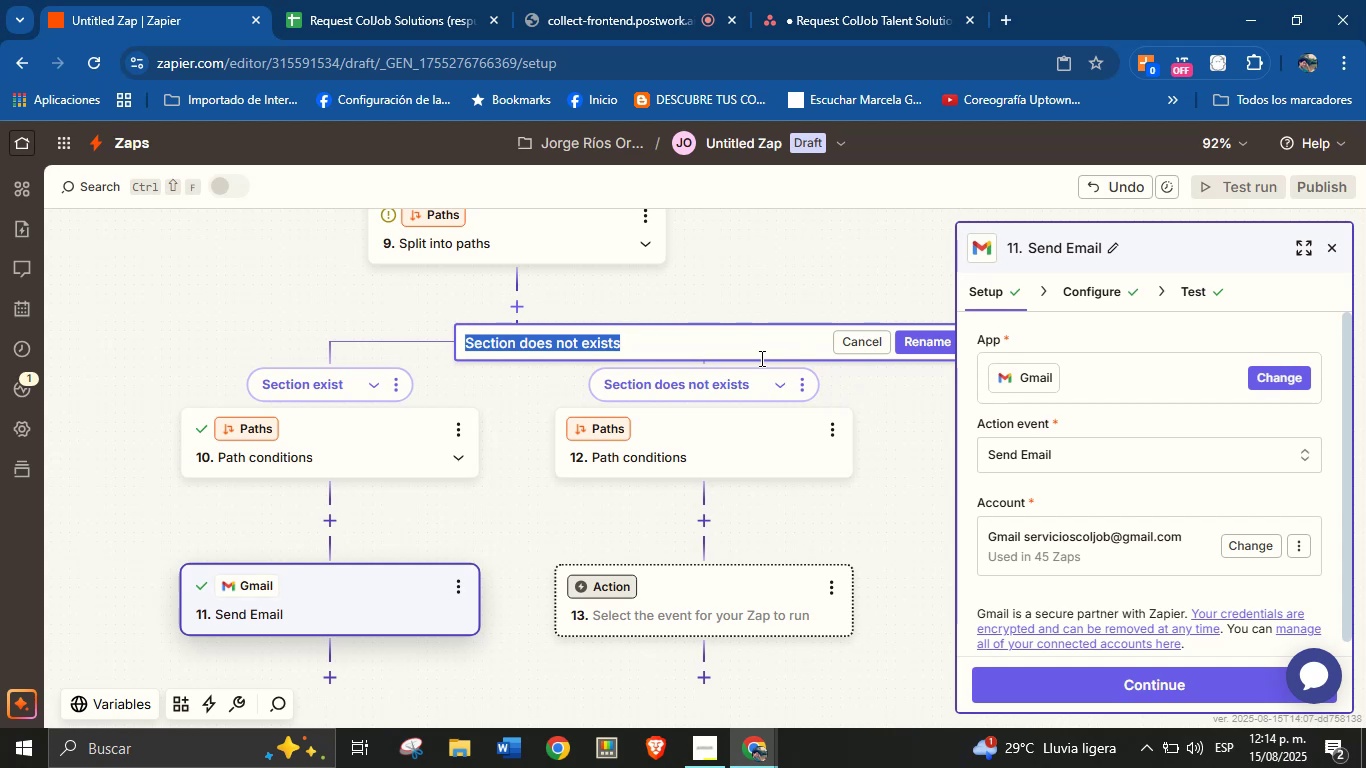 
left_click([707, 341])
 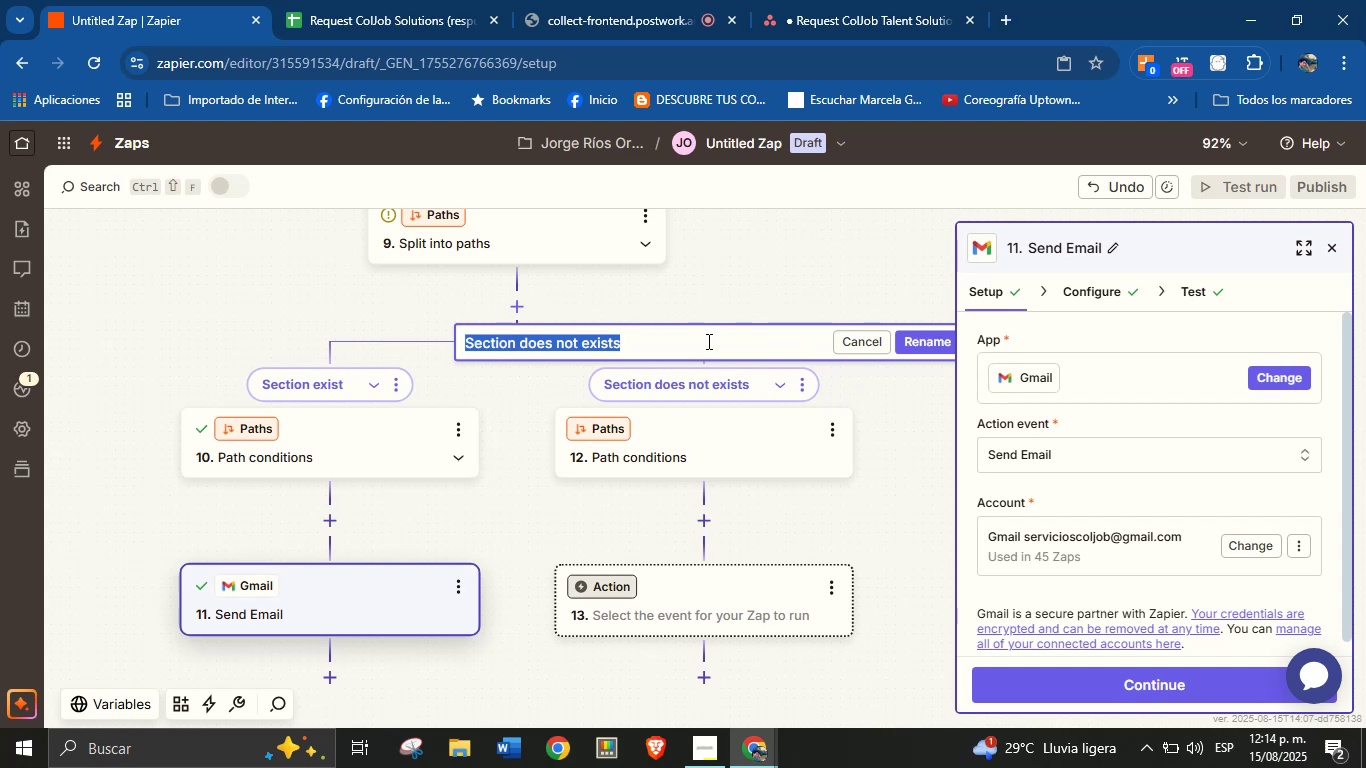 
key(Backspace)
 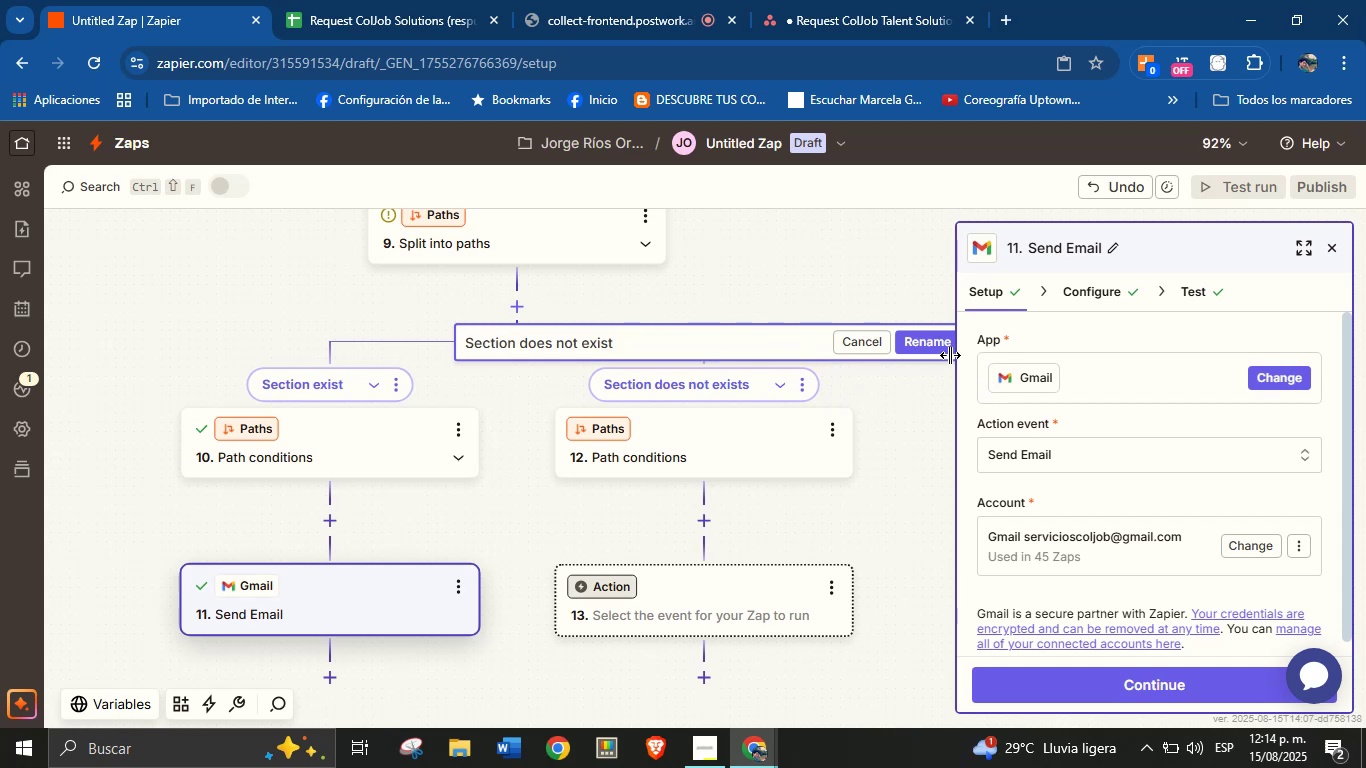 
left_click([931, 345])
 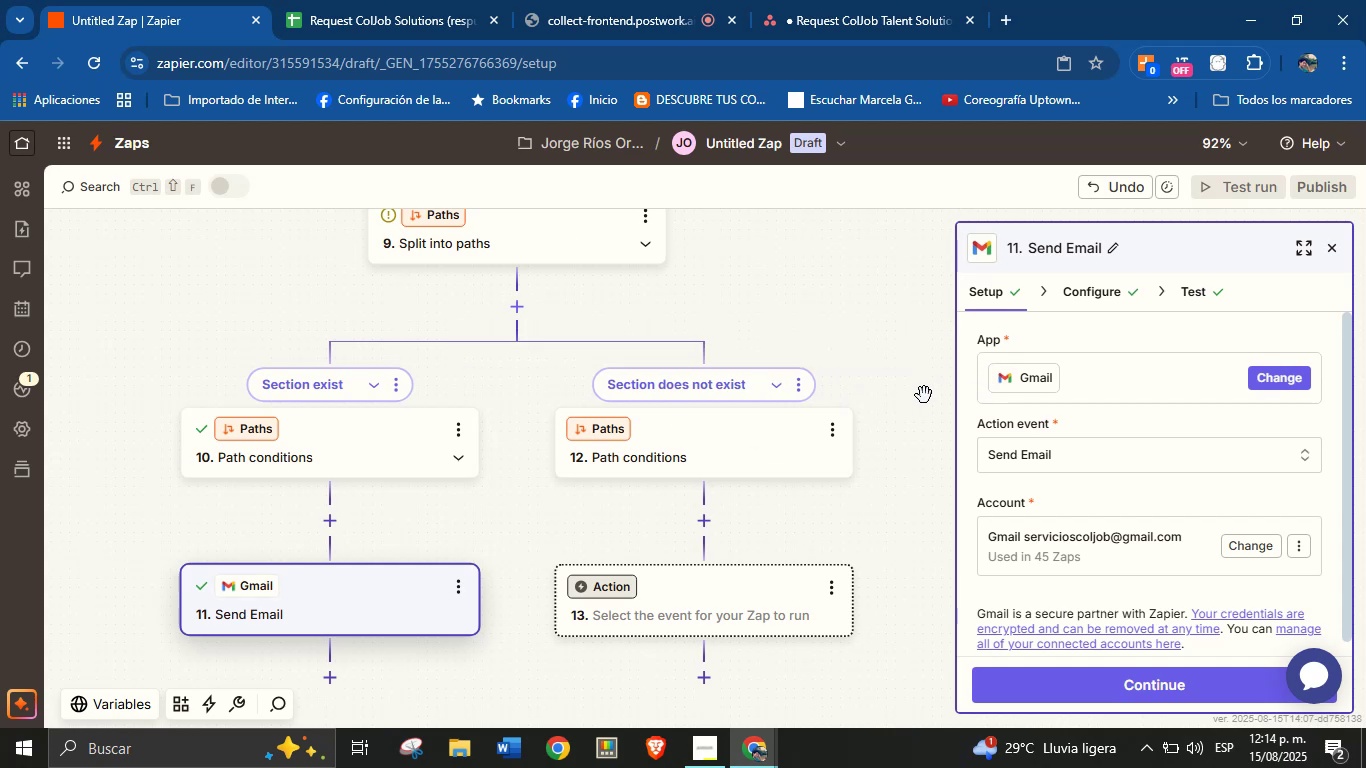 
left_click_drag(start_coordinate=[917, 426], to_coordinate=[925, 364])
 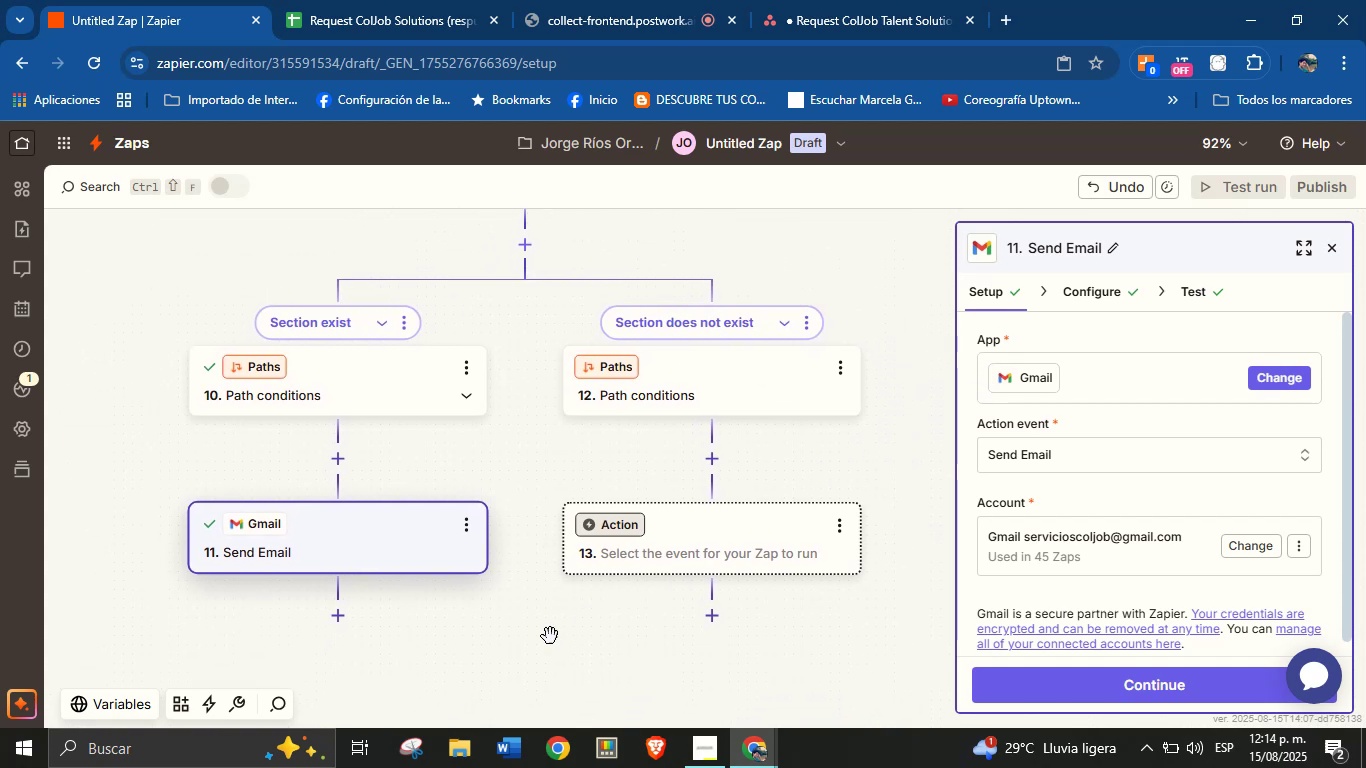 
left_click_drag(start_coordinate=[548, 634], to_coordinate=[572, 591])
 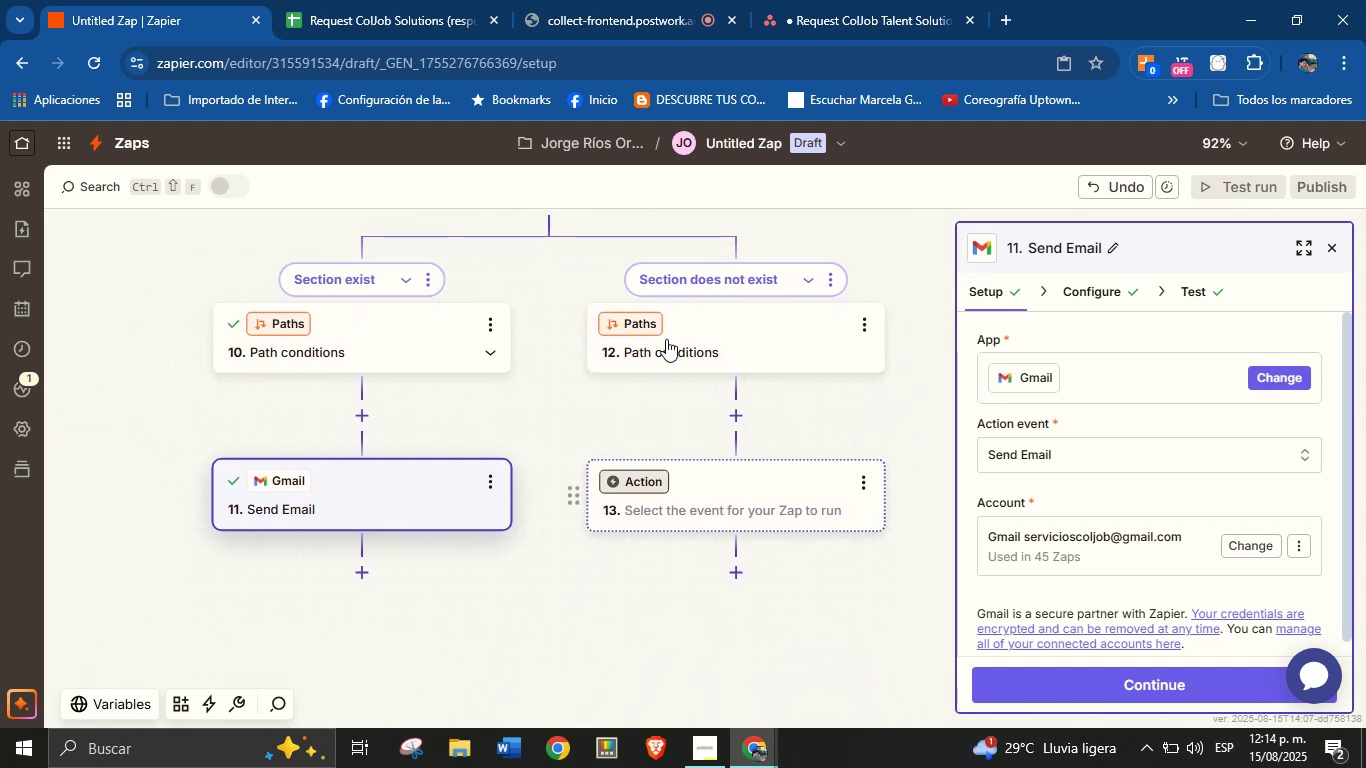 
left_click([678, 324])
 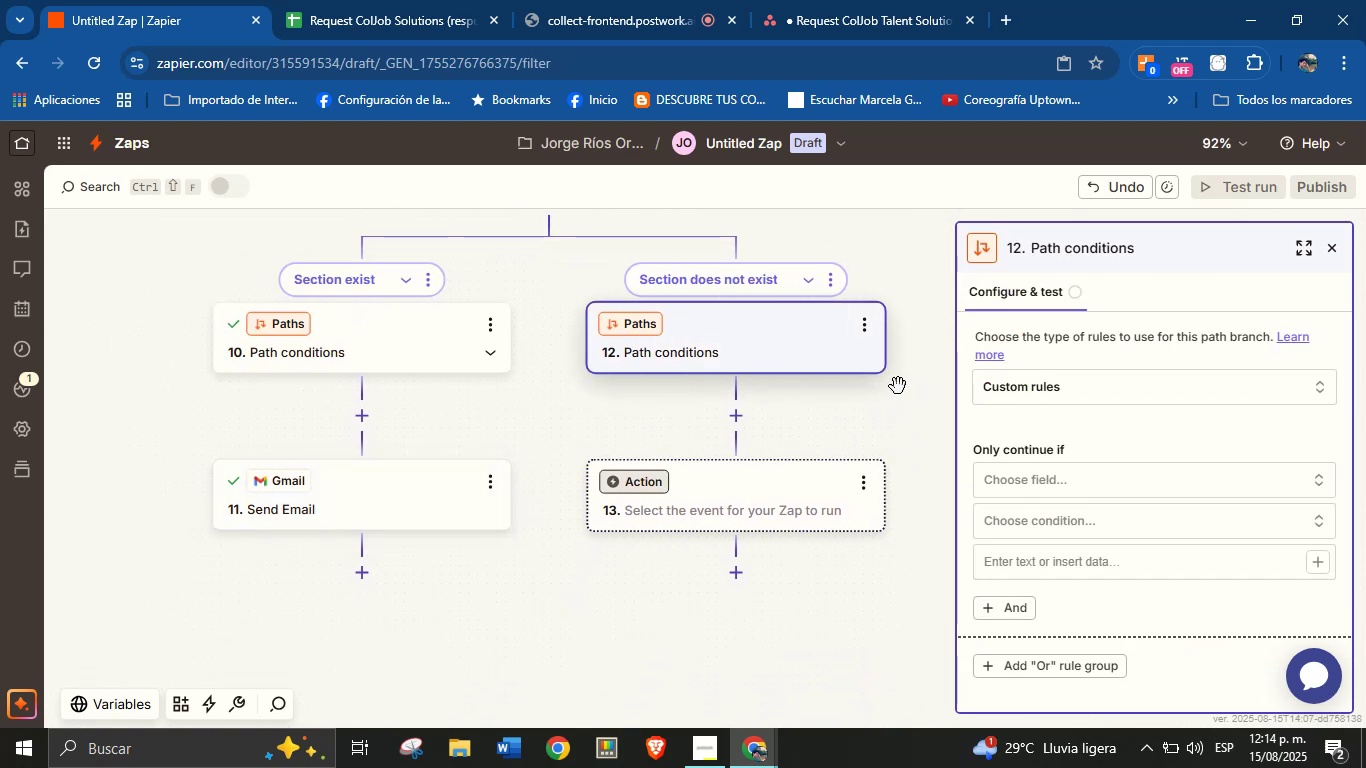 
left_click([1035, 475])
 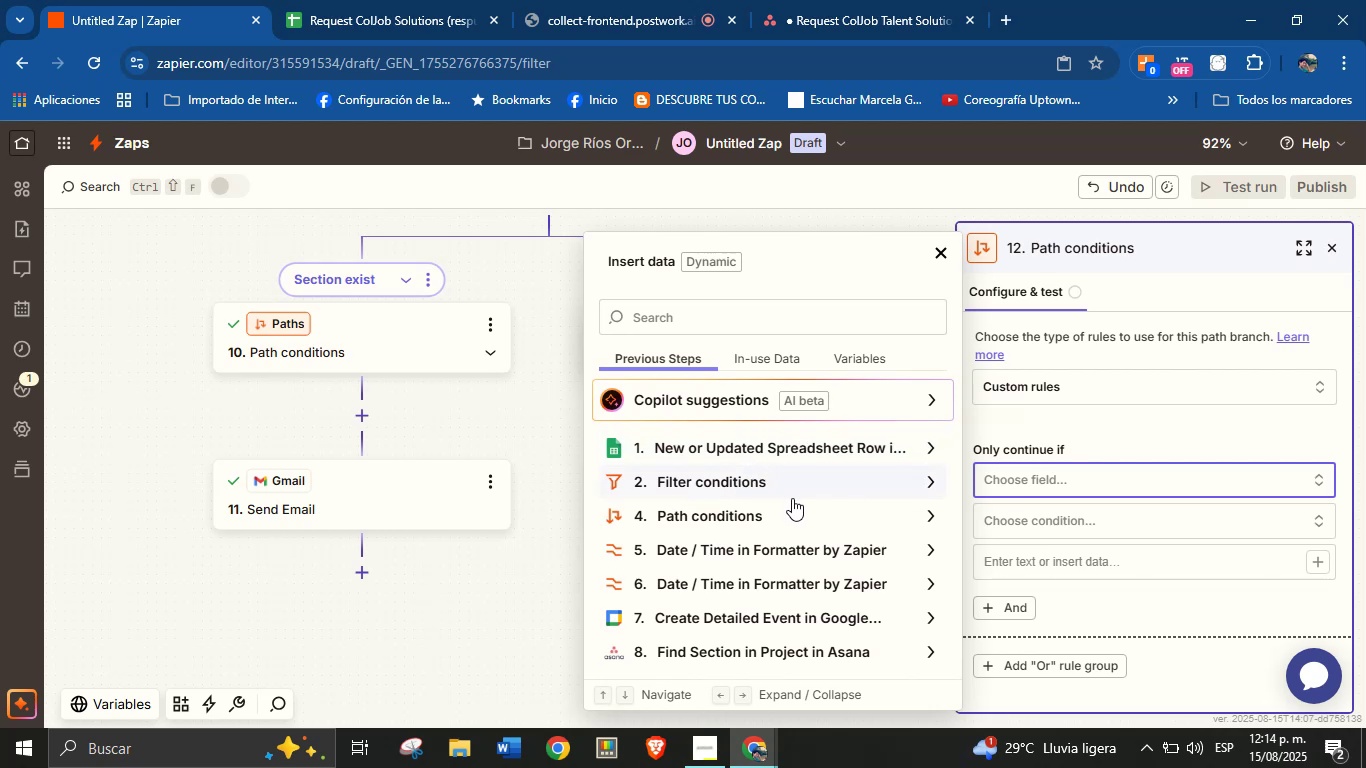 
wait(5.27)
 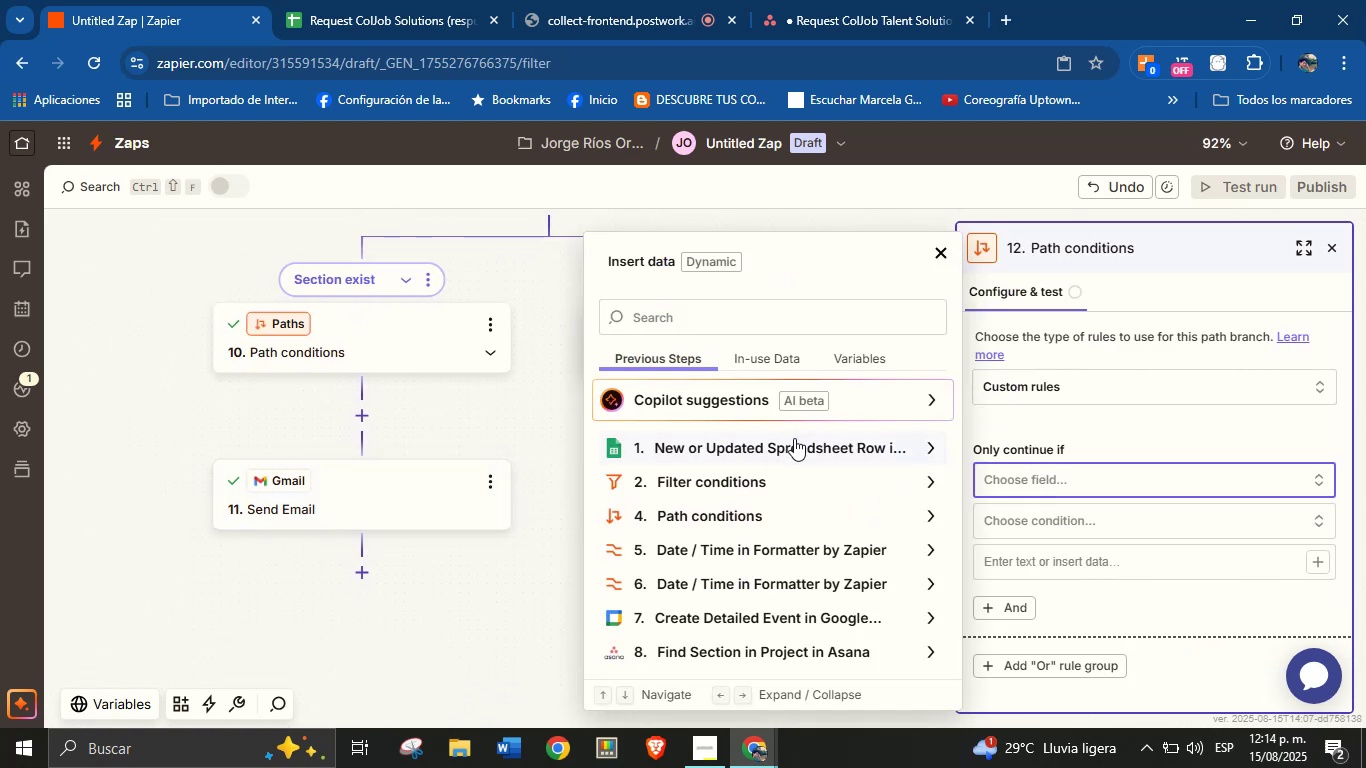 
scroll: coordinate [798, 497], scroll_direction: down, amount: 2.0
 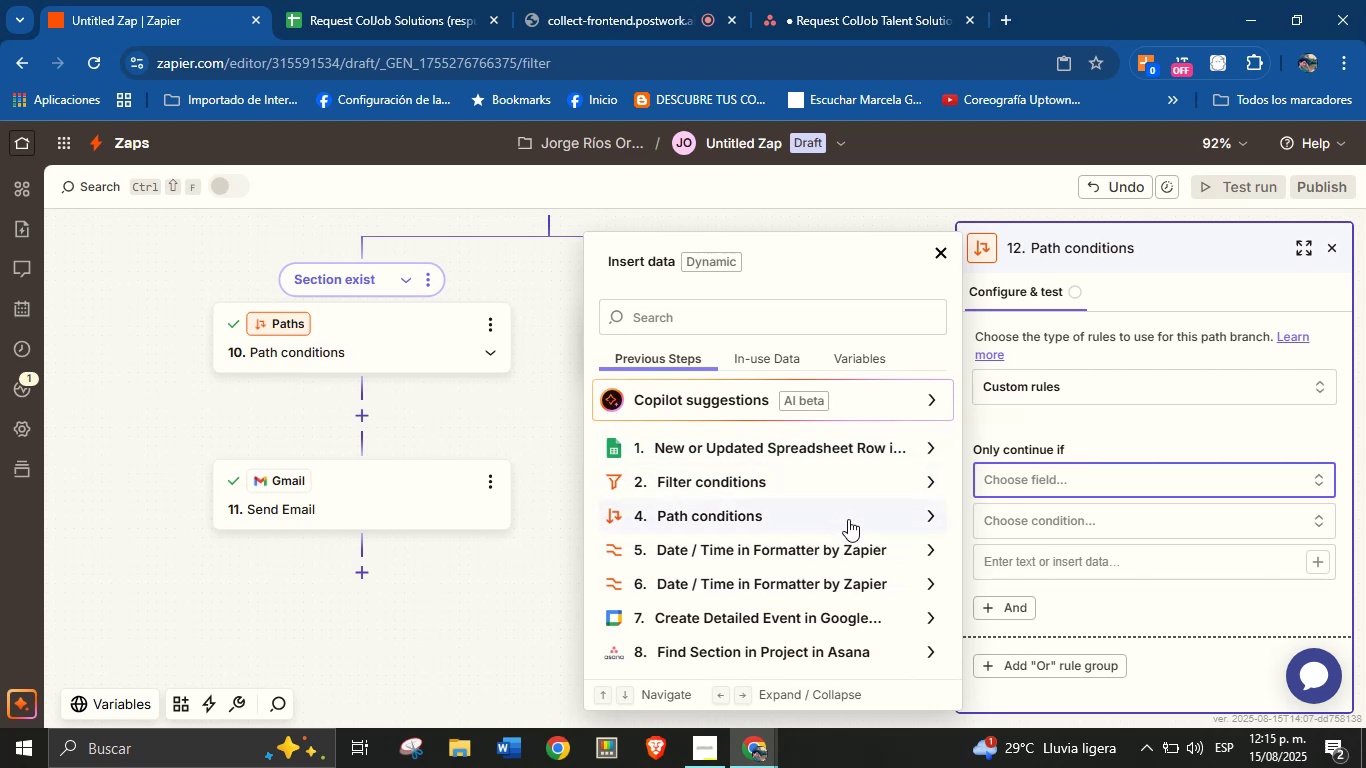 
left_click([914, 450])
 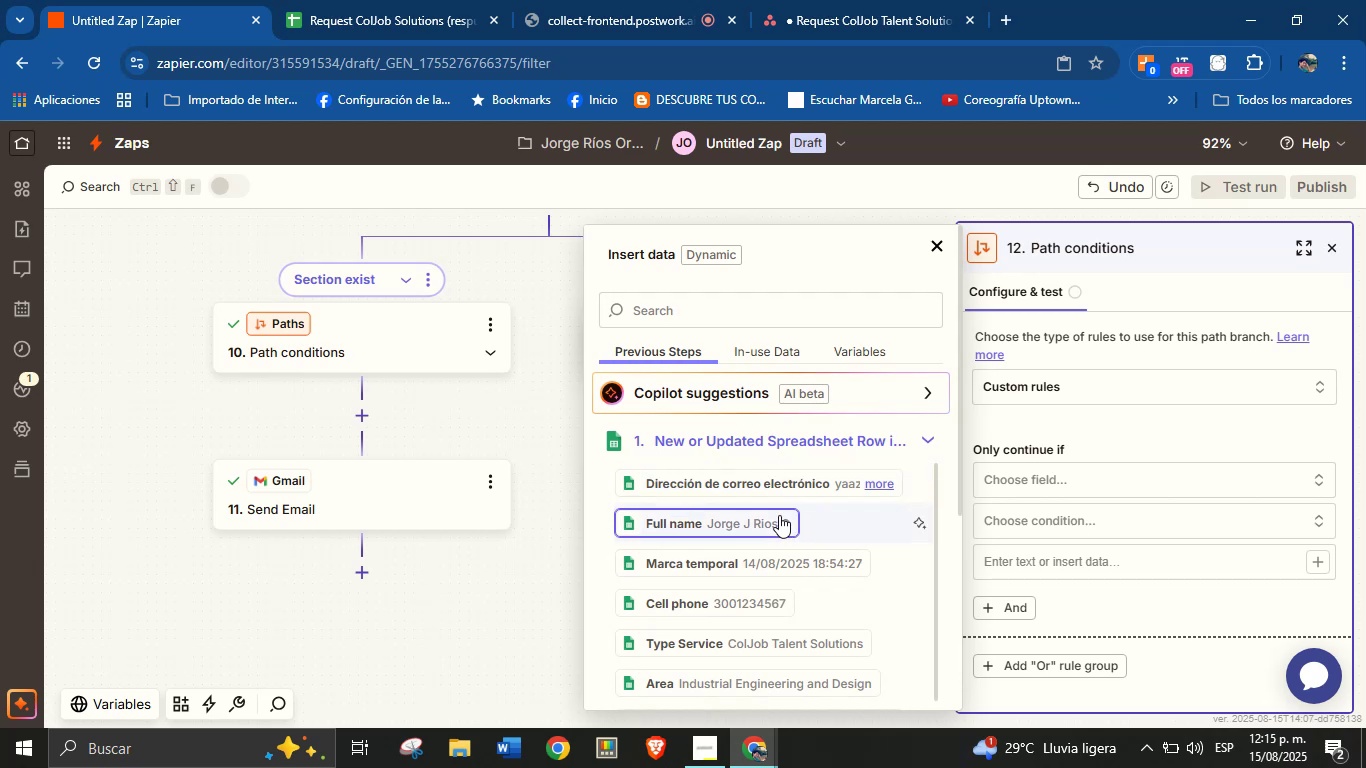 
left_click([930, 442])
 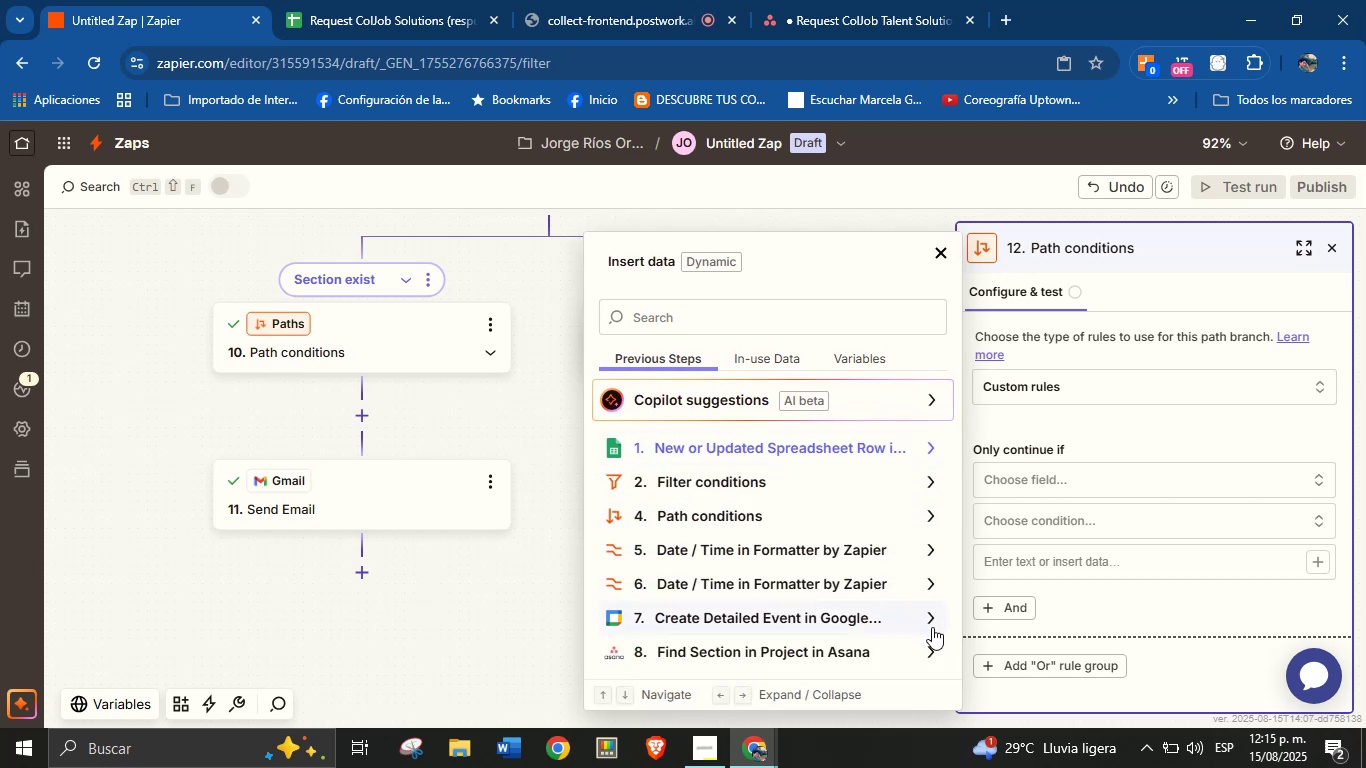 
left_click([934, 644])
 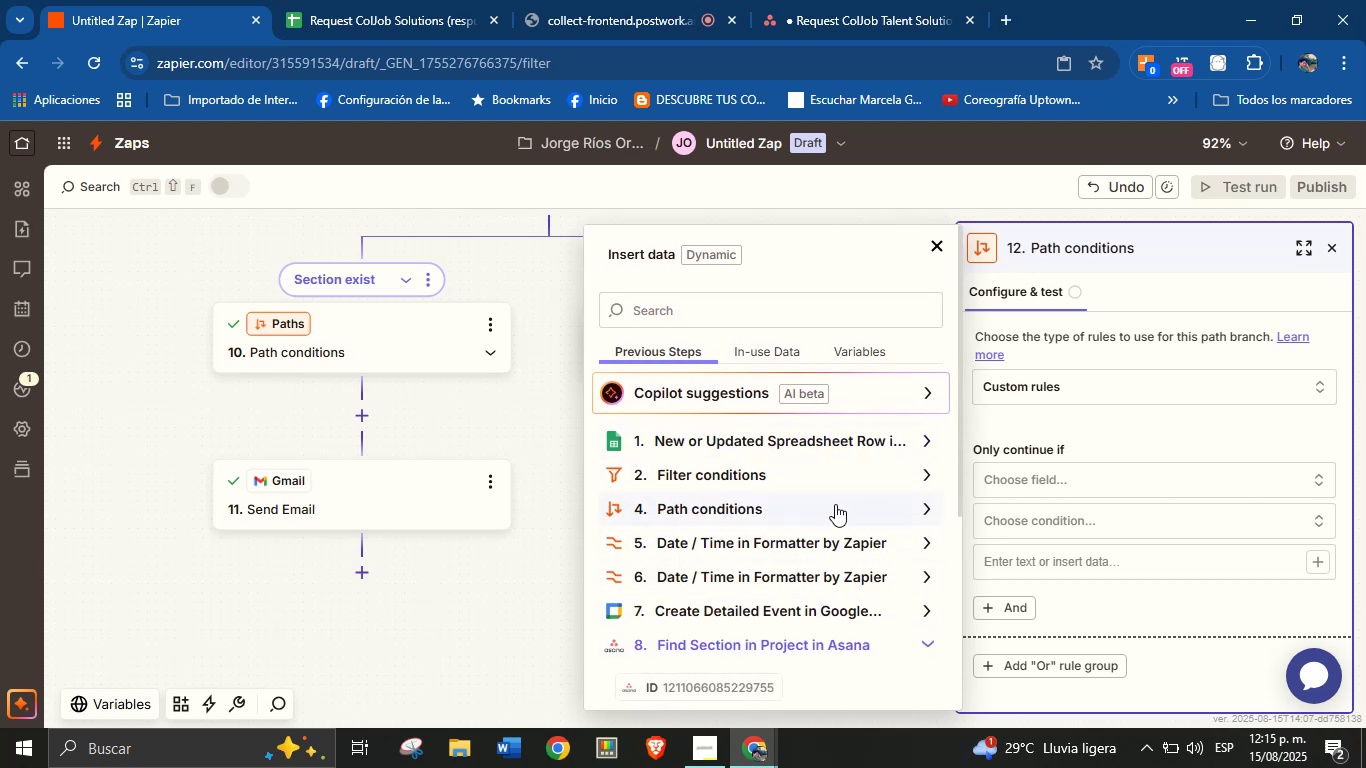 
scroll: coordinate [777, 552], scroll_direction: down, amount: 1.0
 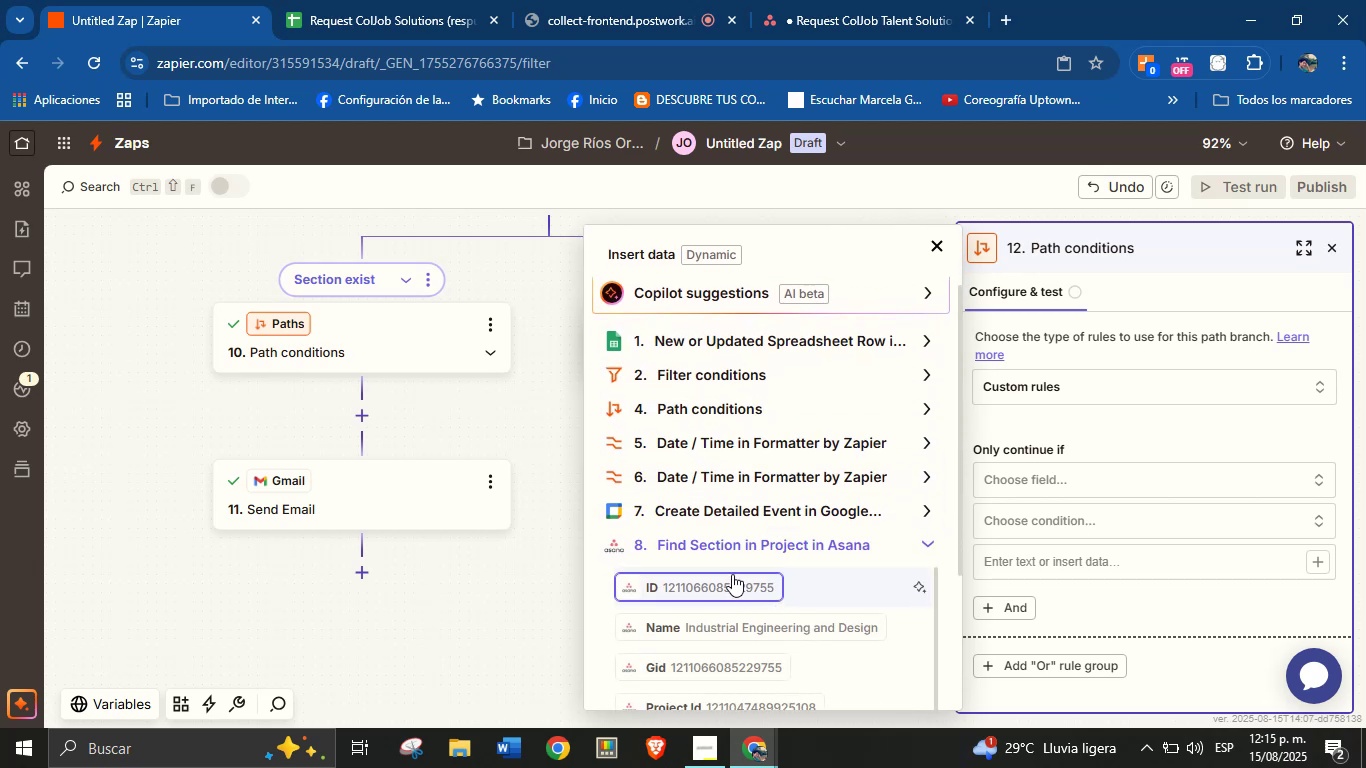 
left_click([731, 575])
 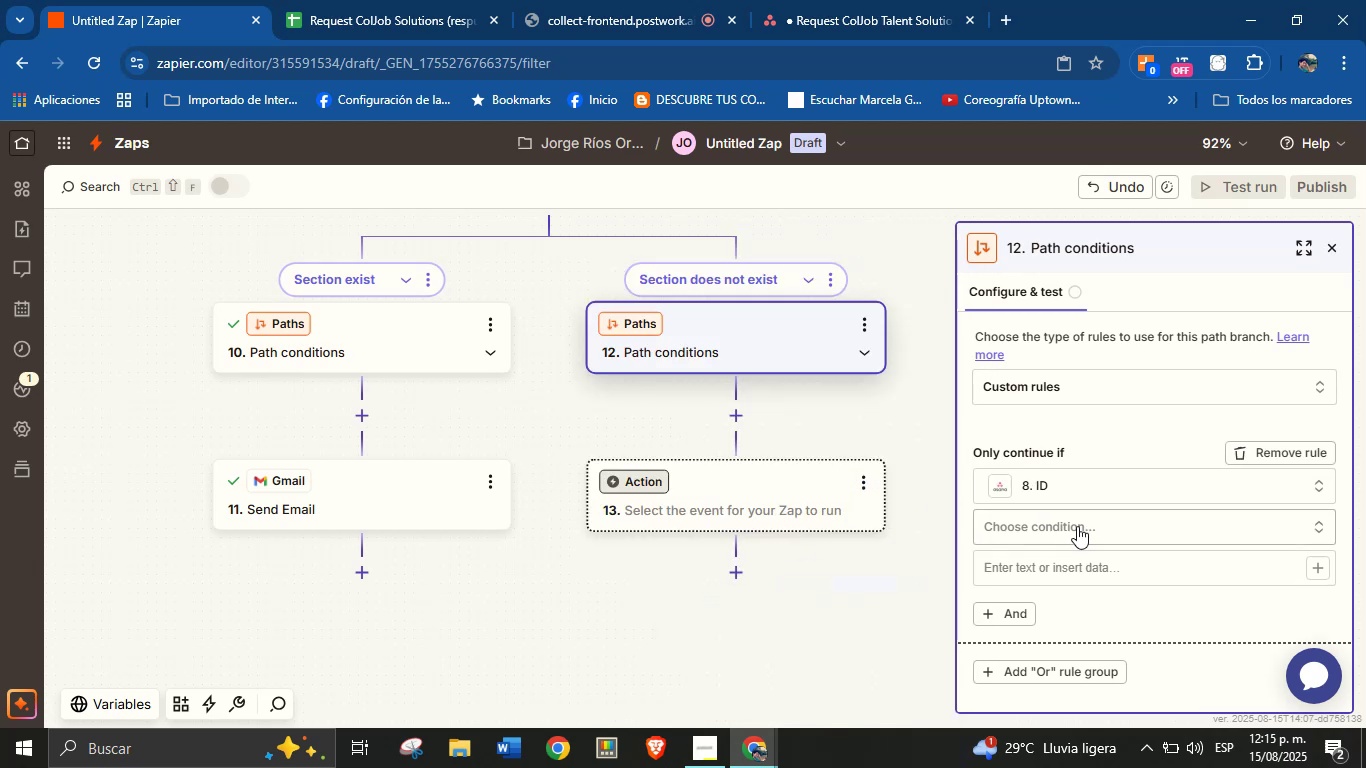 
left_click([1077, 526])
 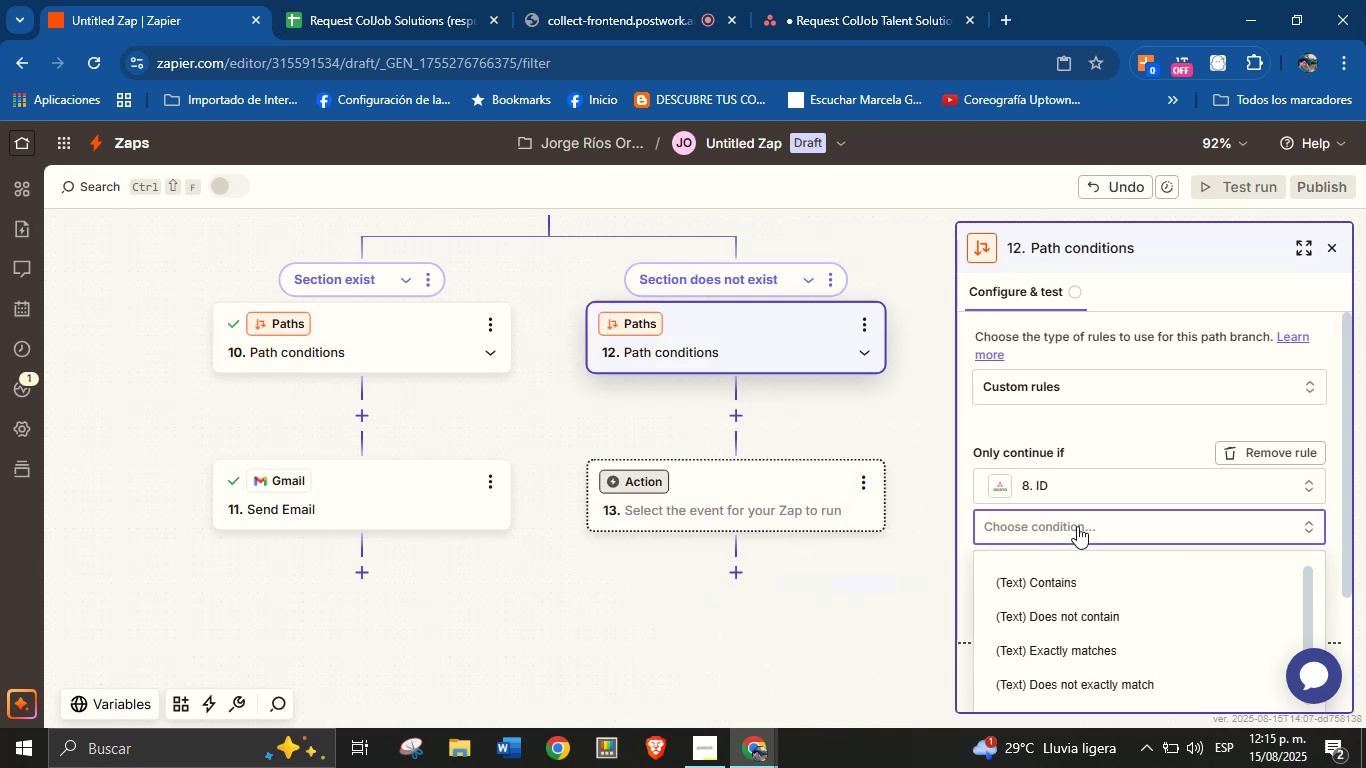 
scroll: coordinate [1095, 552], scroll_direction: down, amount: 9.0
 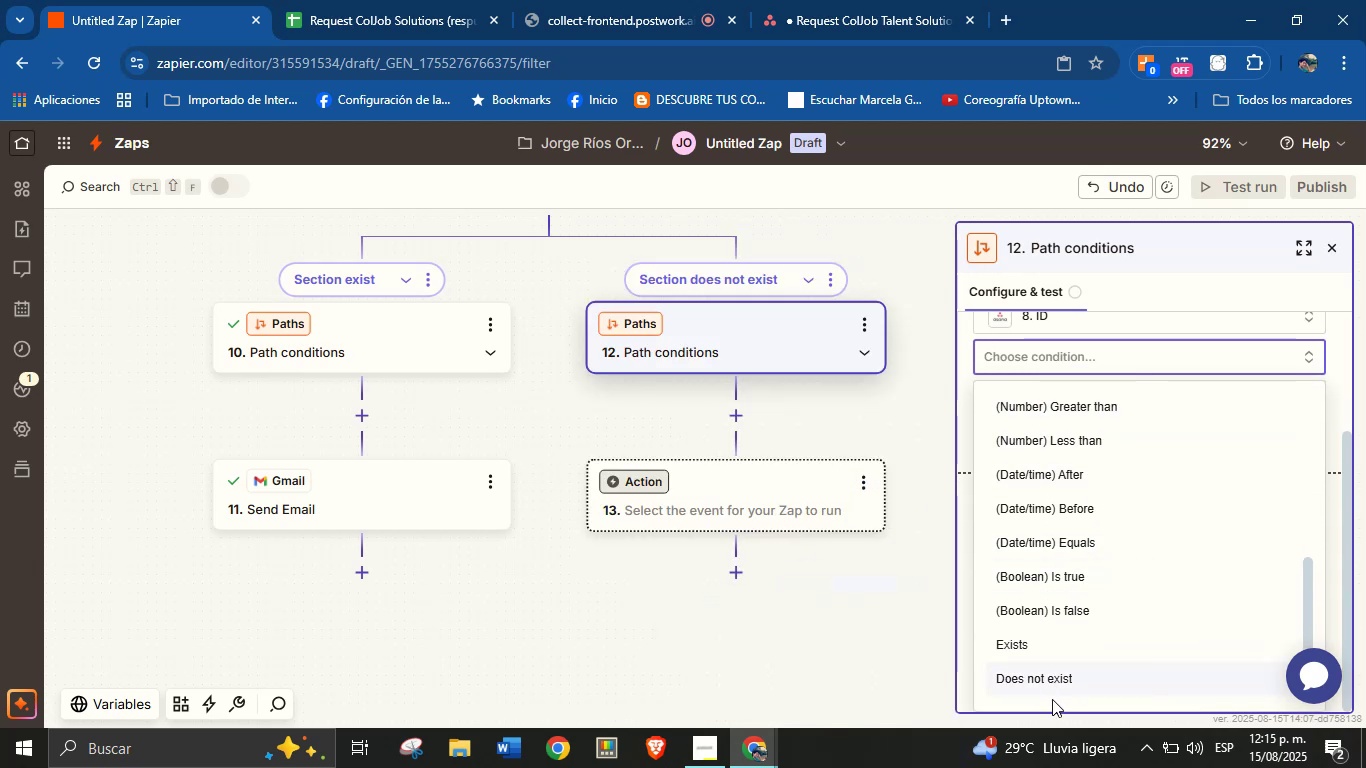 
left_click([1056, 673])
 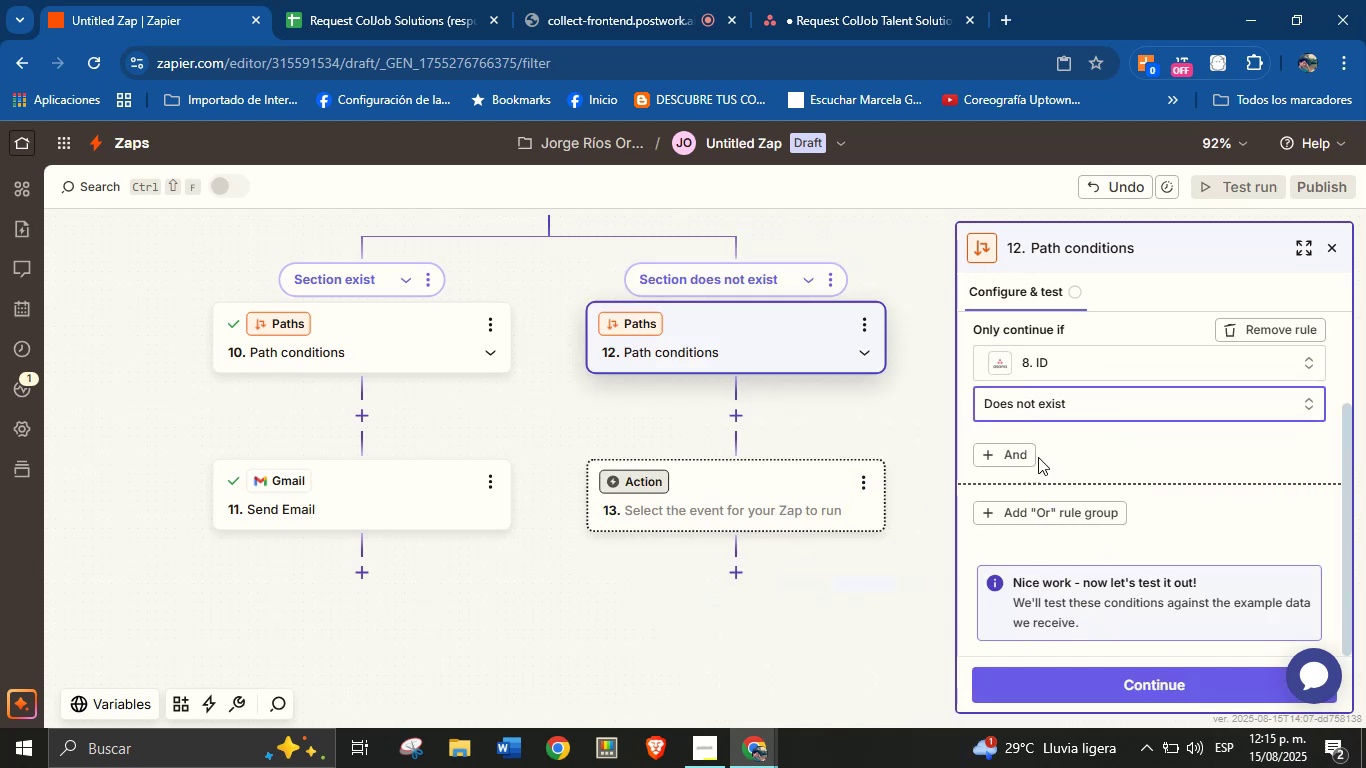 
left_click([1072, 446])
 